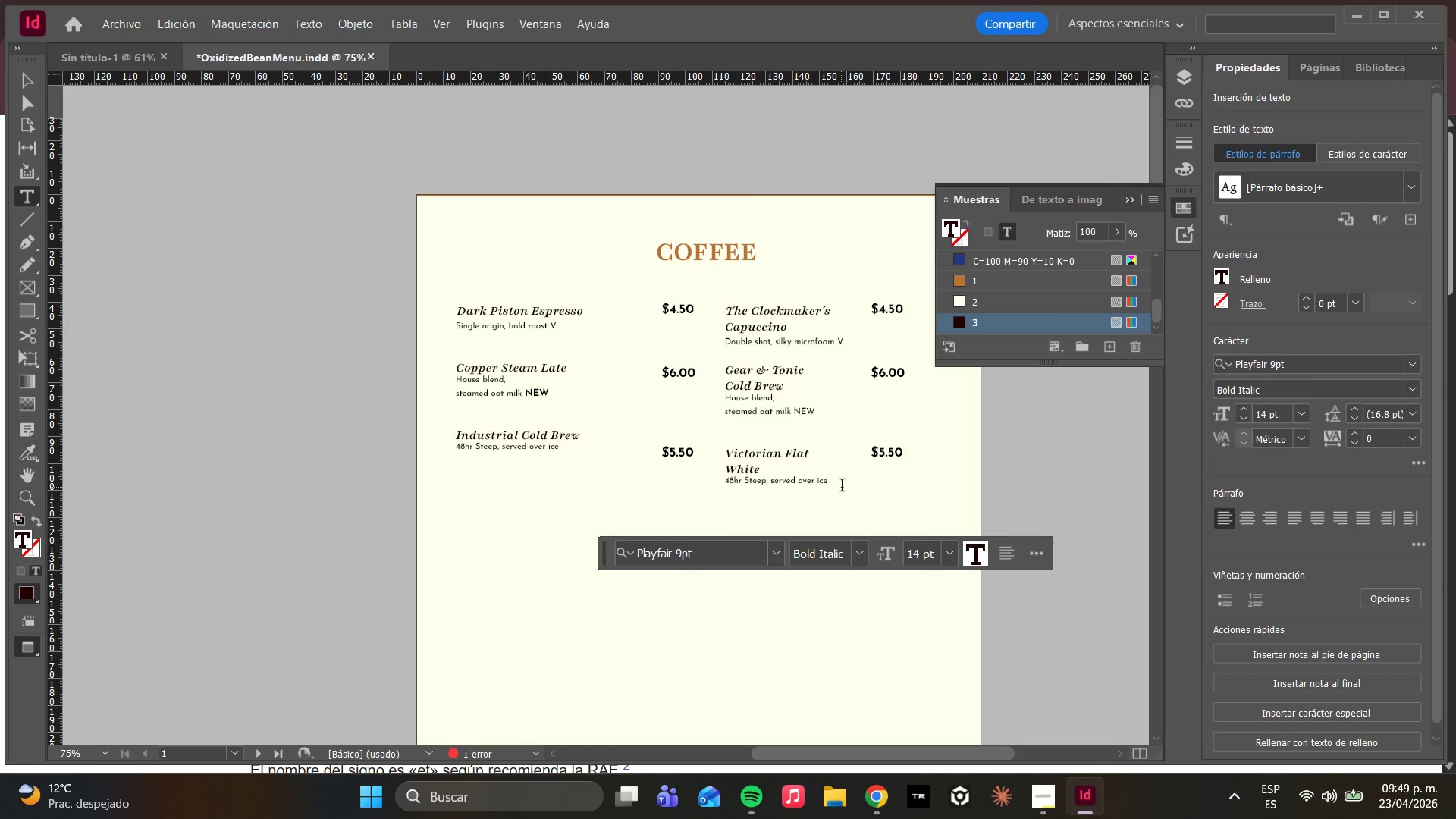 
left_click_drag(start_coordinate=[835, 481], to_coordinate=[728, 482])
 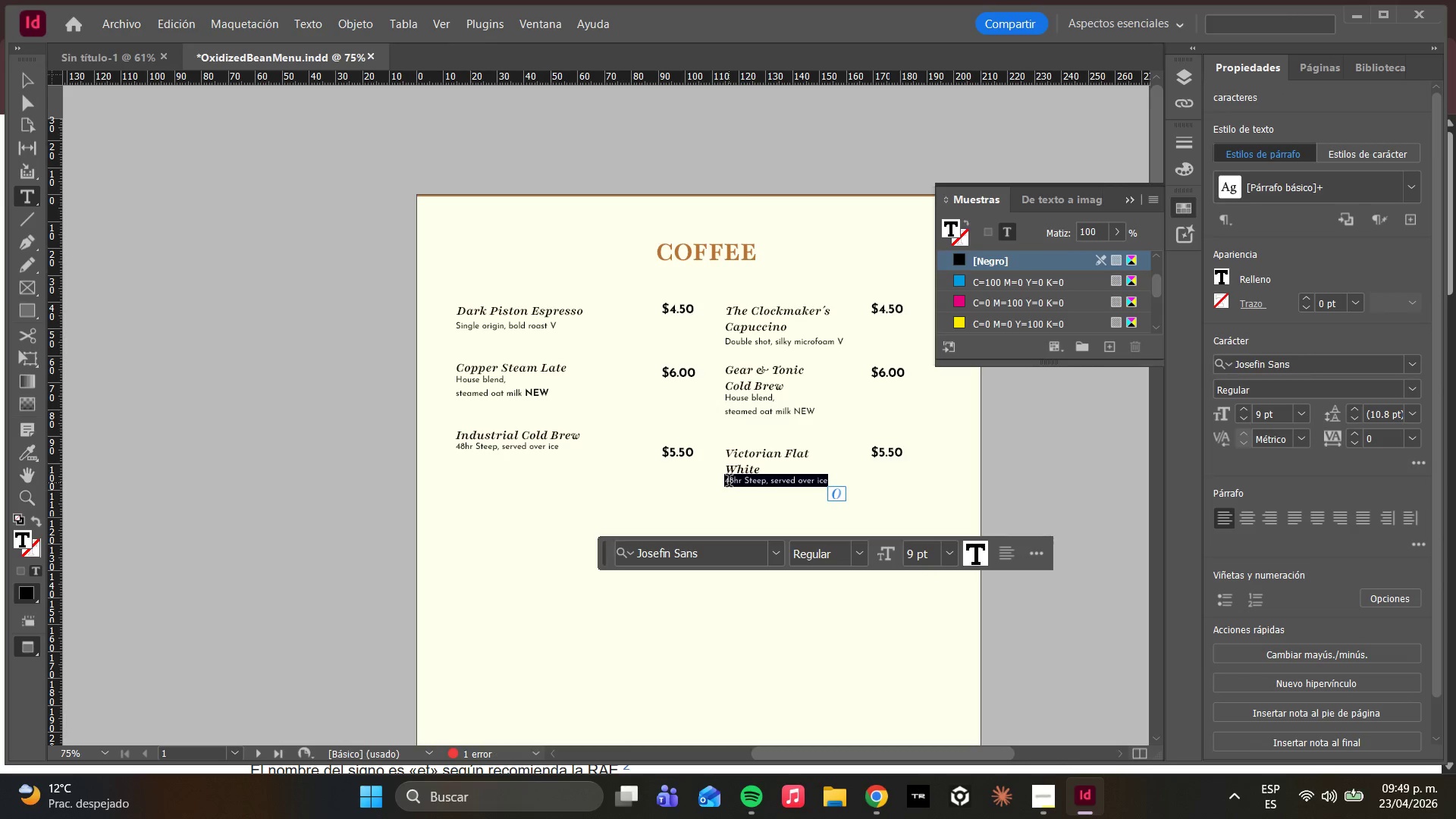 
type(Ristretto shof)
 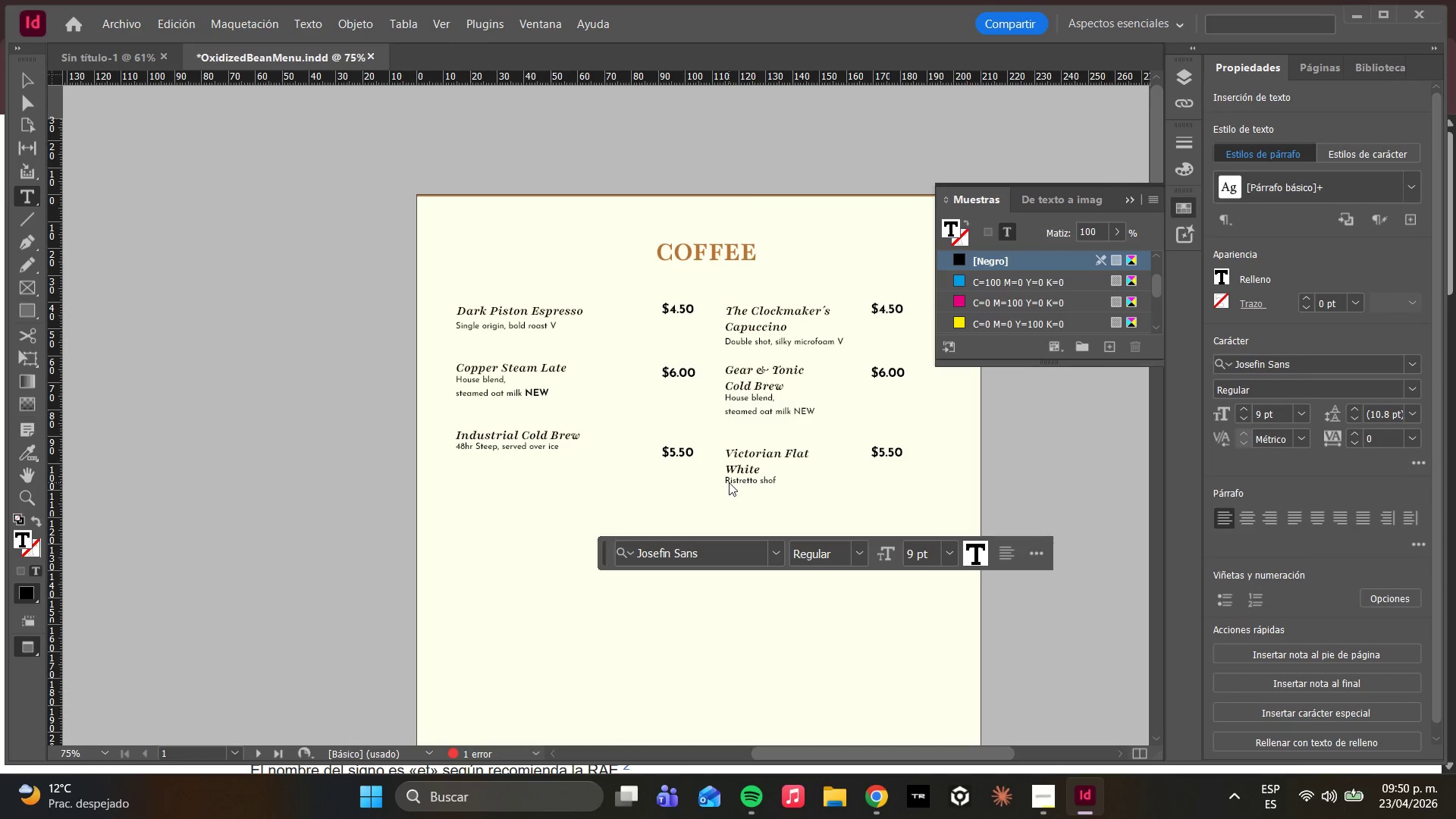 
wait(26.73)
 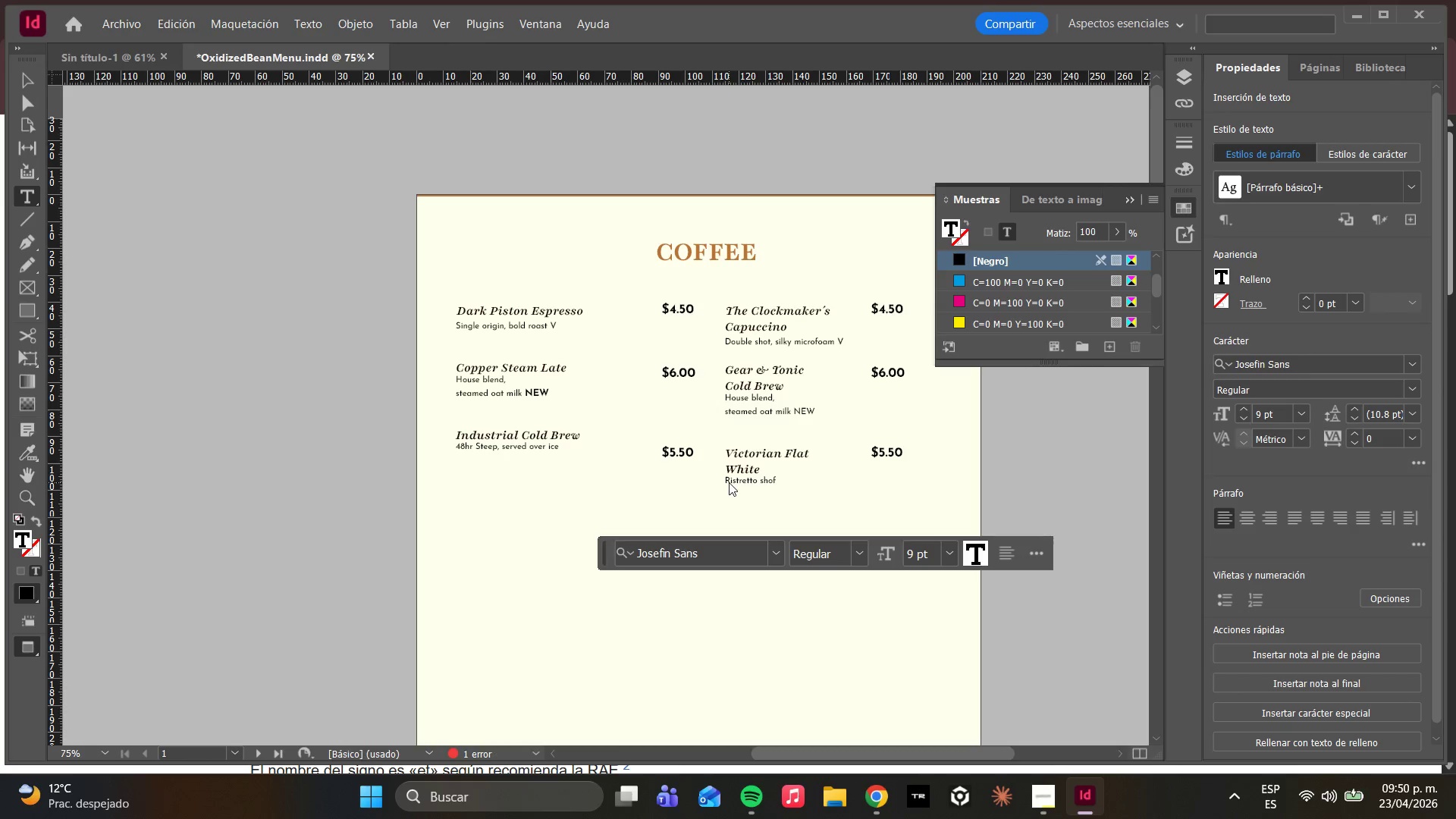 
key(Backspace)
type(ts, steamed )
 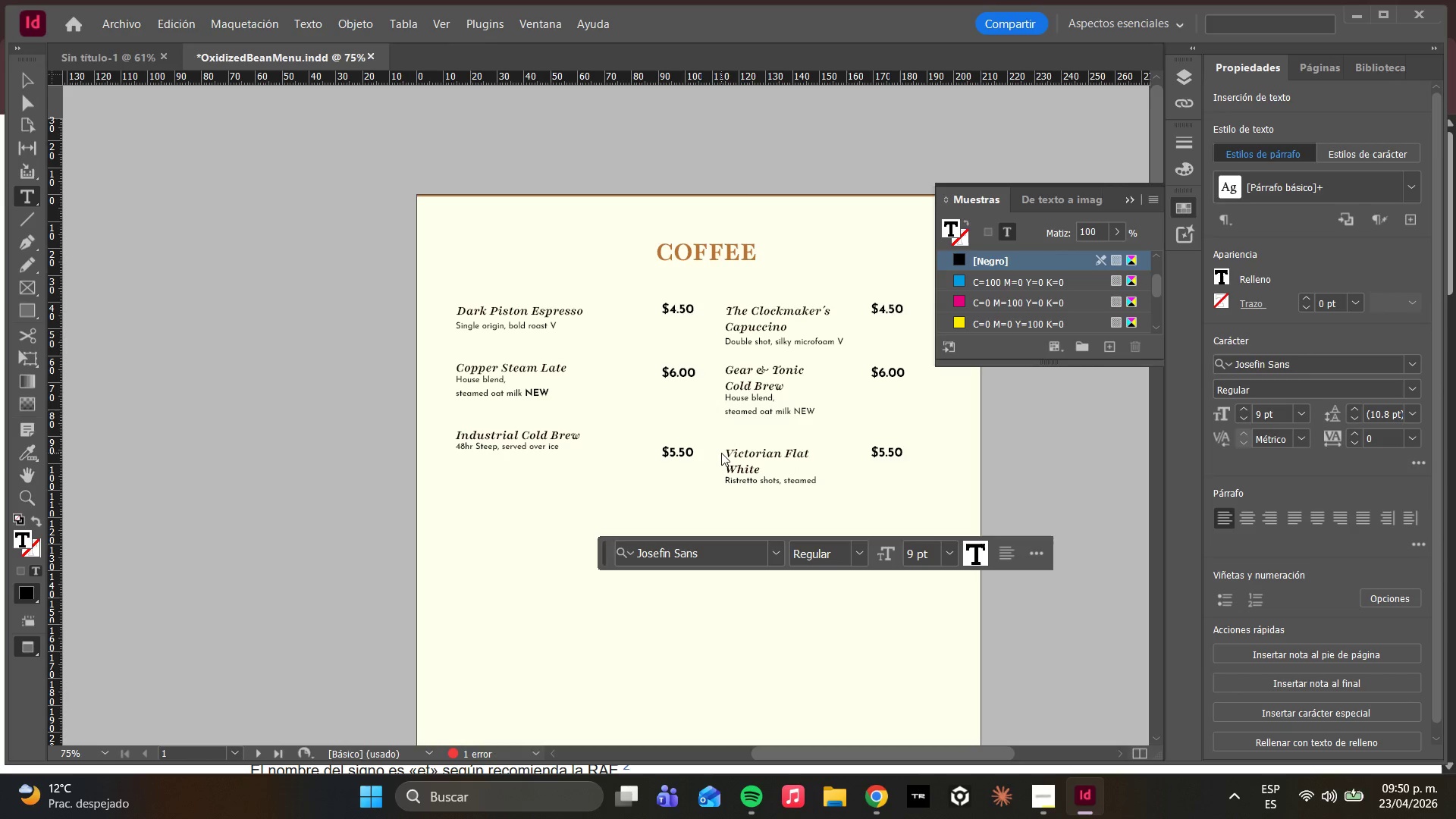 
key(Enter)
 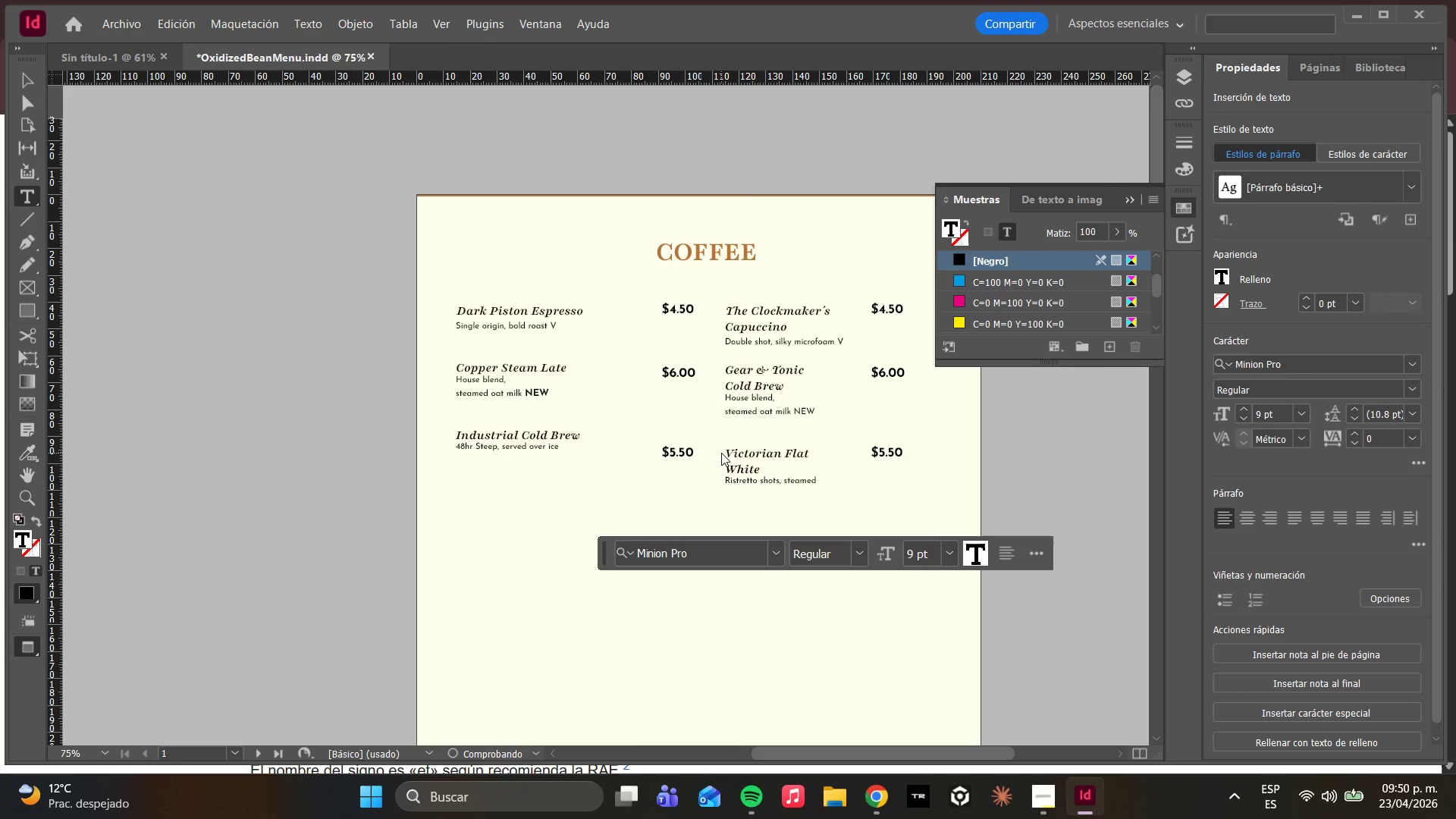 
type(whole milk)
 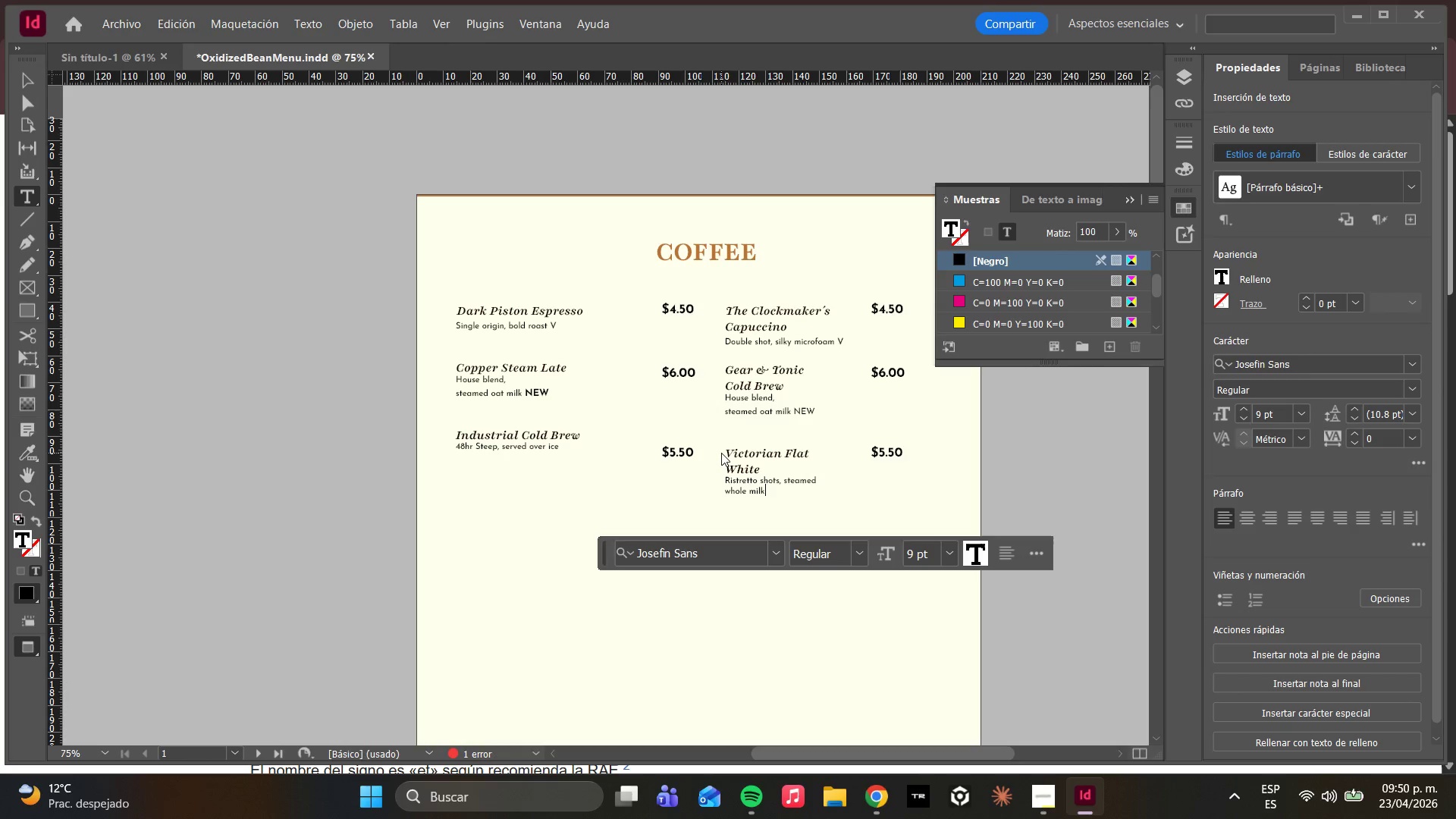 
key(Space)
 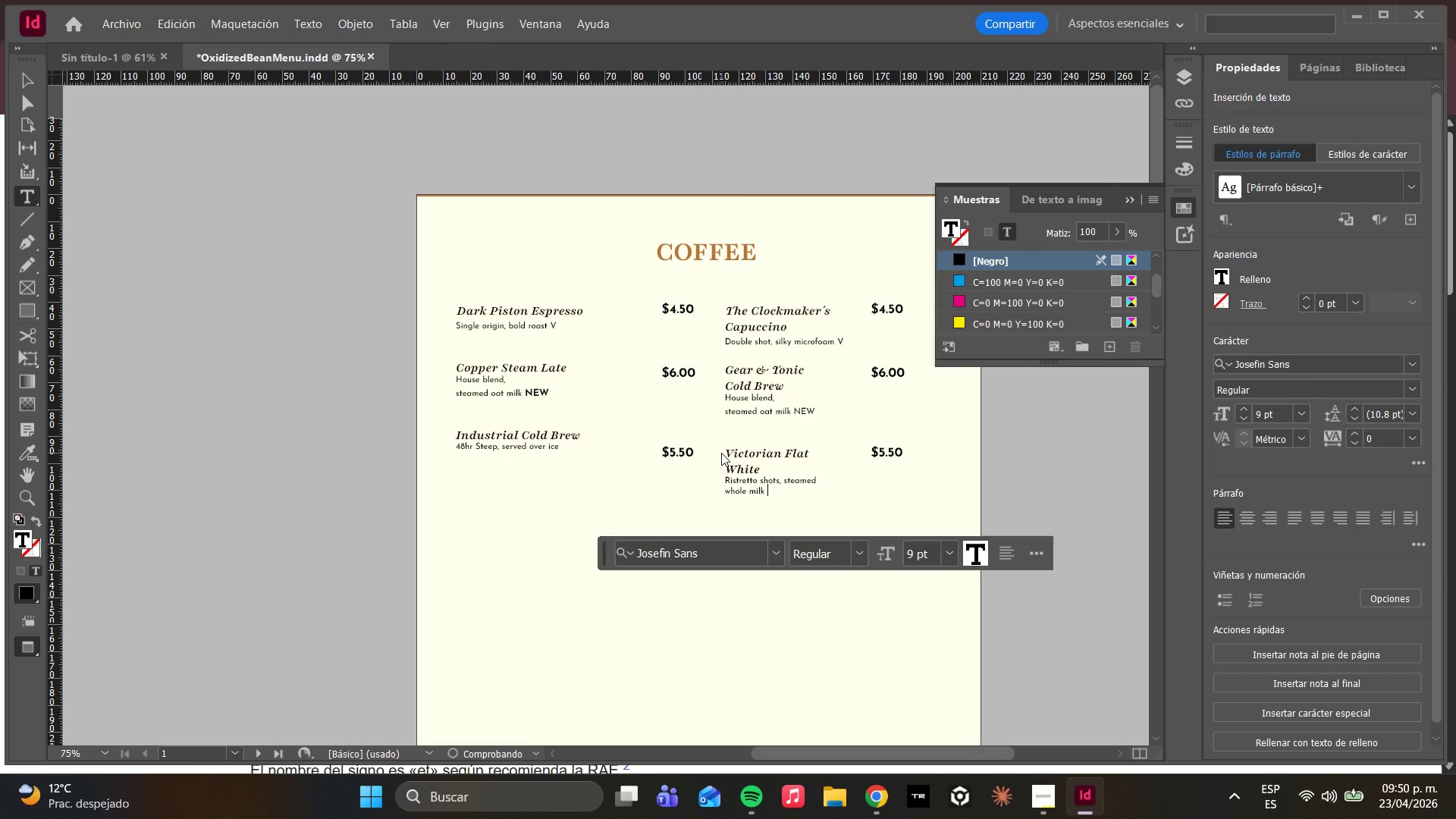 
key(CapsLock)
 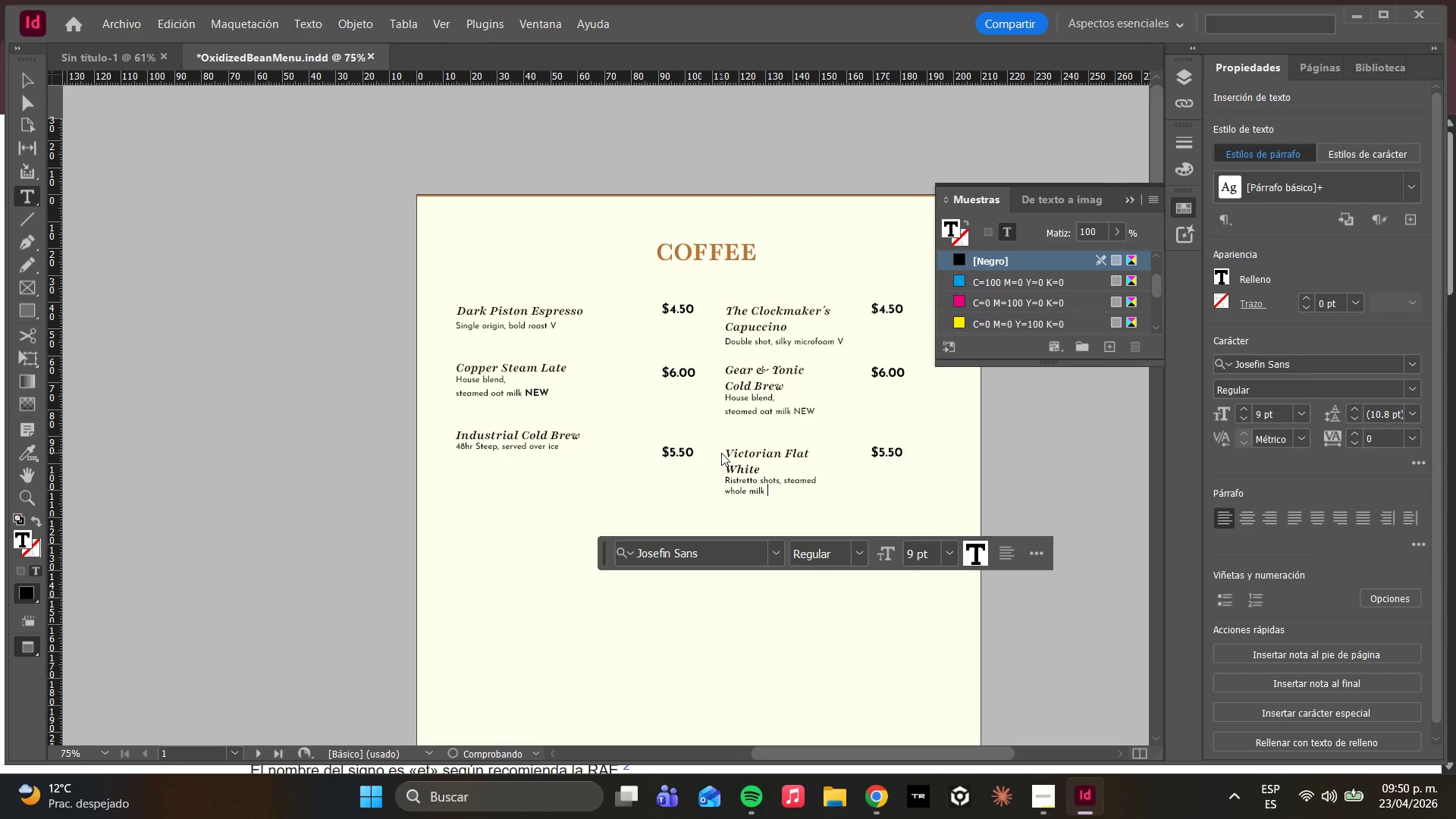 
key(V)
 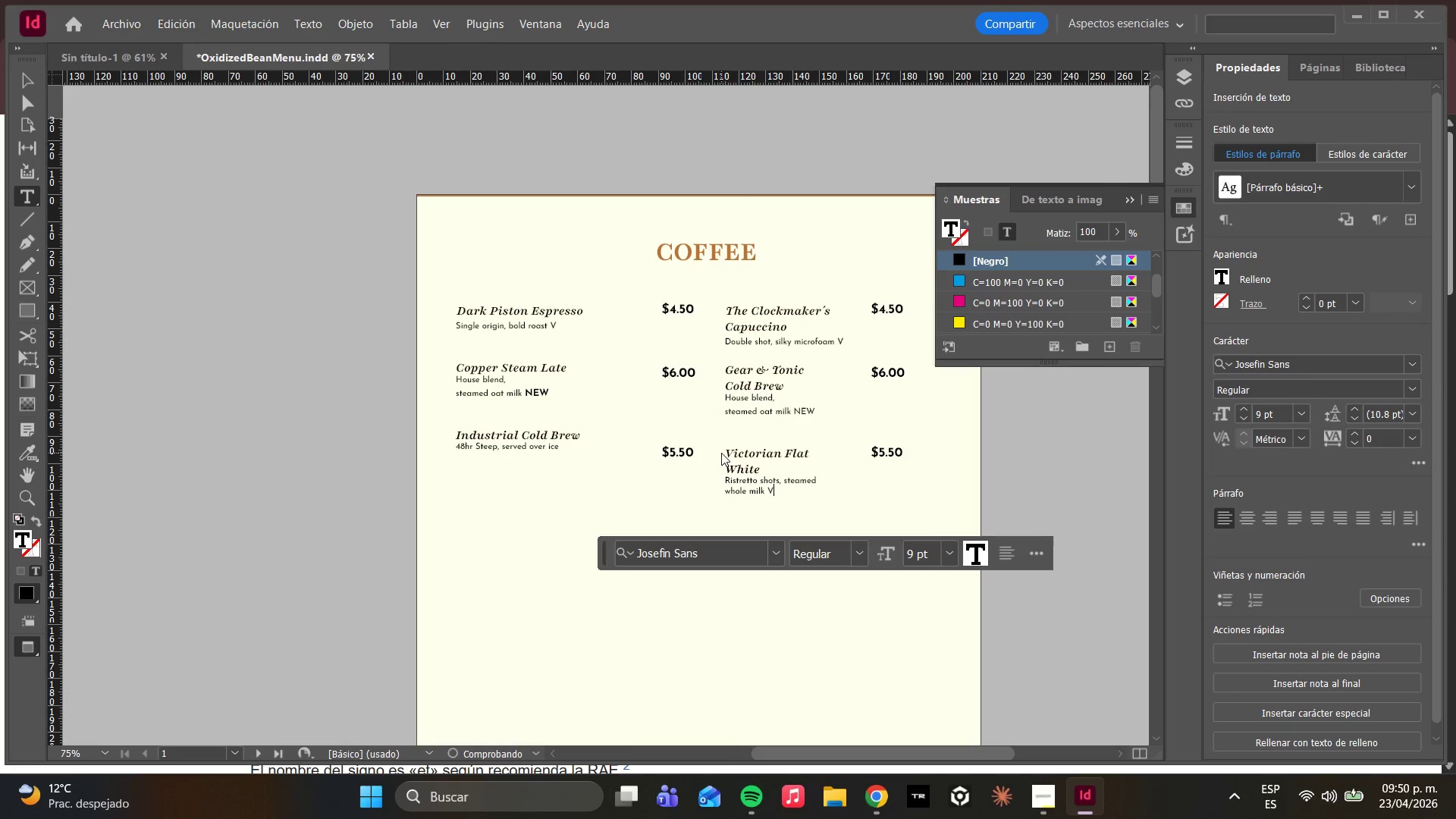 
key(CapsLock)
 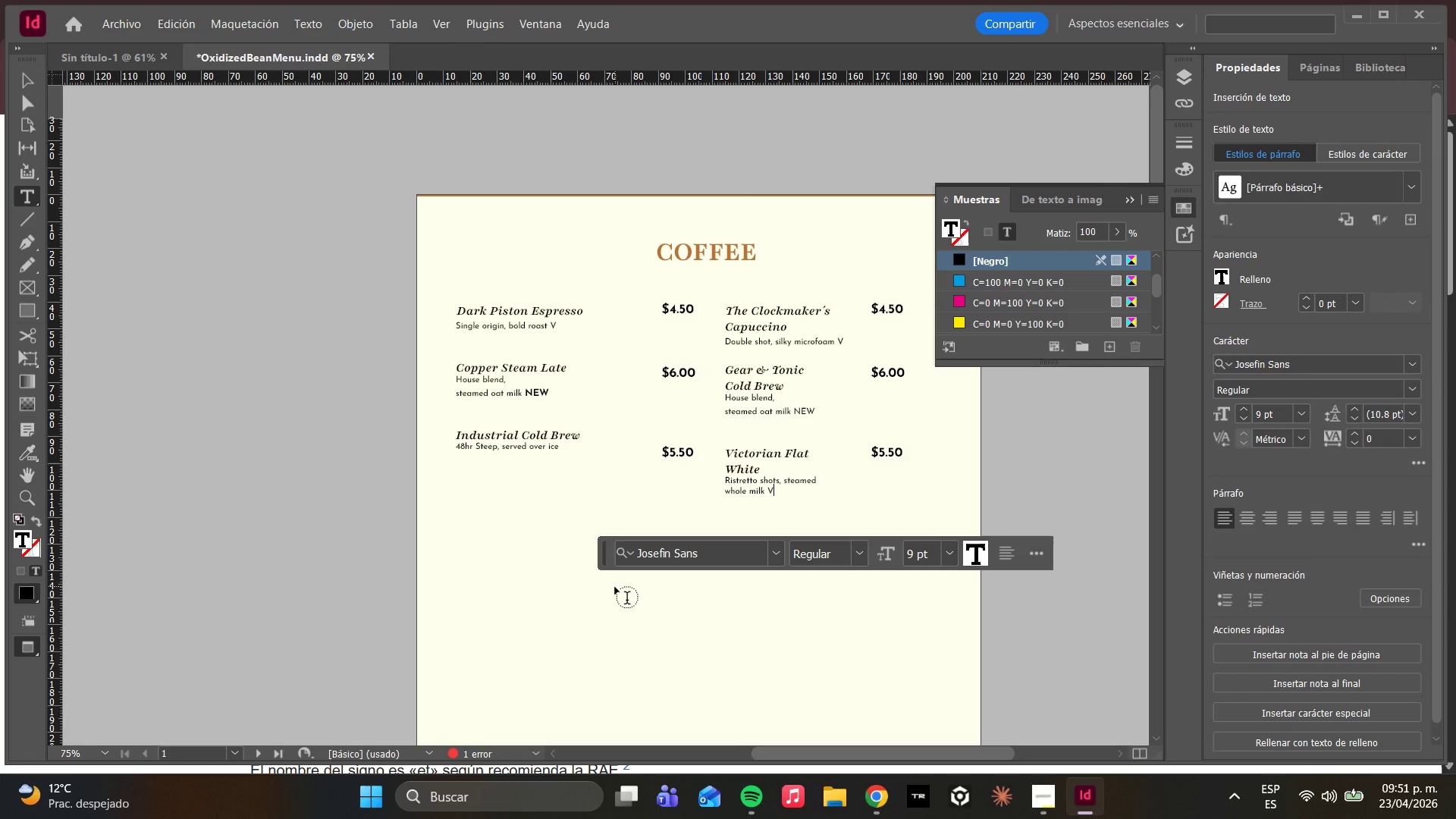 
wait(51.98)
 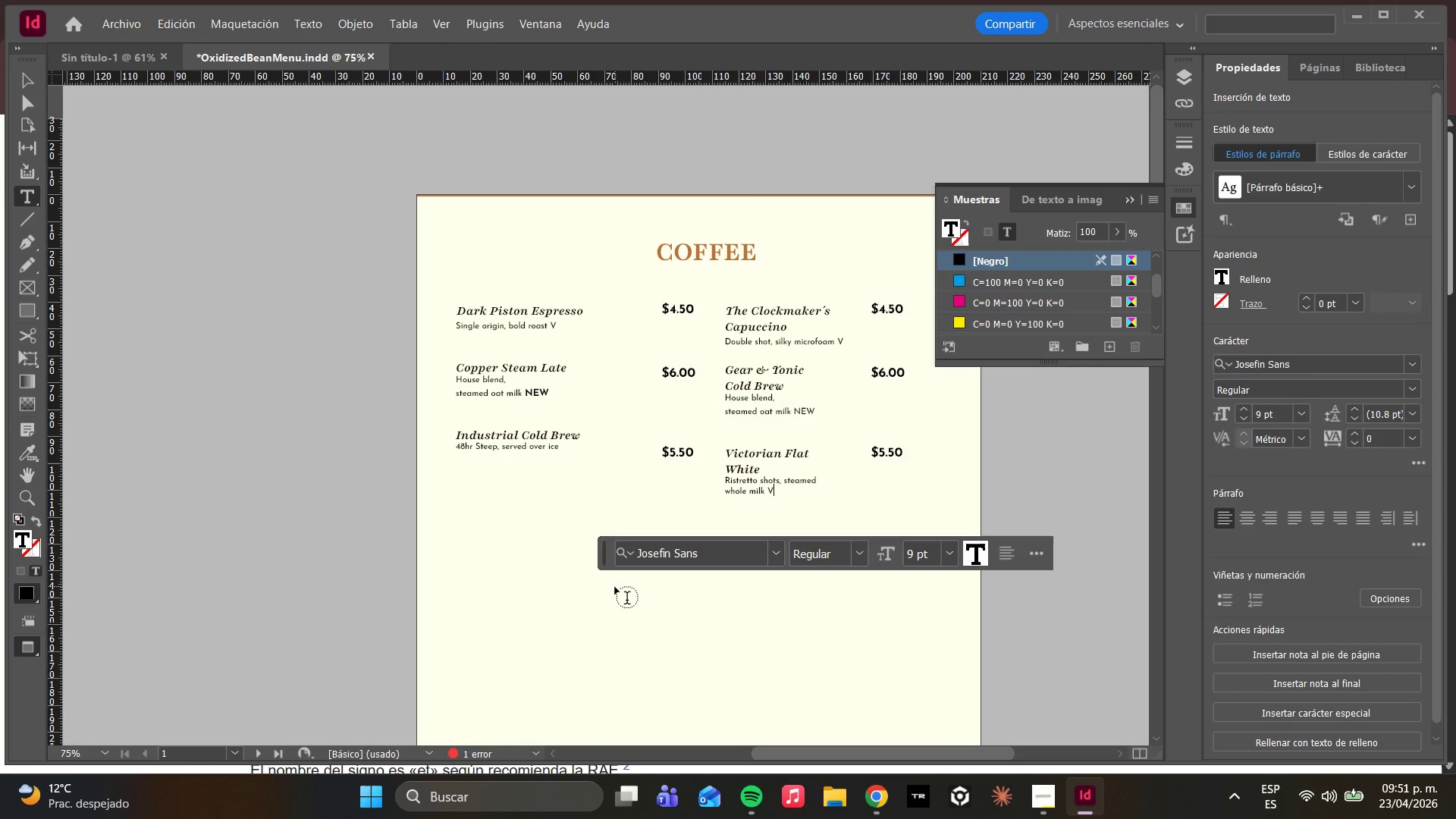 
left_click([758, 413])
 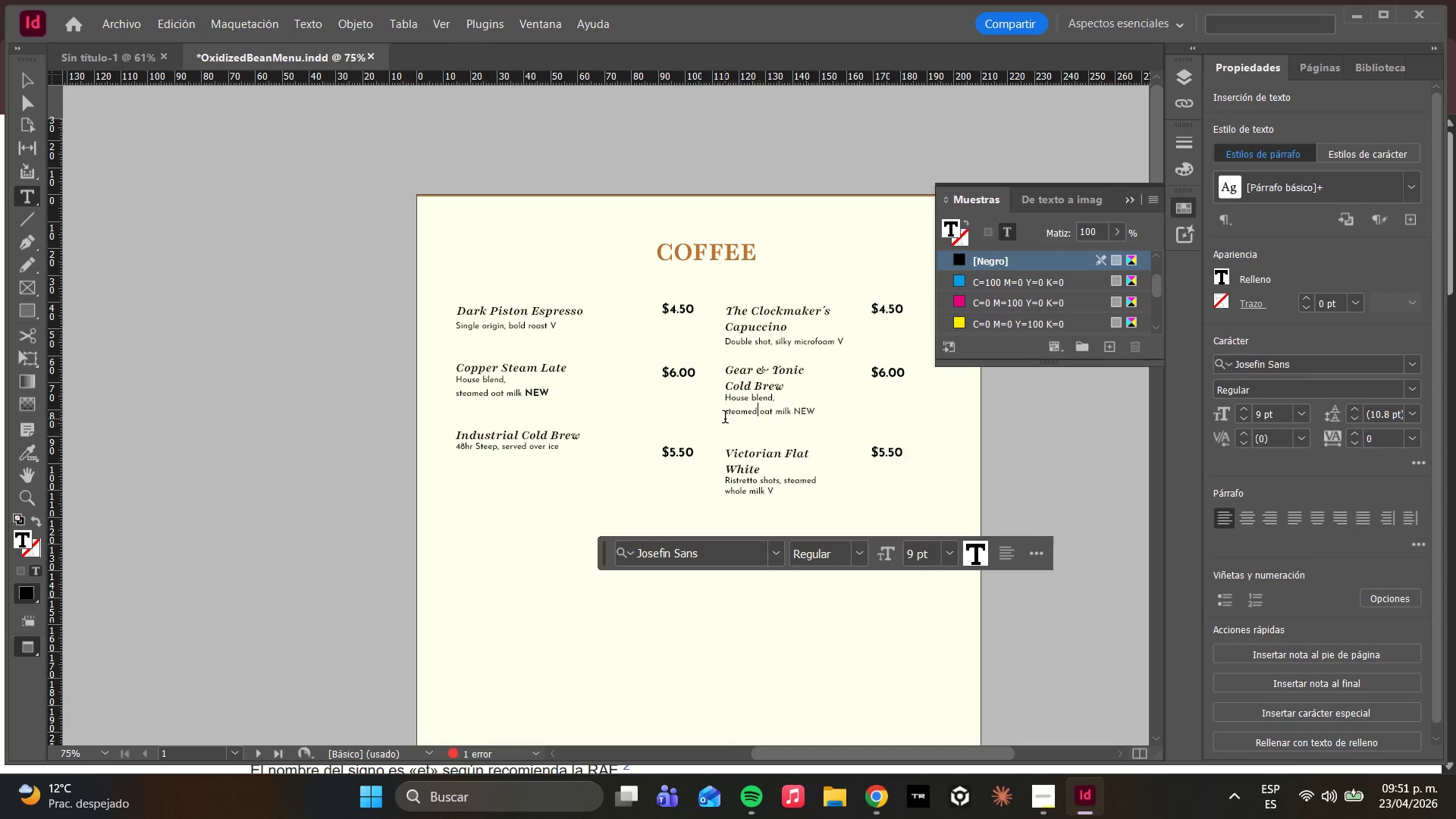 
left_click([725, 417])
 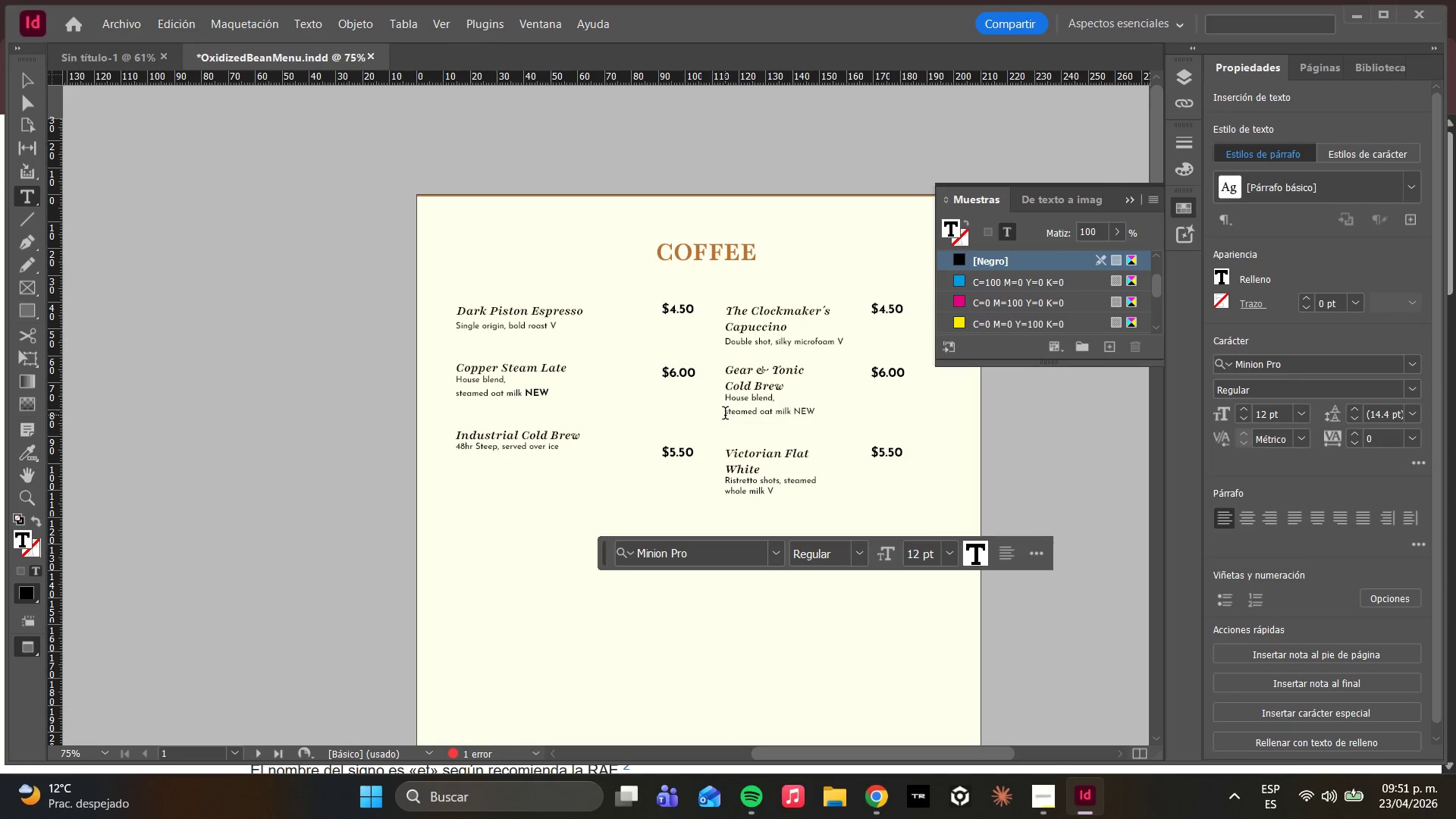 
left_click([725, 410])
 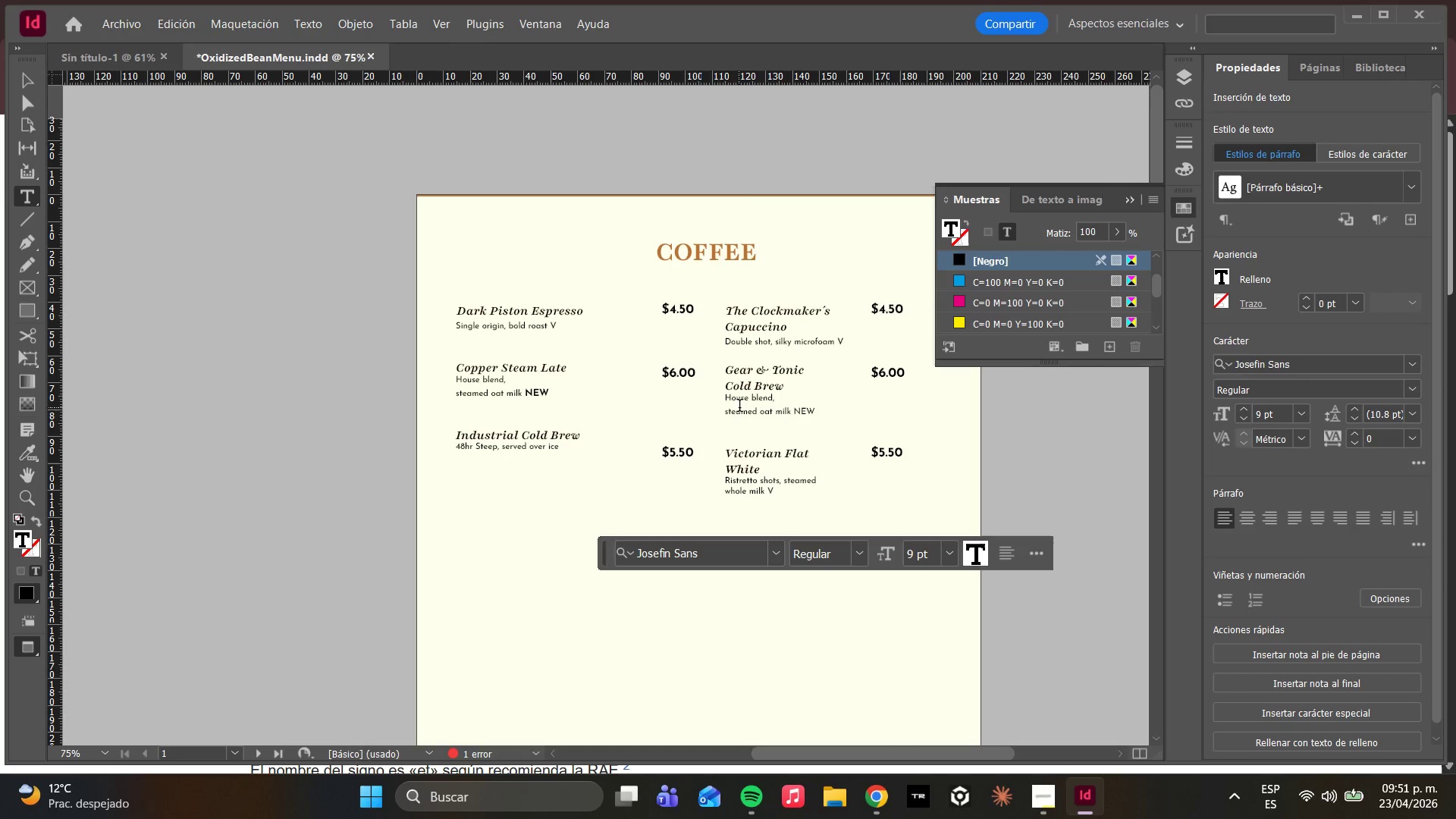 
key(Backspace)
 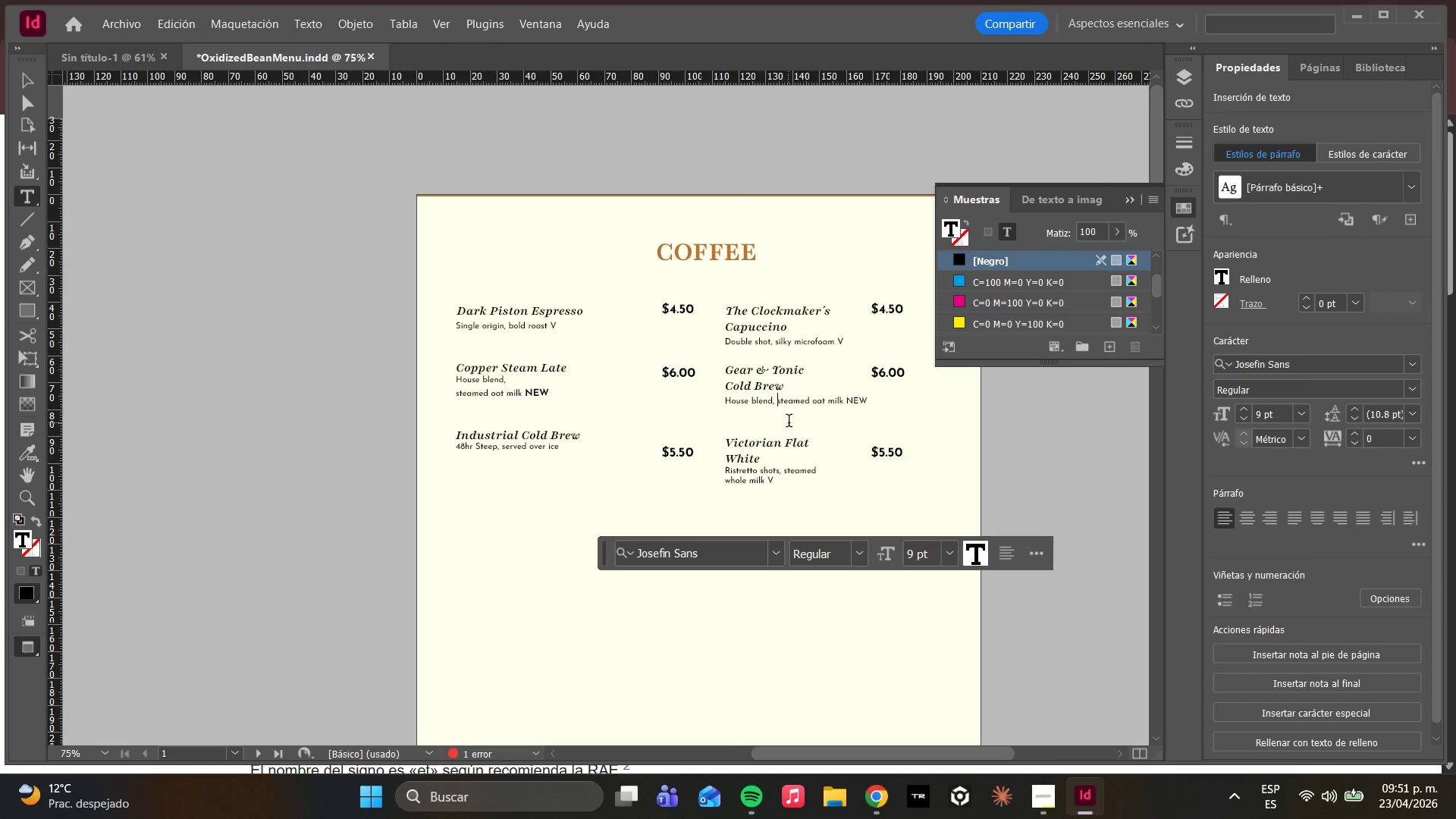 
key(Slash)
 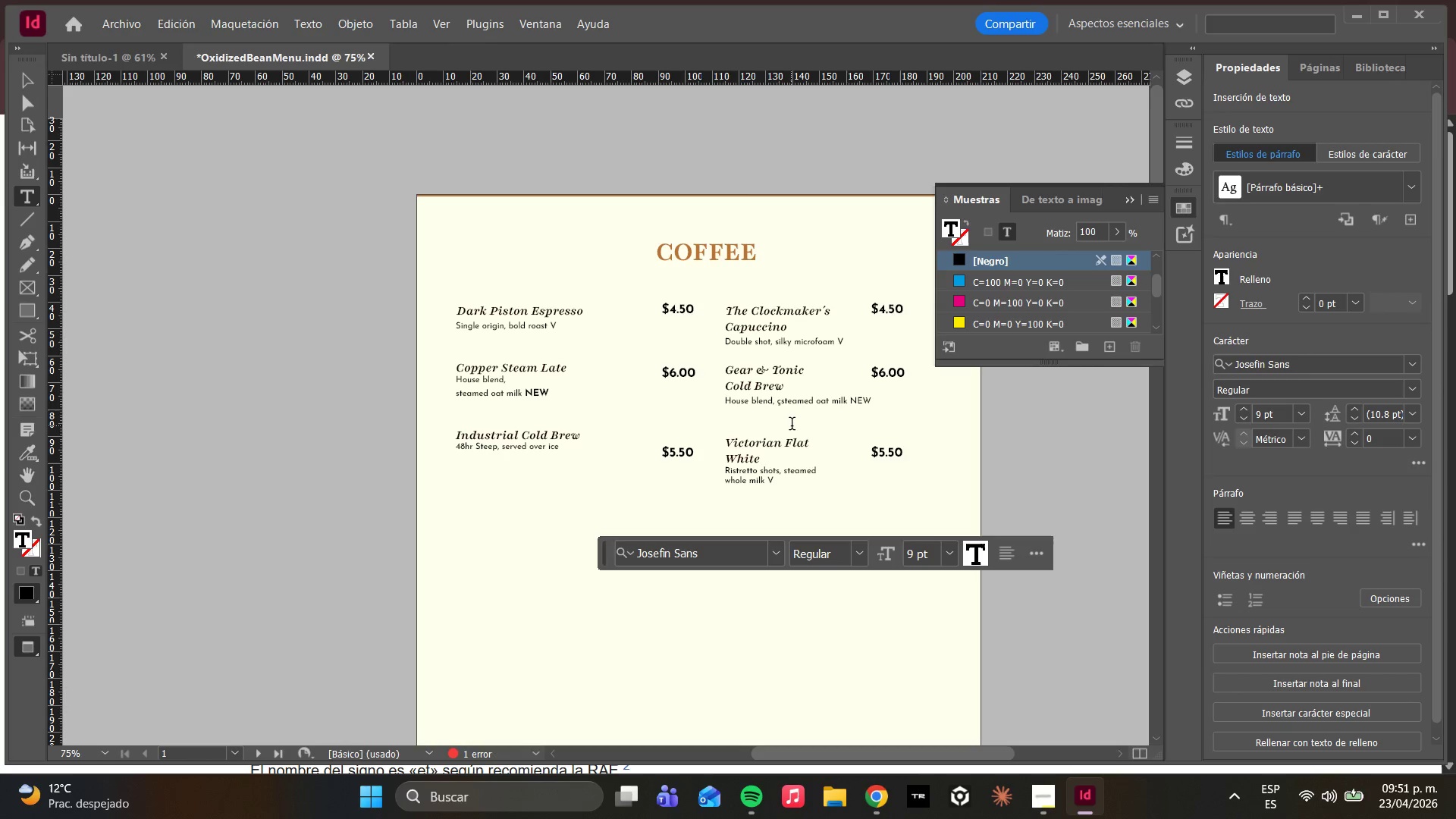 
key(Backspace)
 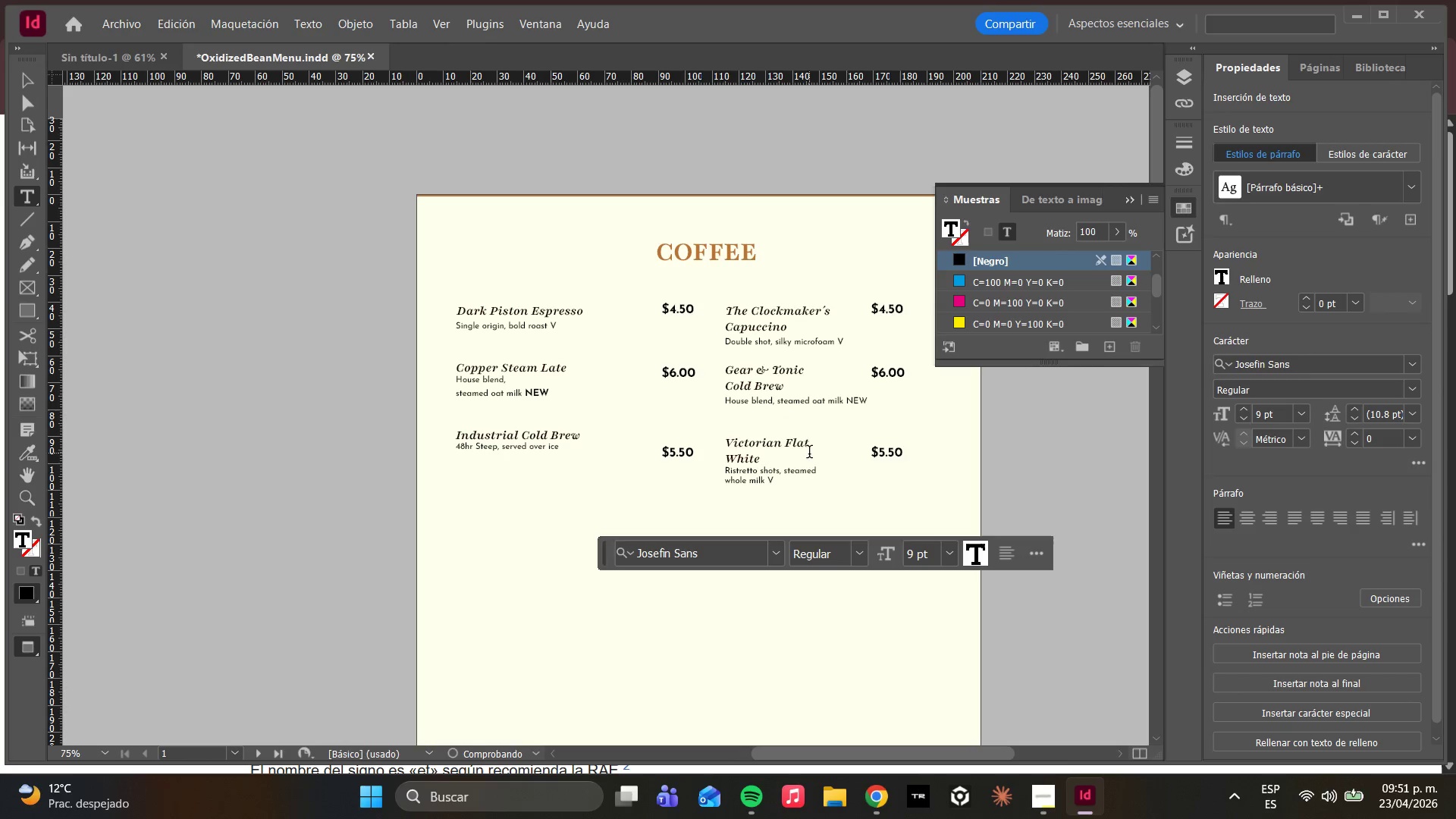 
key(Enter)
 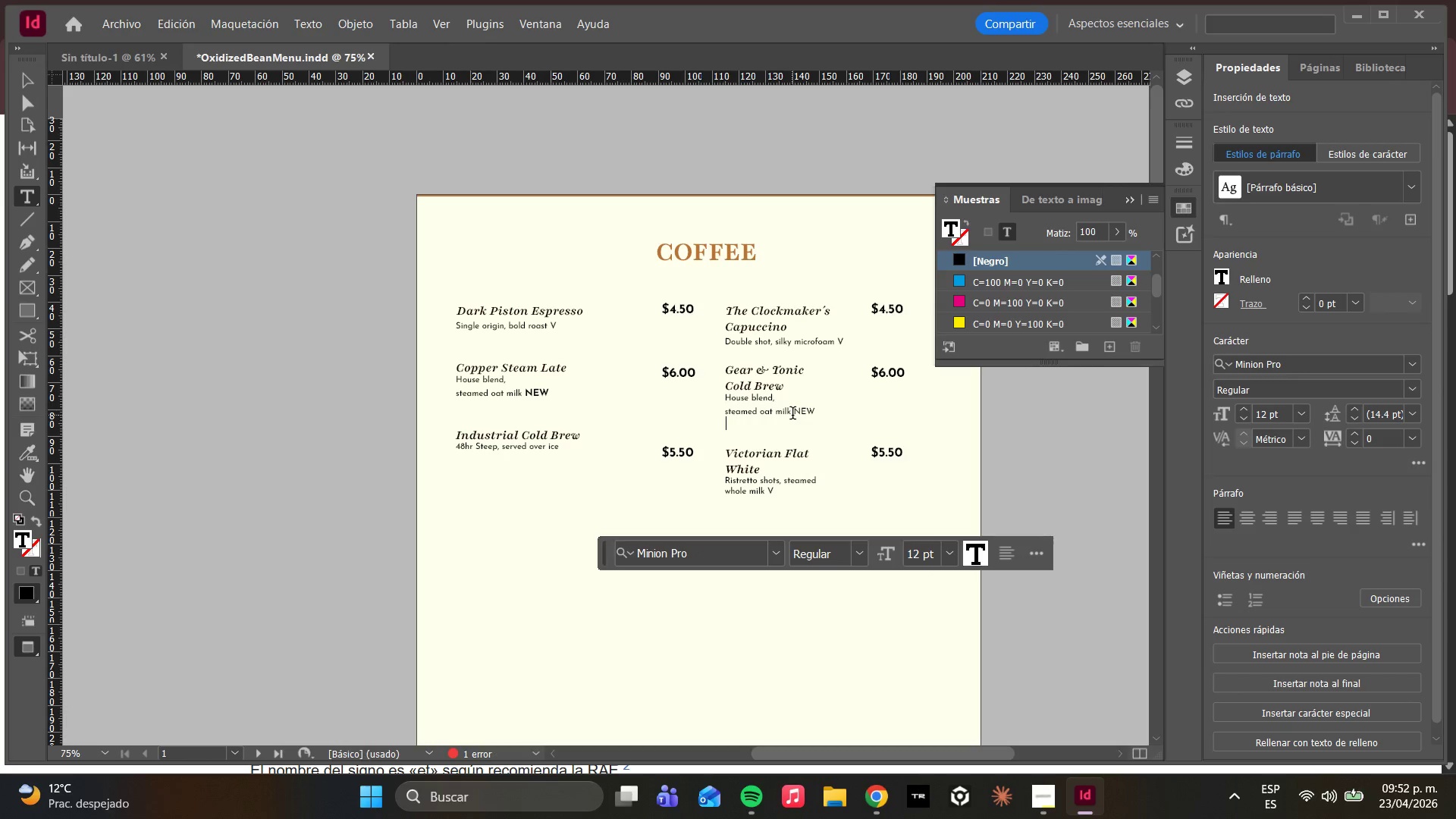 
wait(30.92)
 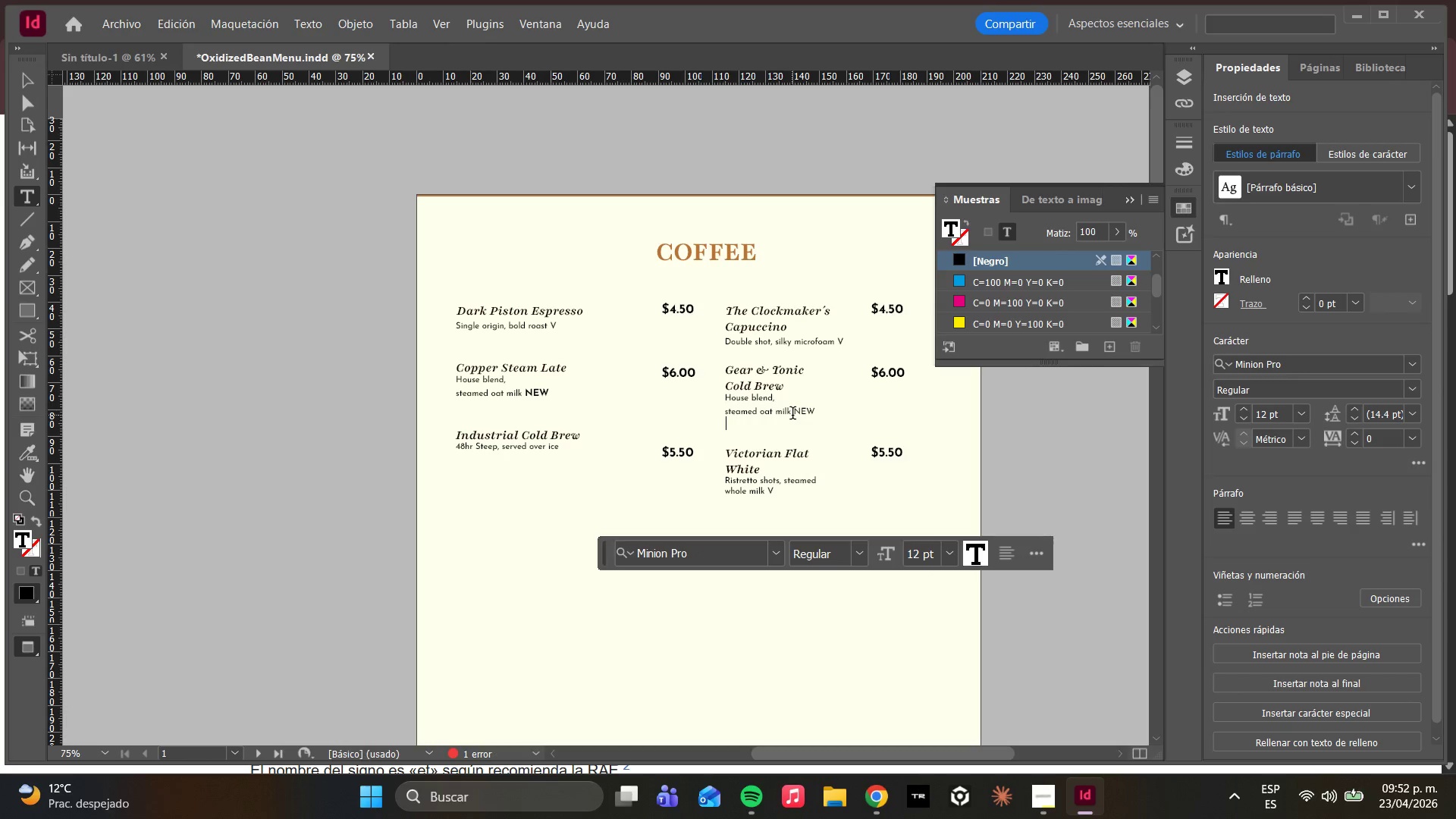 
left_click([800, 483])
 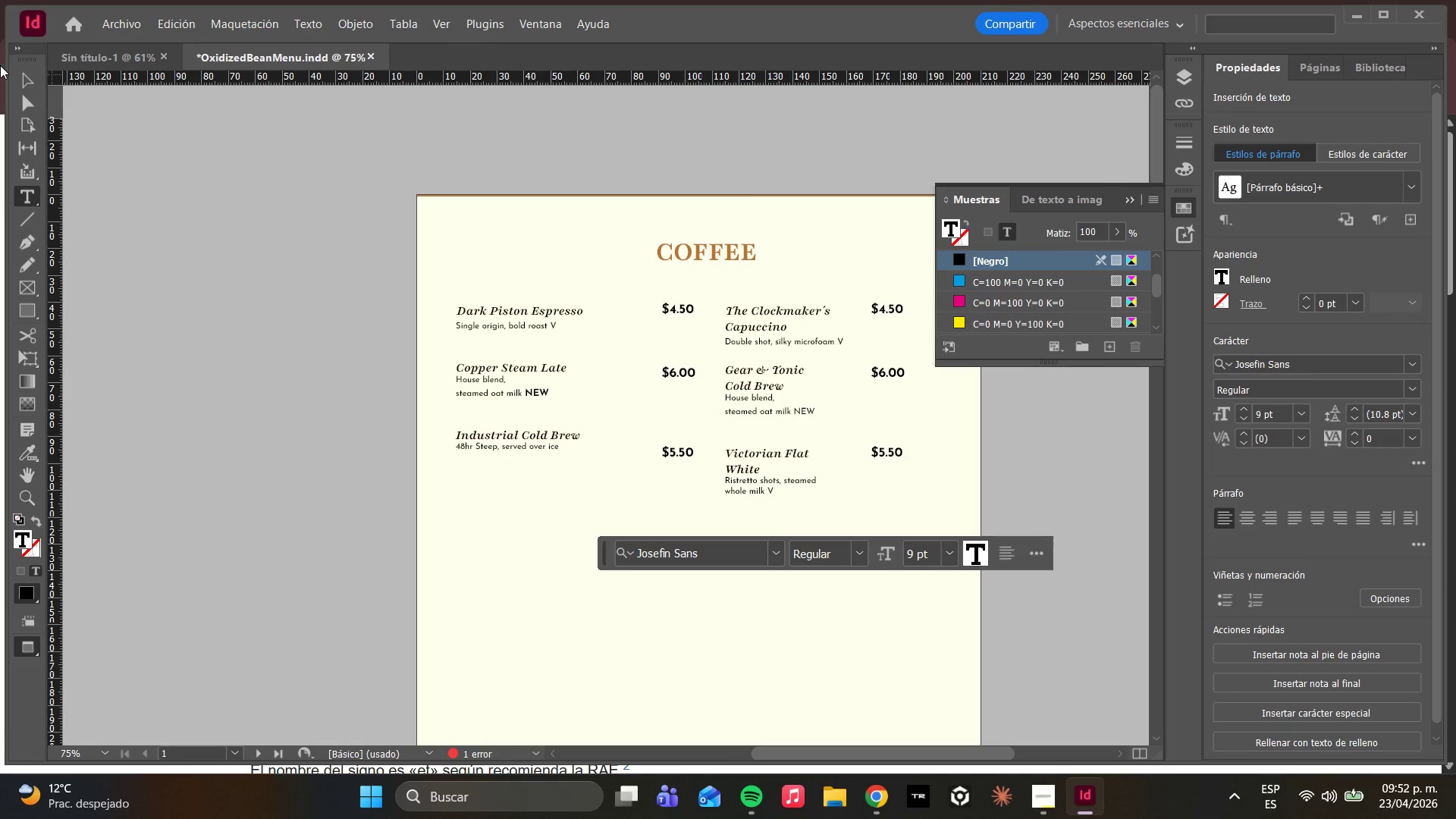 
left_click([27, 104])
 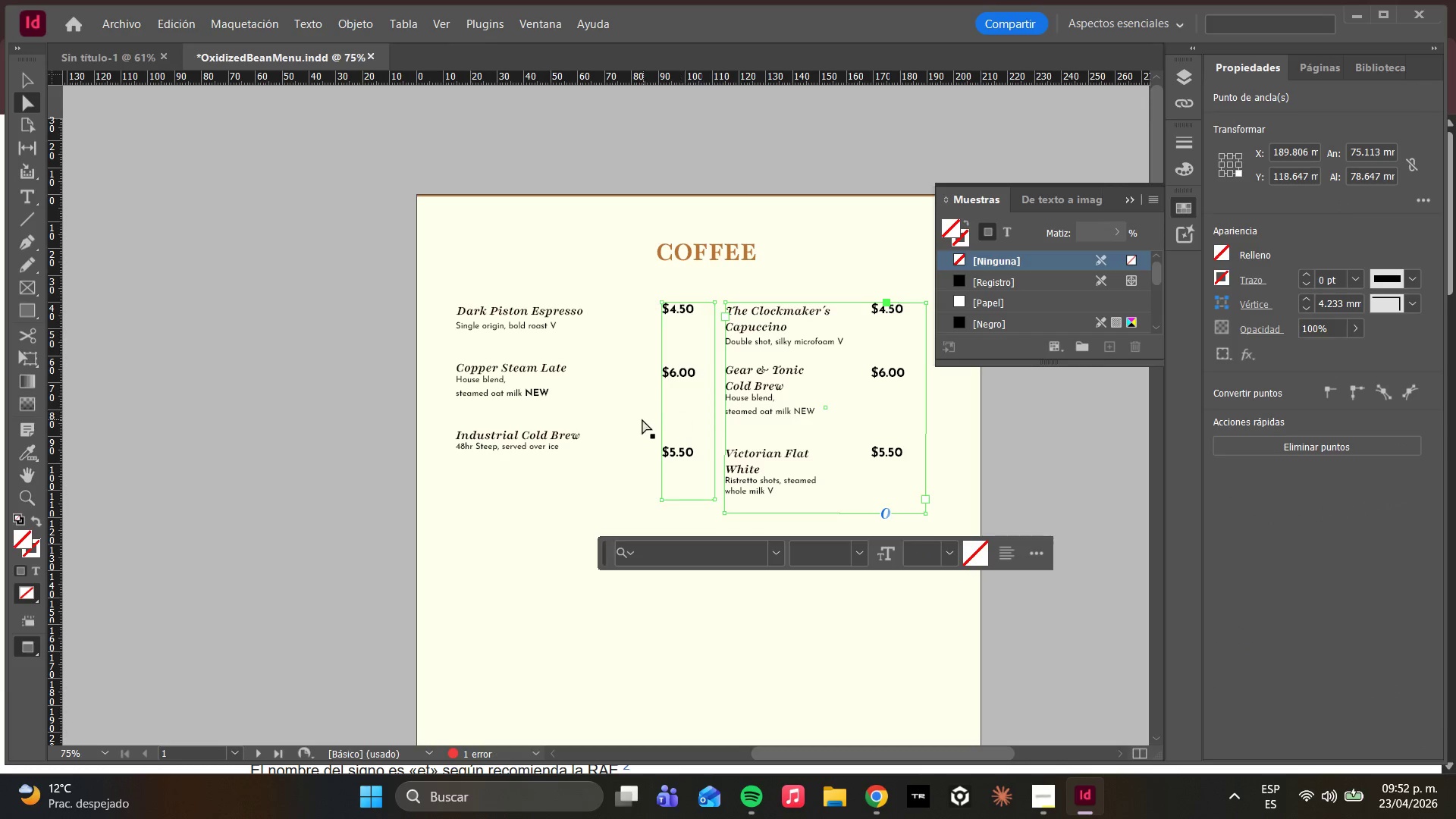 
left_click([601, 413])
 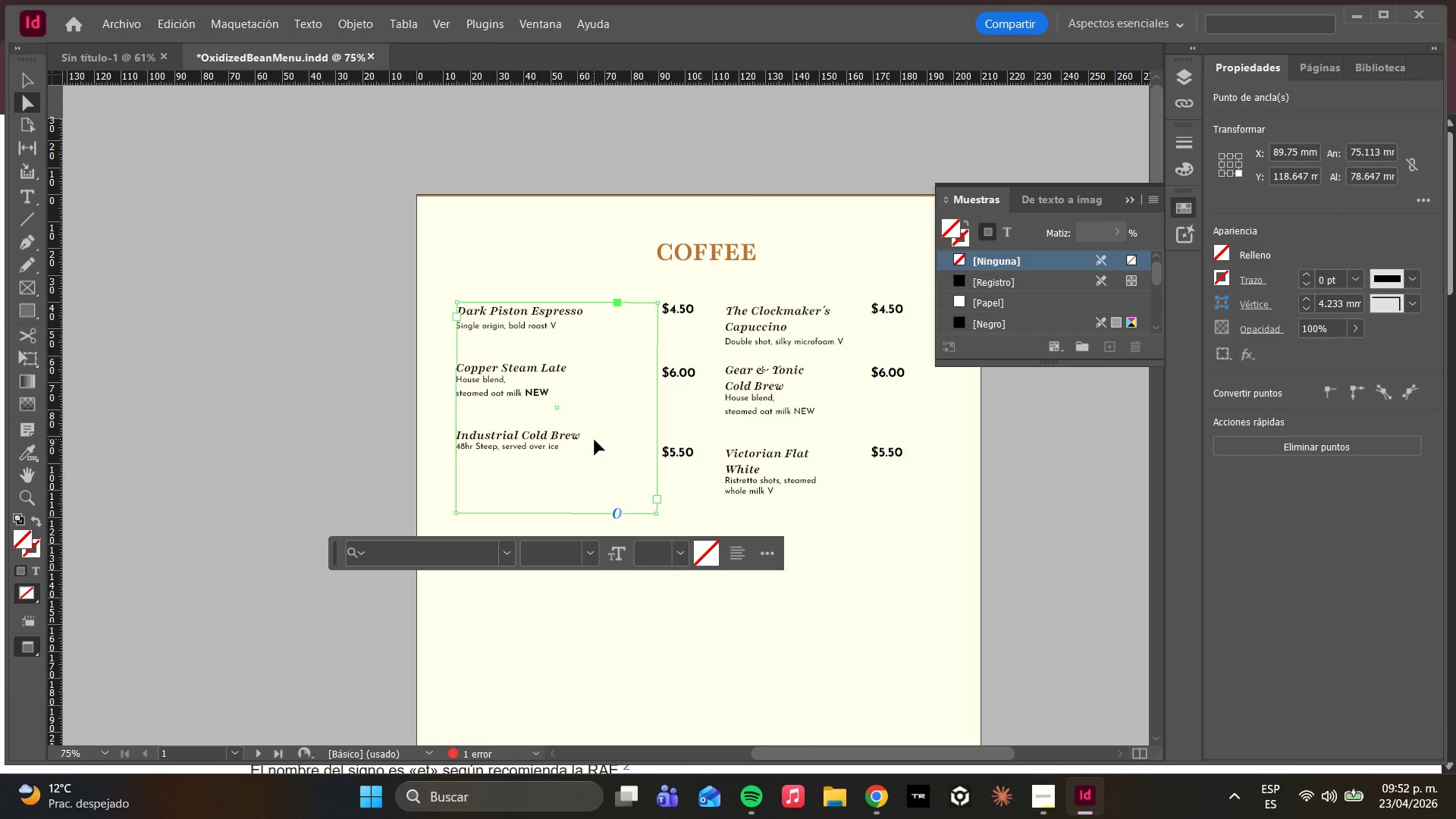 
double_click([591, 438])
 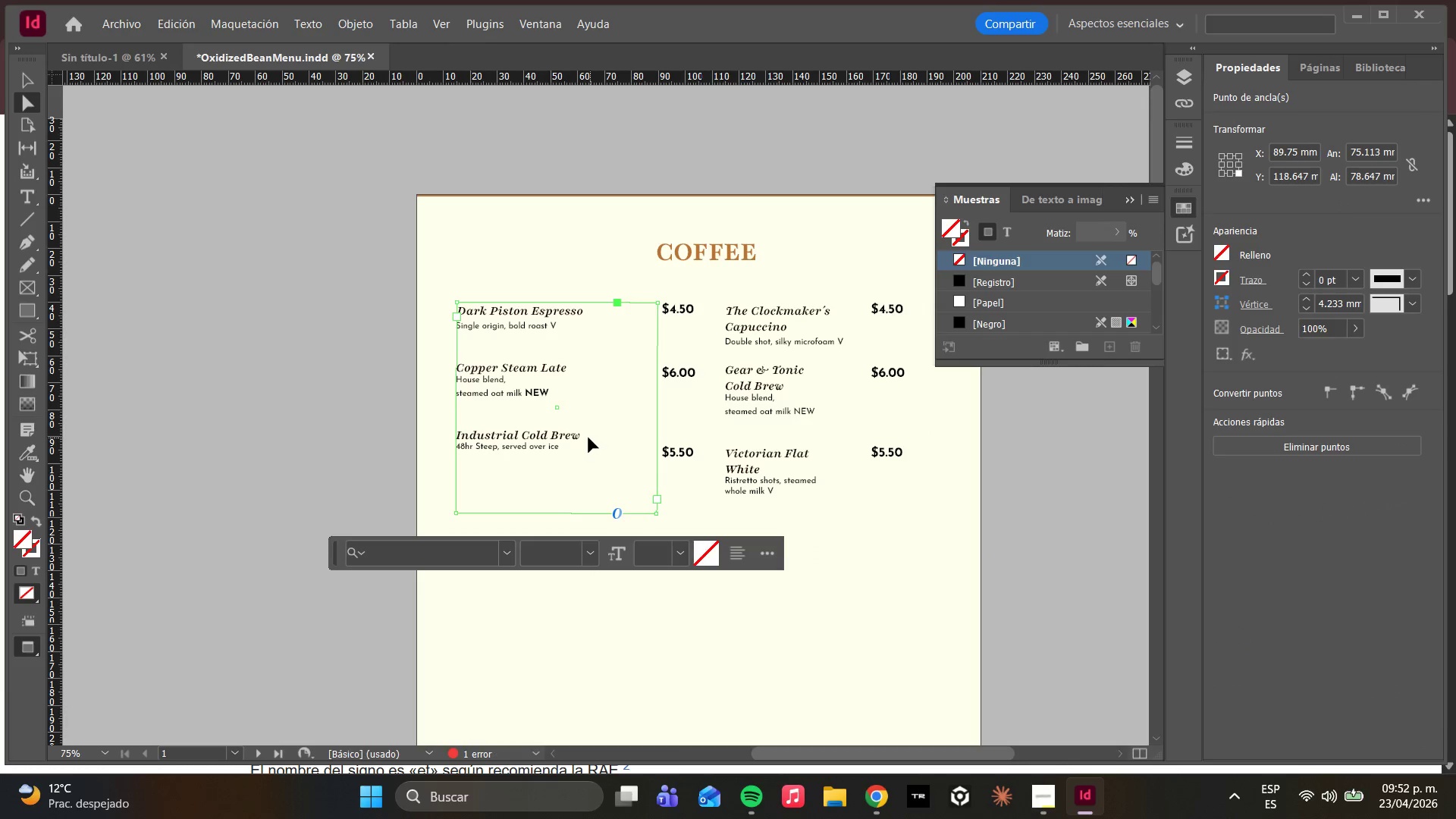 
triple_click([588, 438])
 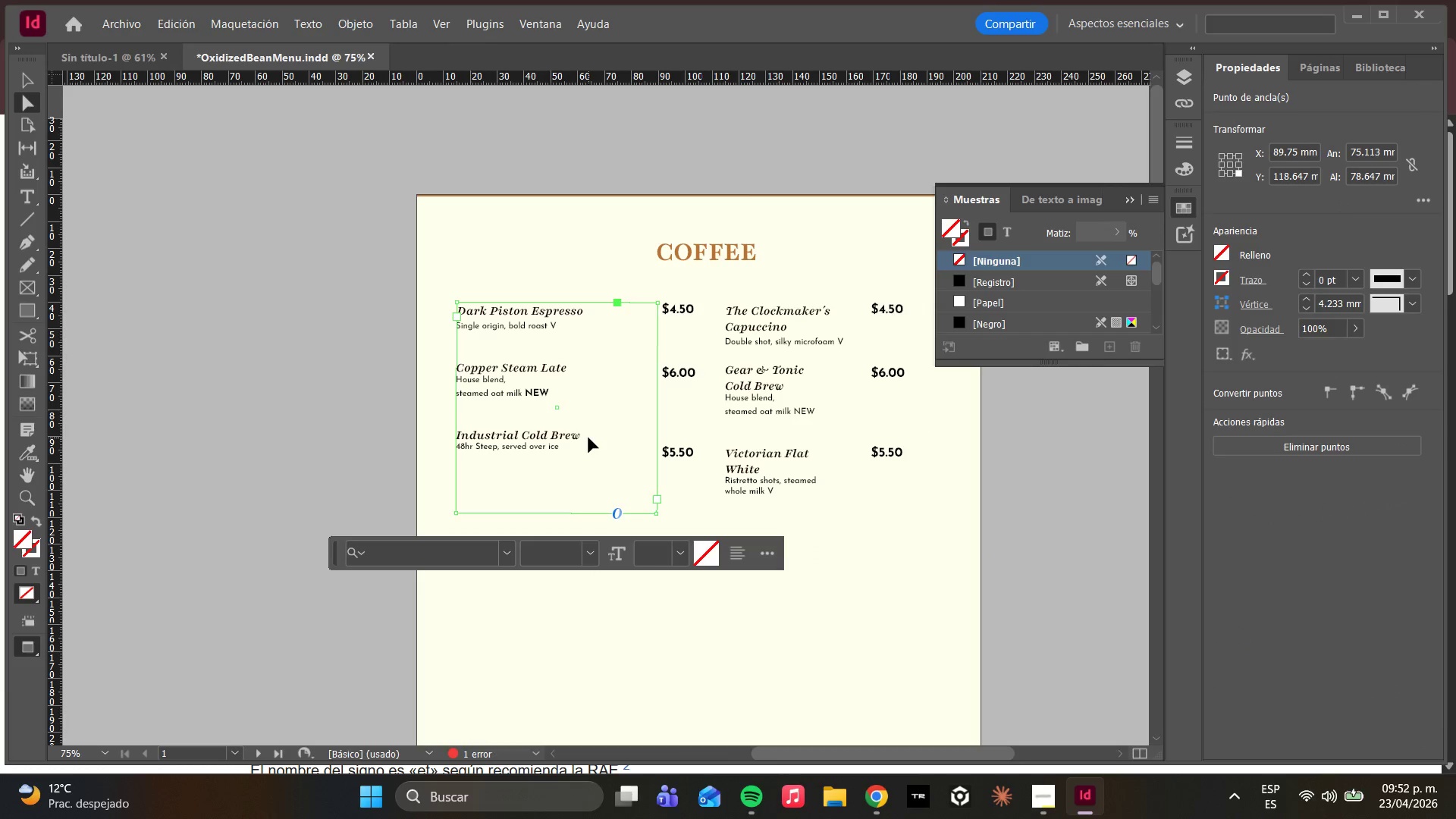 
triple_click([588, 438])
 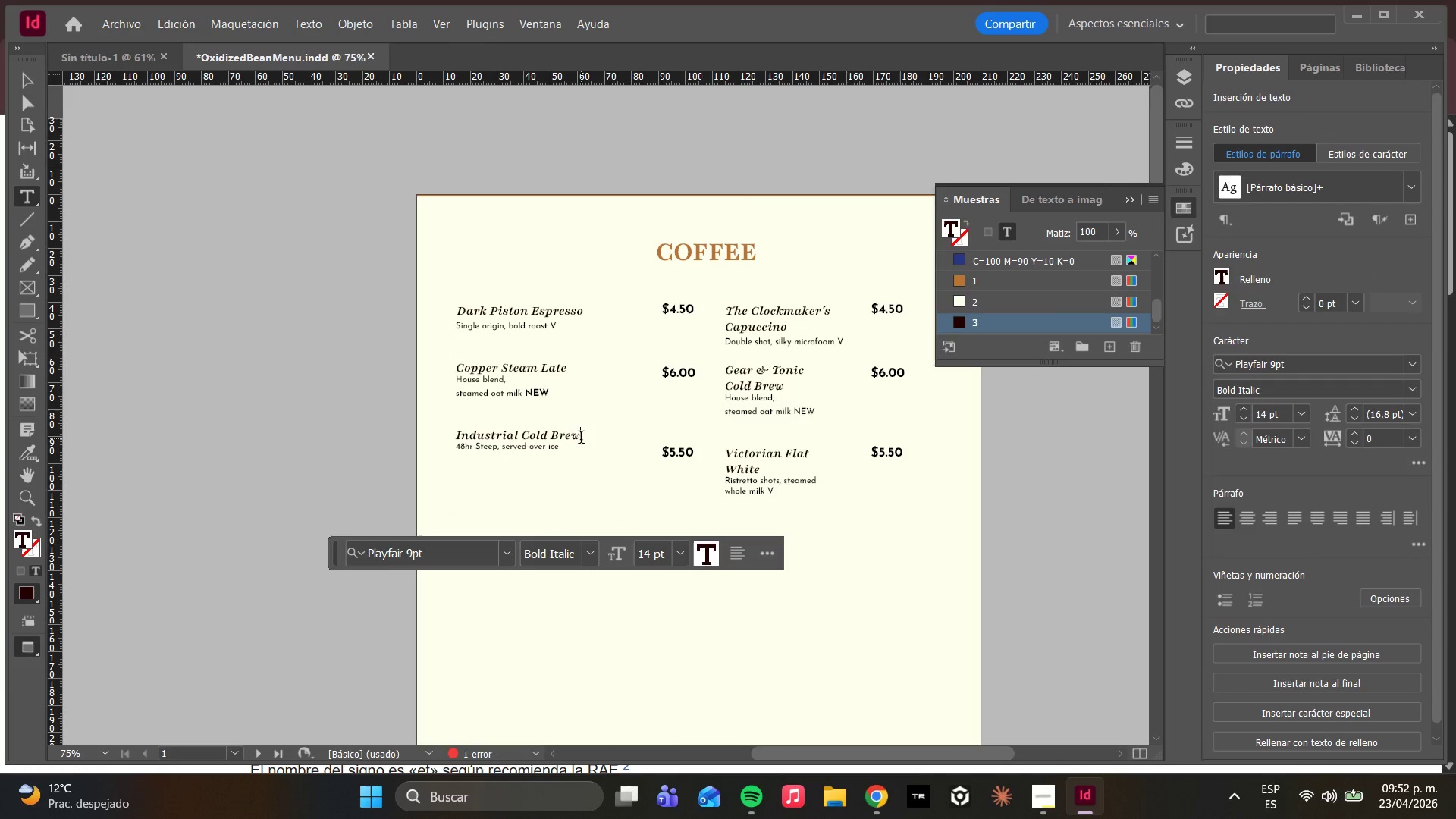 
left_click([570, 447])
 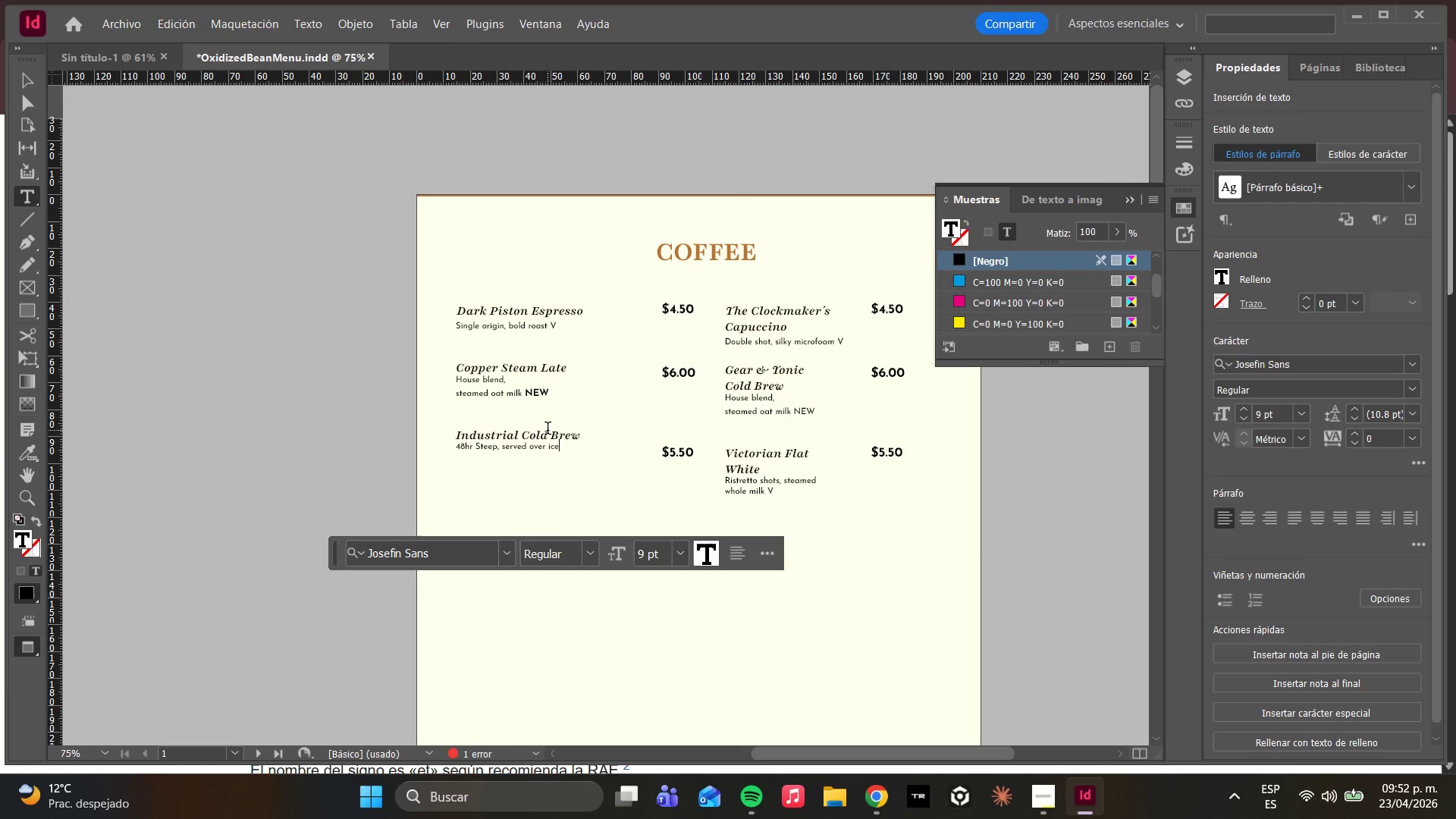 
key(Enter)
 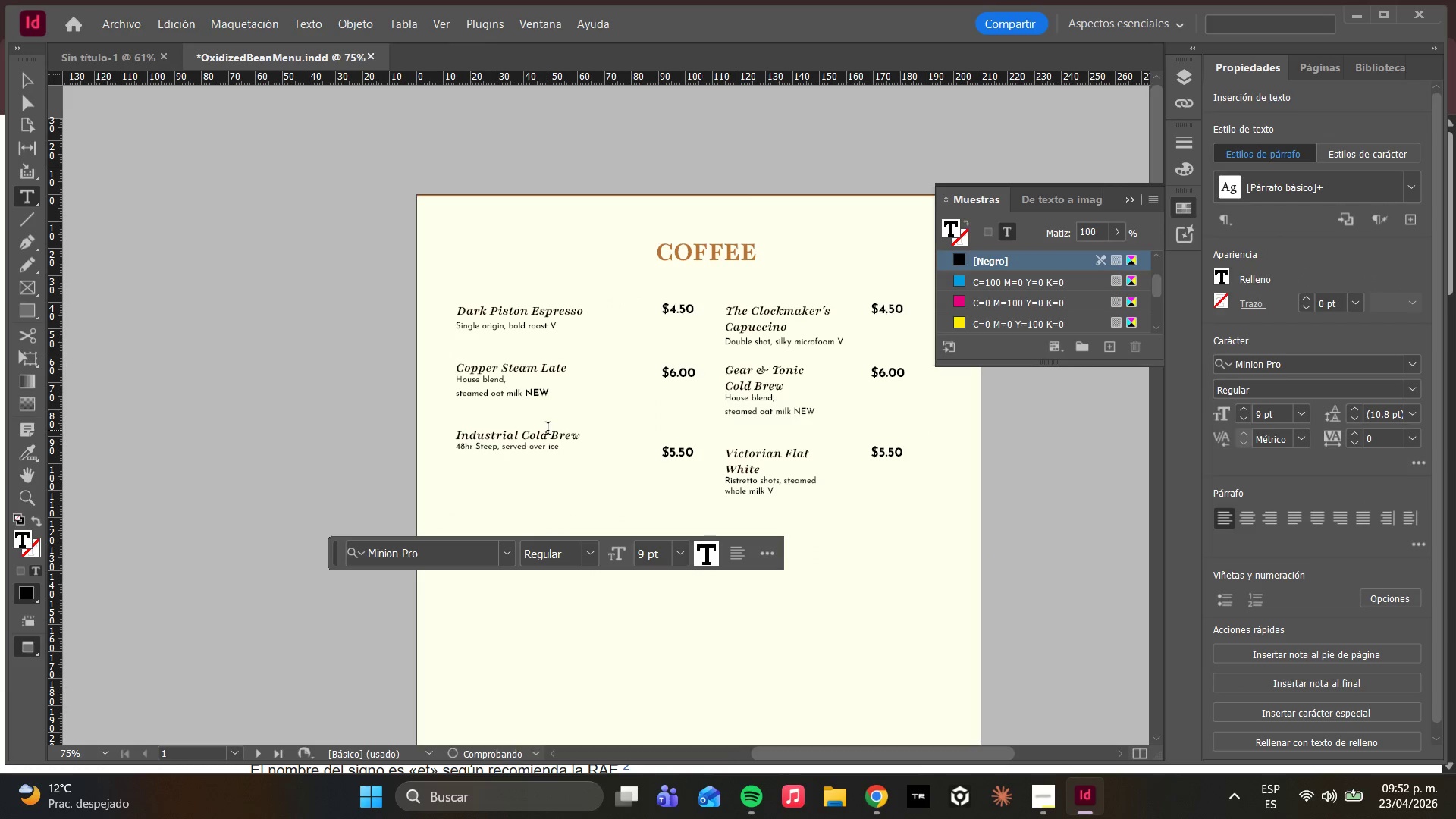 
key(Enter)
 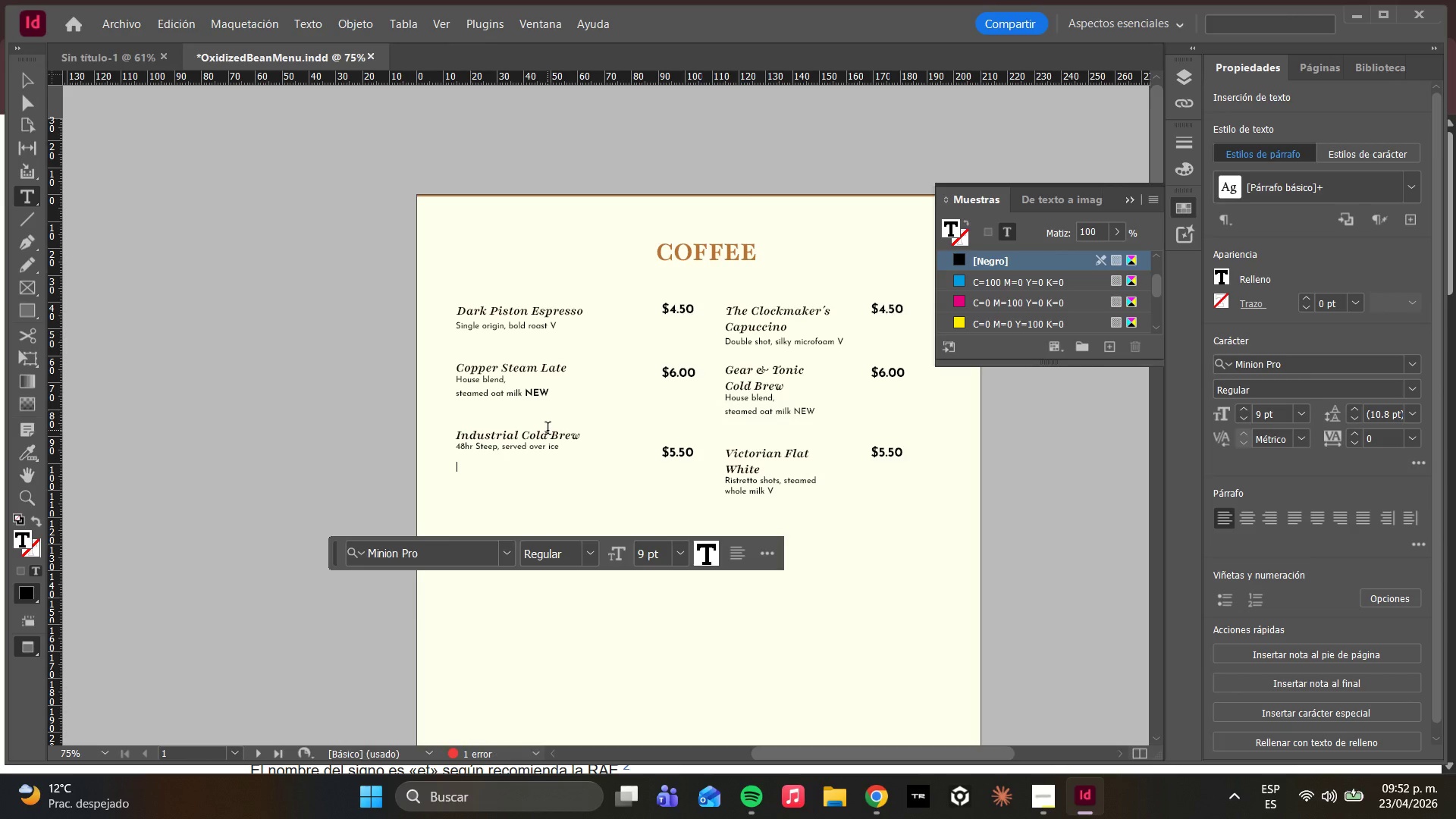 
left_click_drag(start_coordinate=[569, 452], to_coordinate=[425, 425])
 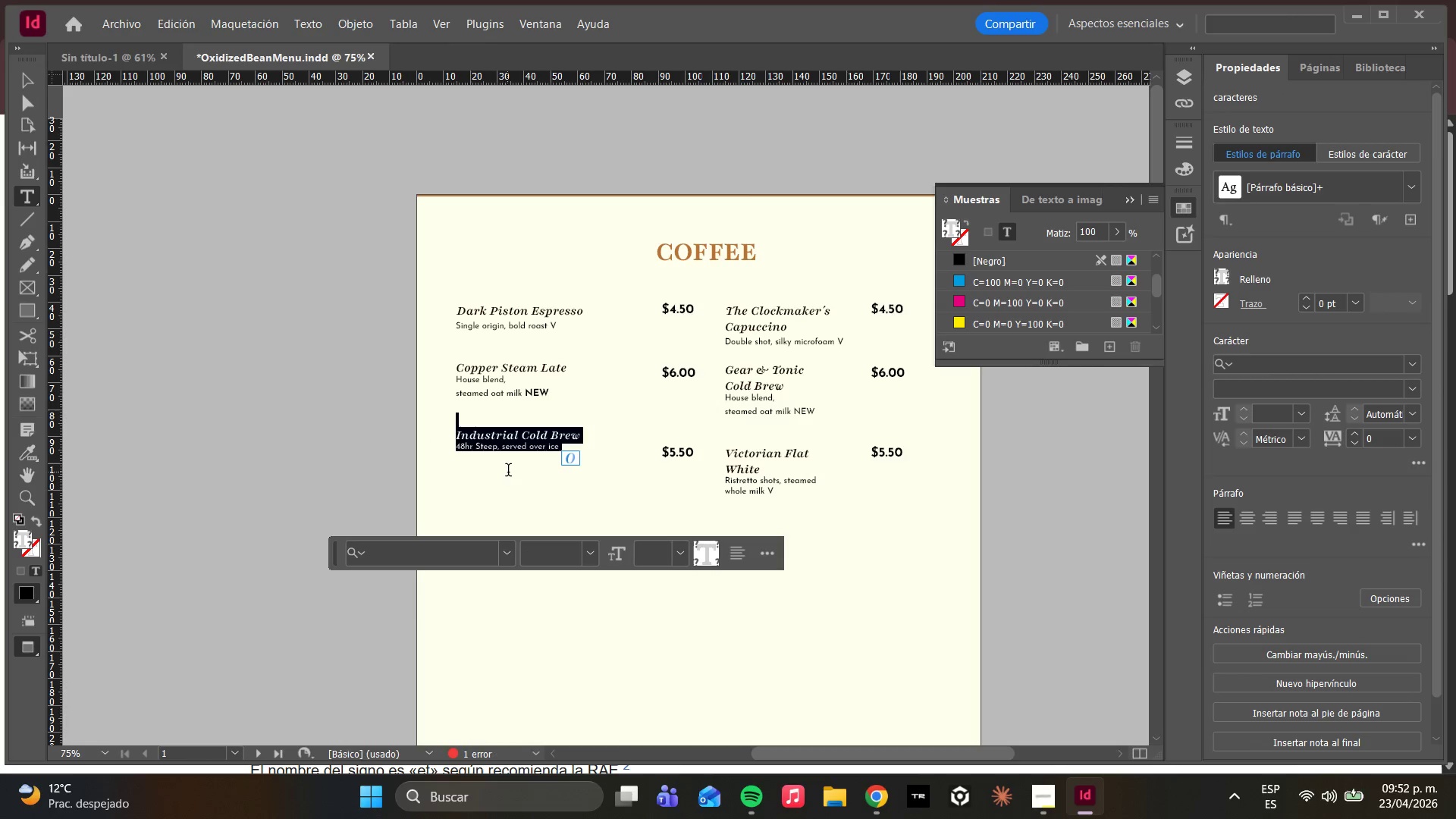 
key(Control+C)
 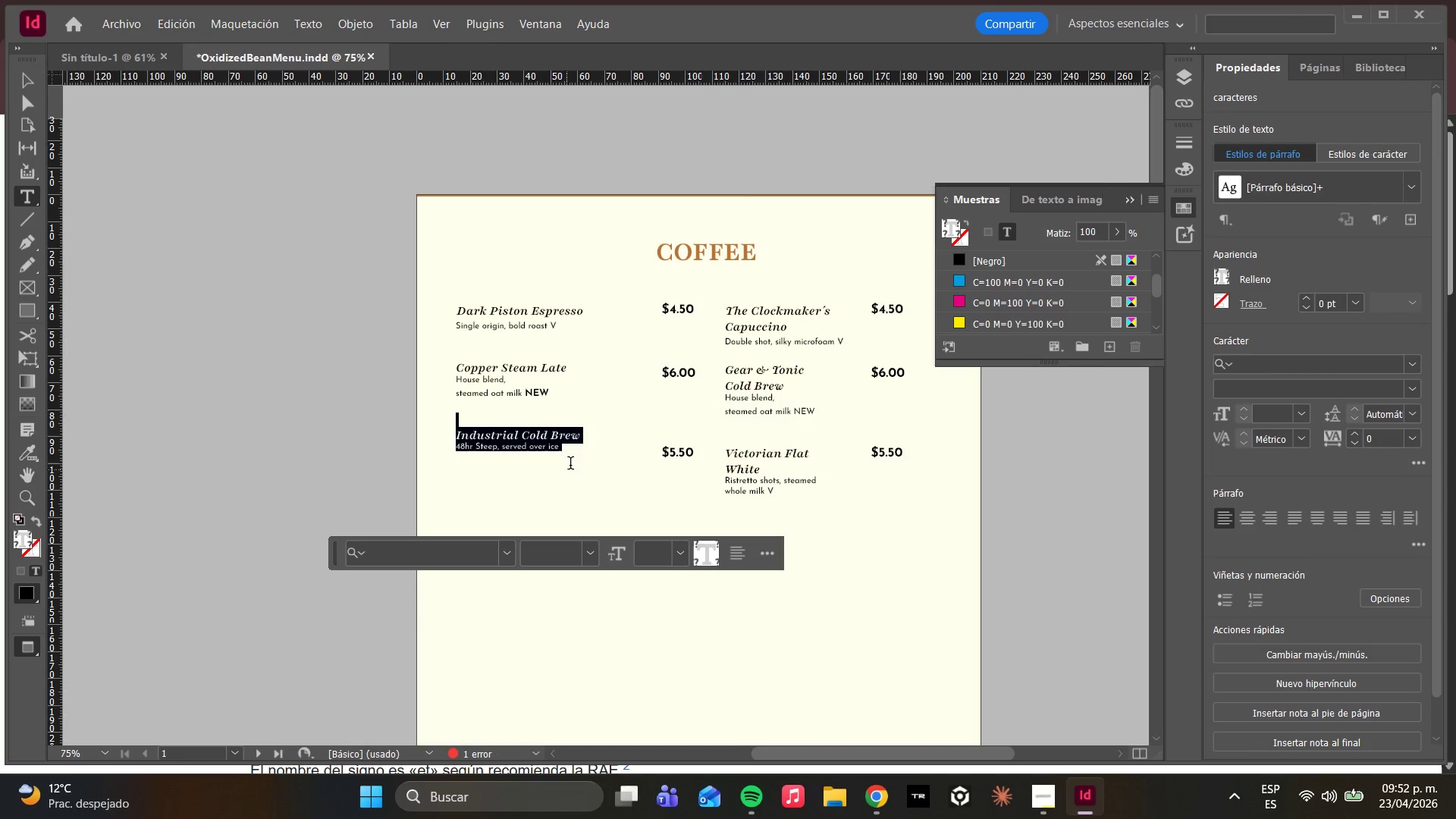 
left_click([579, 455])
 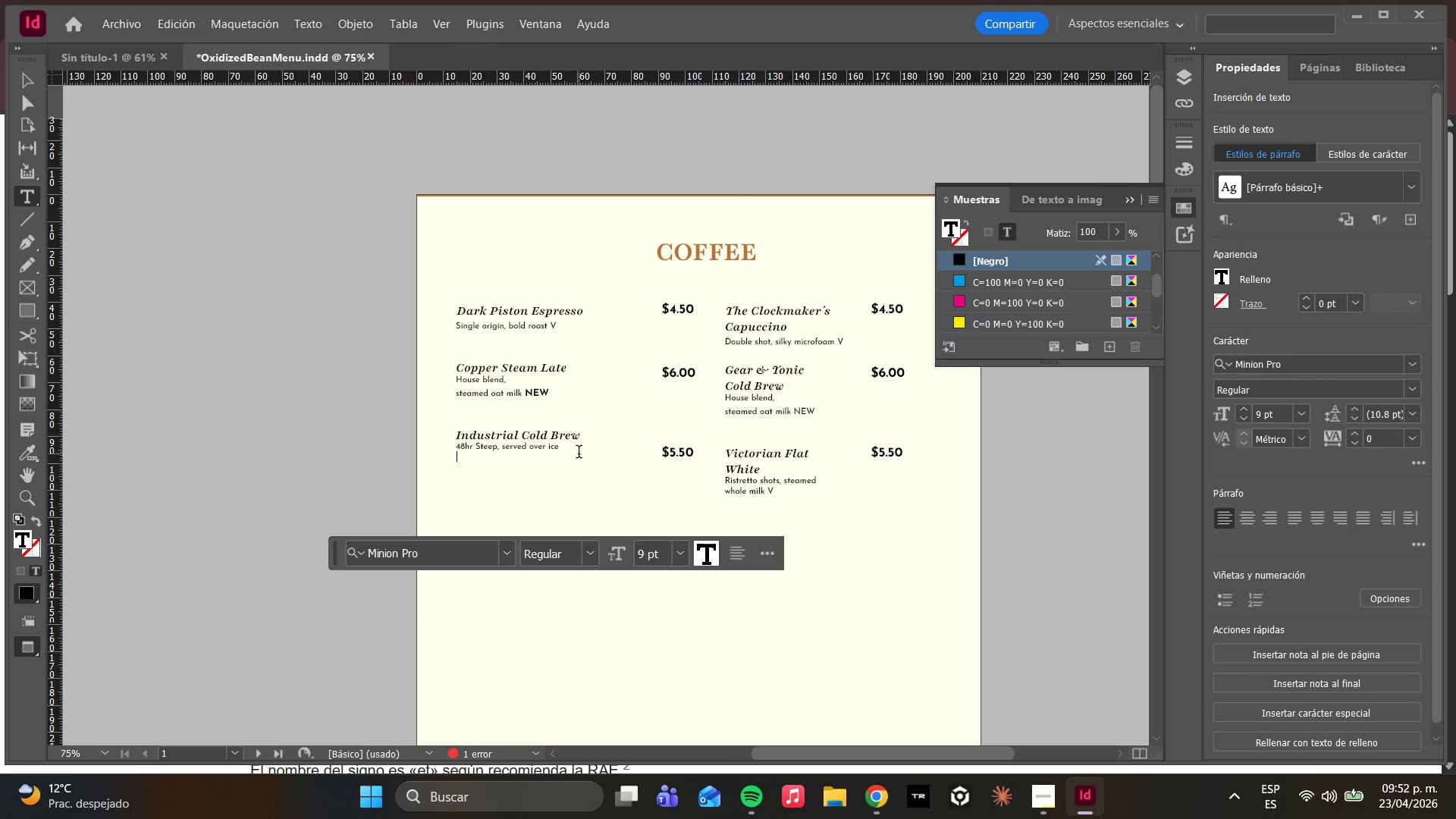 
key(Enter)
 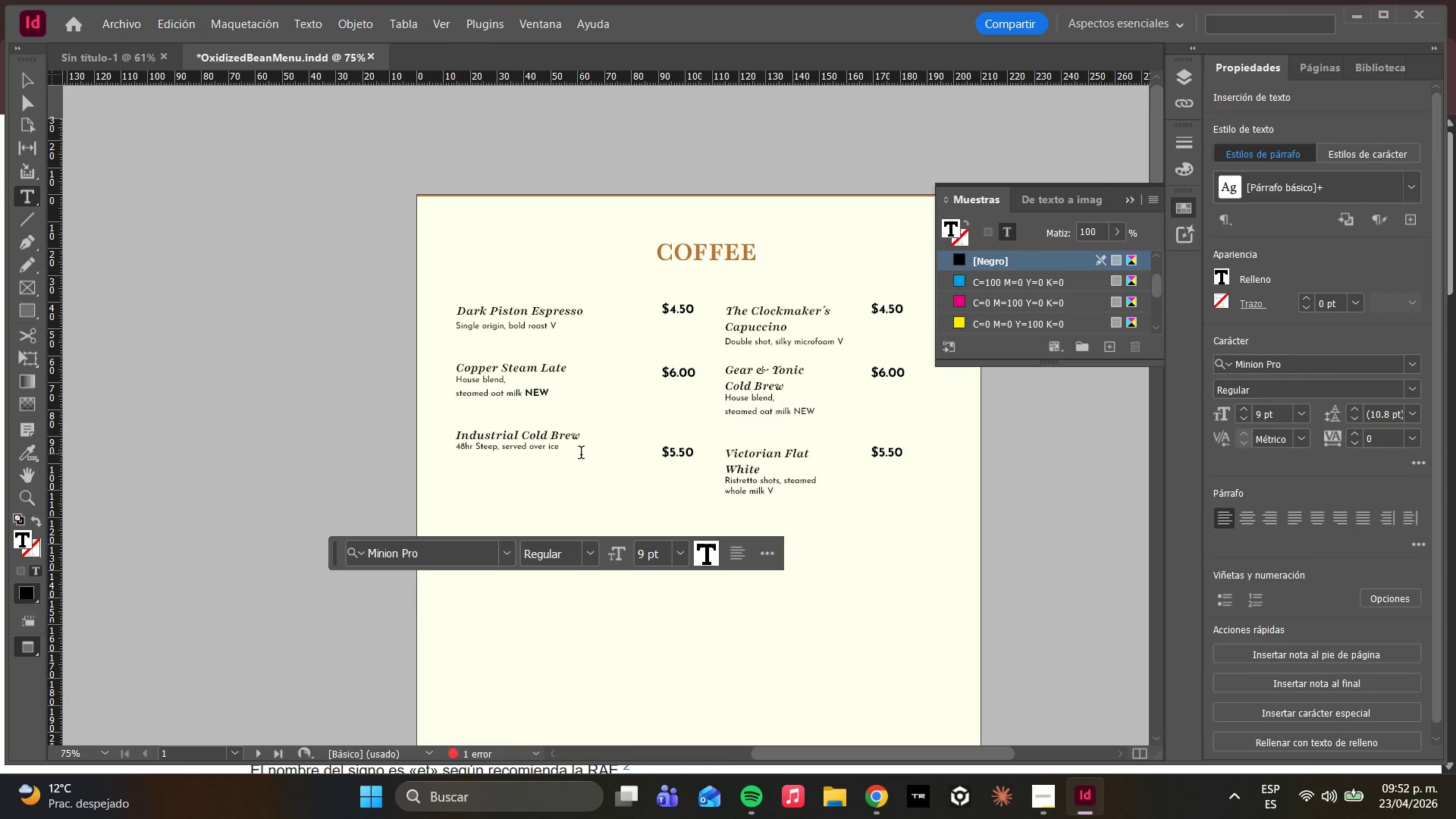 
key(Control+V)
 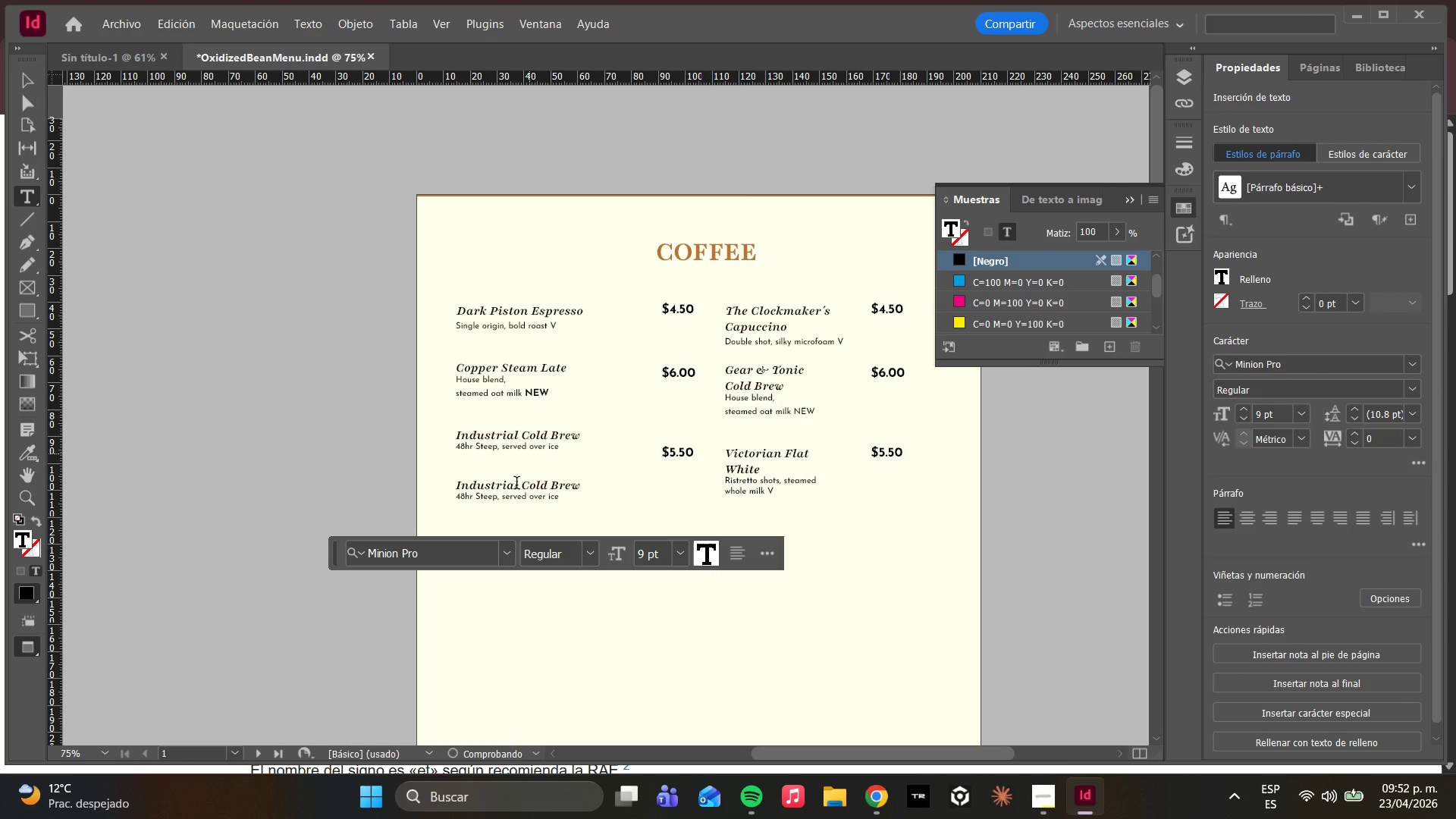 
left_click([514, 490])
 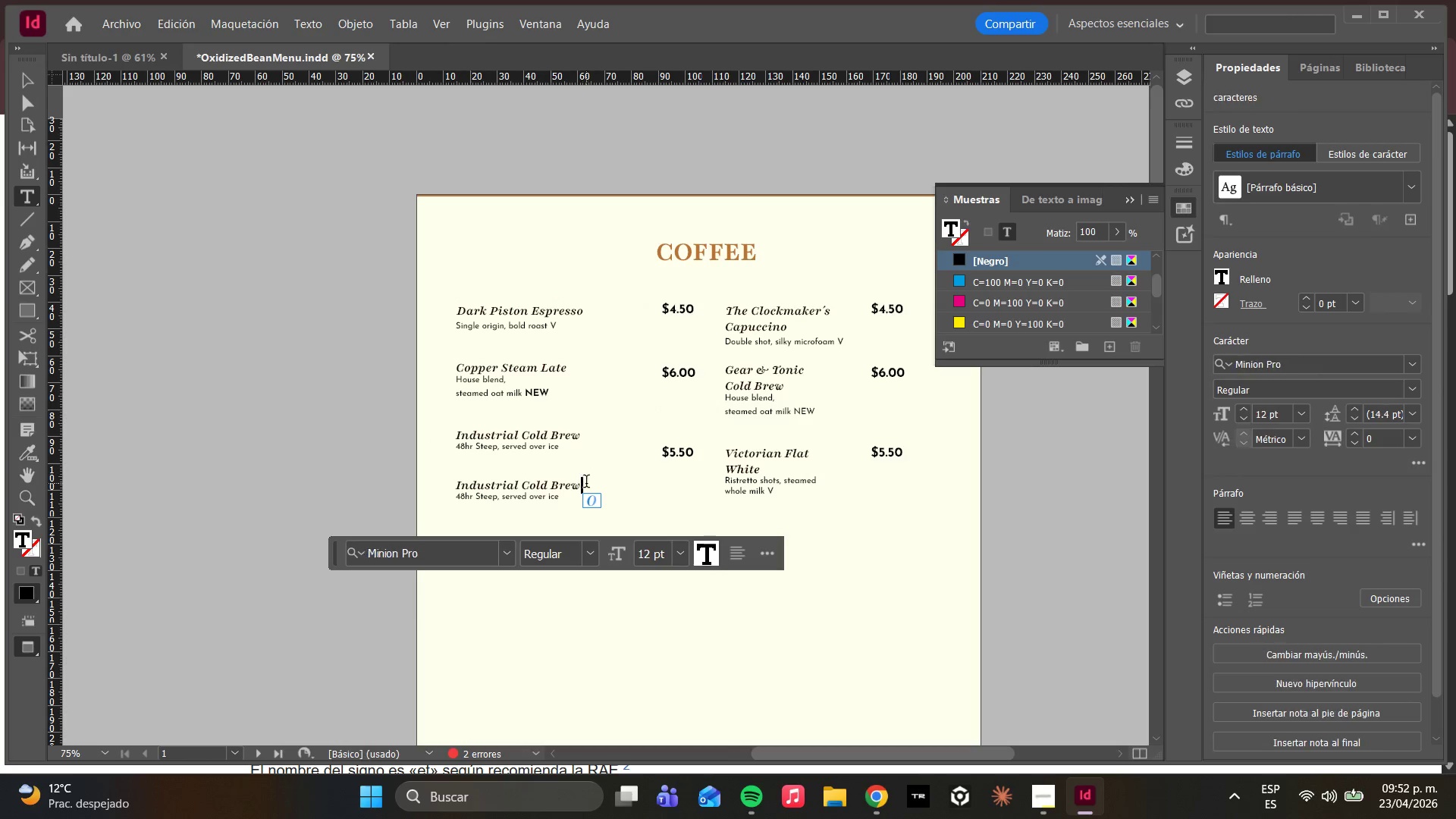 
left_click_drag(start_coordinate=[590, 485], to_coordinate=[460, 480])
 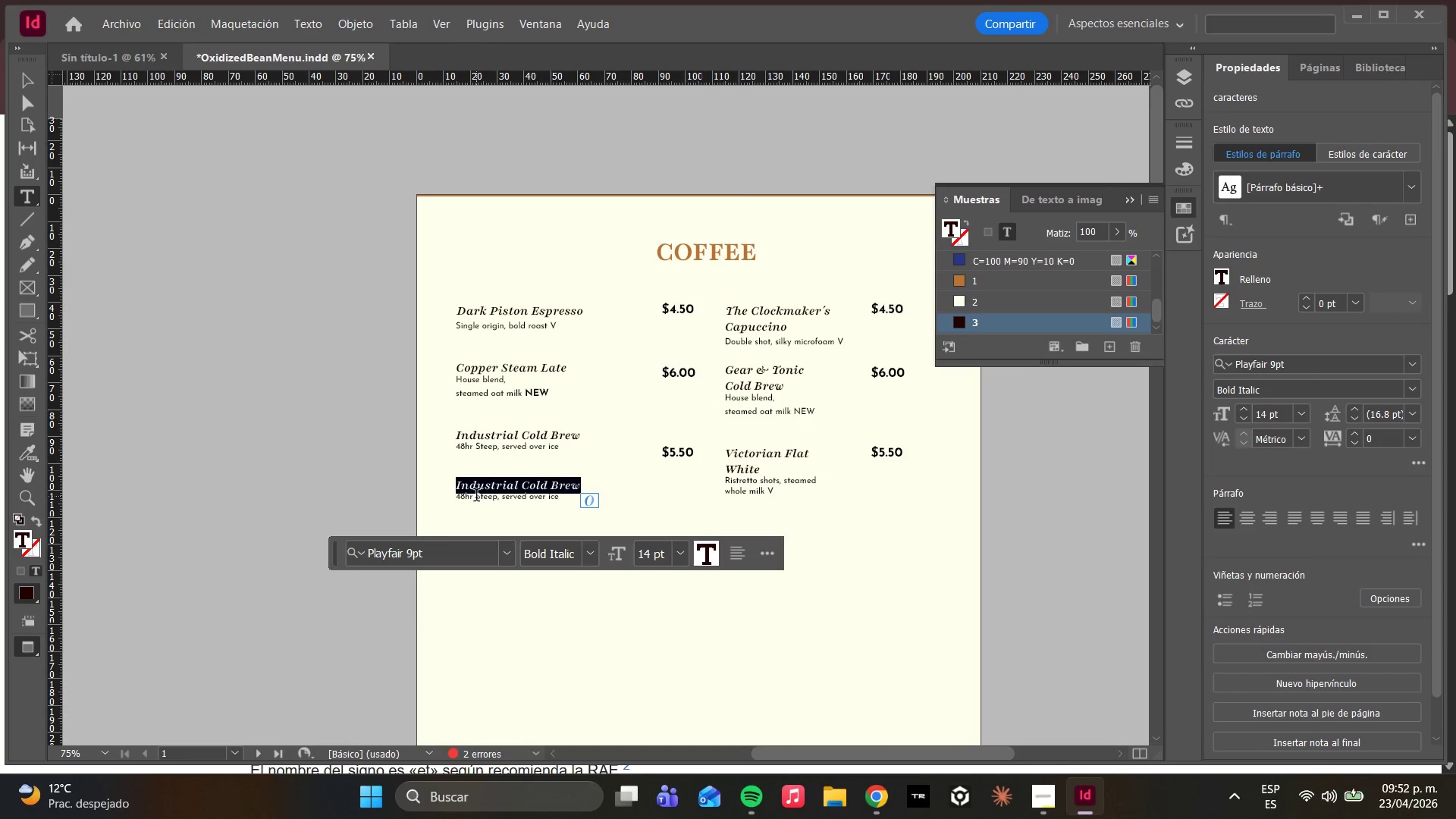 
wait(20.81)
 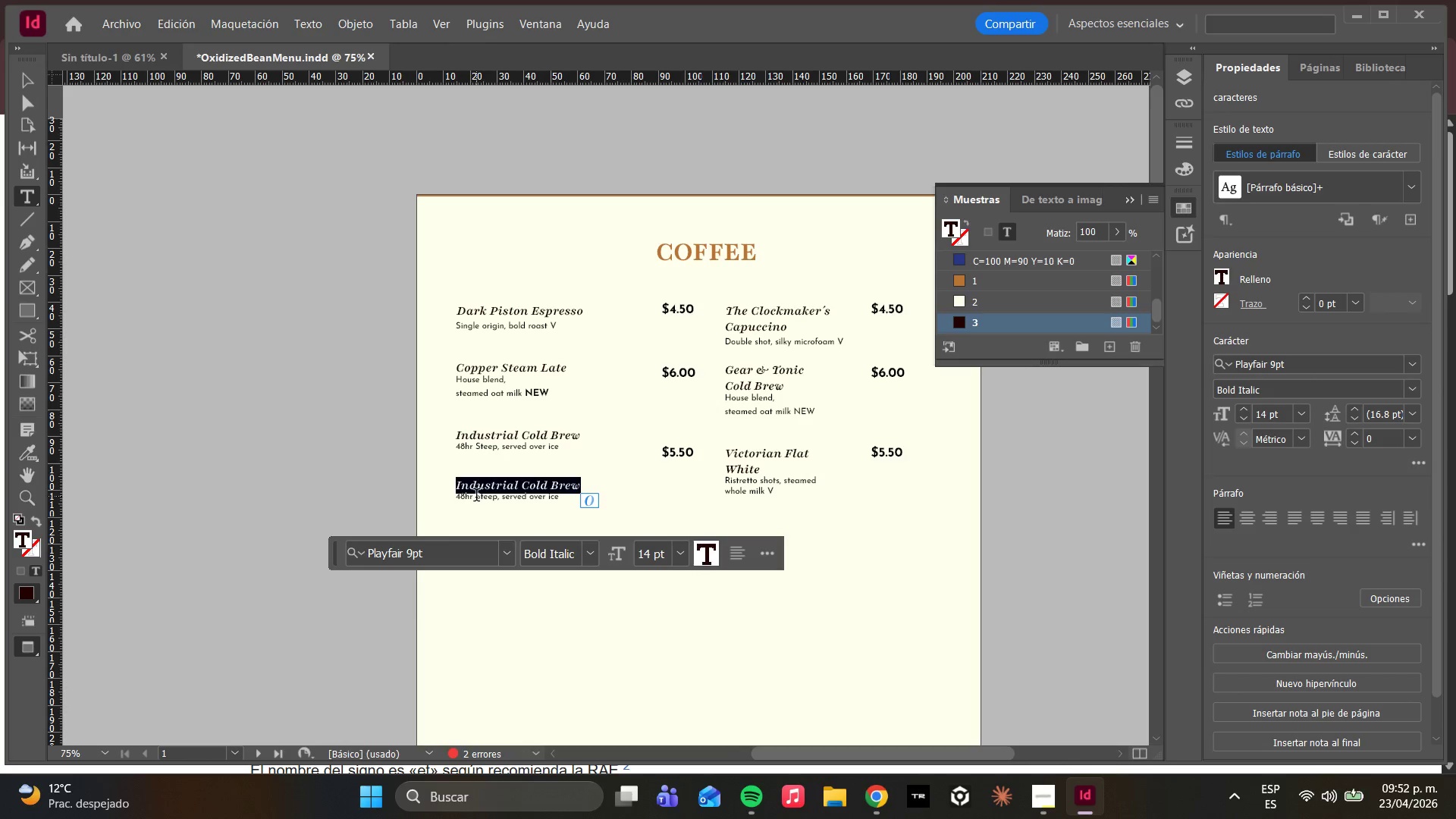 
type(t)
key(Backspace)
type(The e)
key(Backspace)
type(Engineer''s)
key(Backspace)
key(Backspace)
type(s Machiato)
 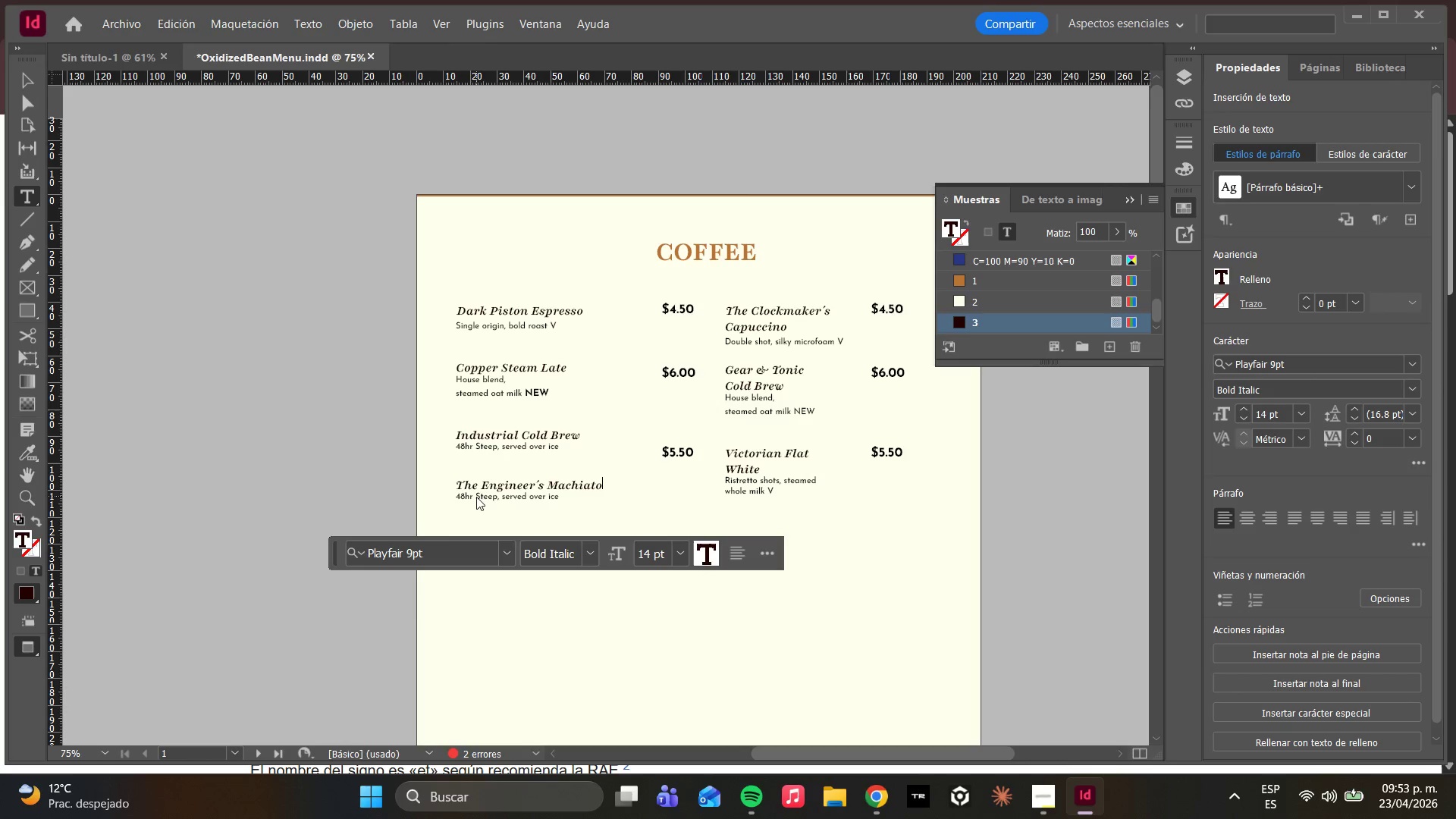 
hold_key(key=ArrowLeft, duration=0.64)
 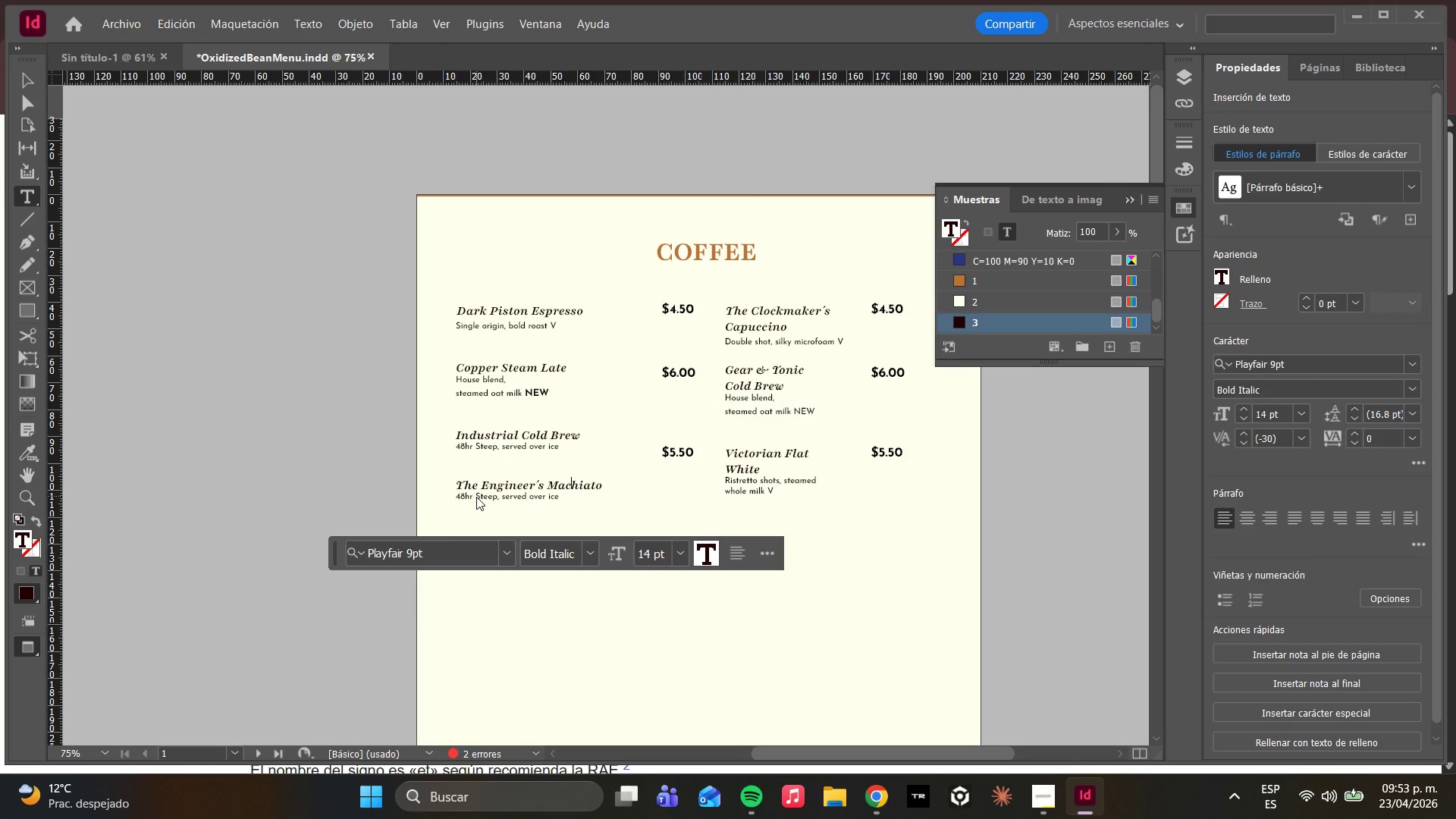 
key(ArrowLeft)
 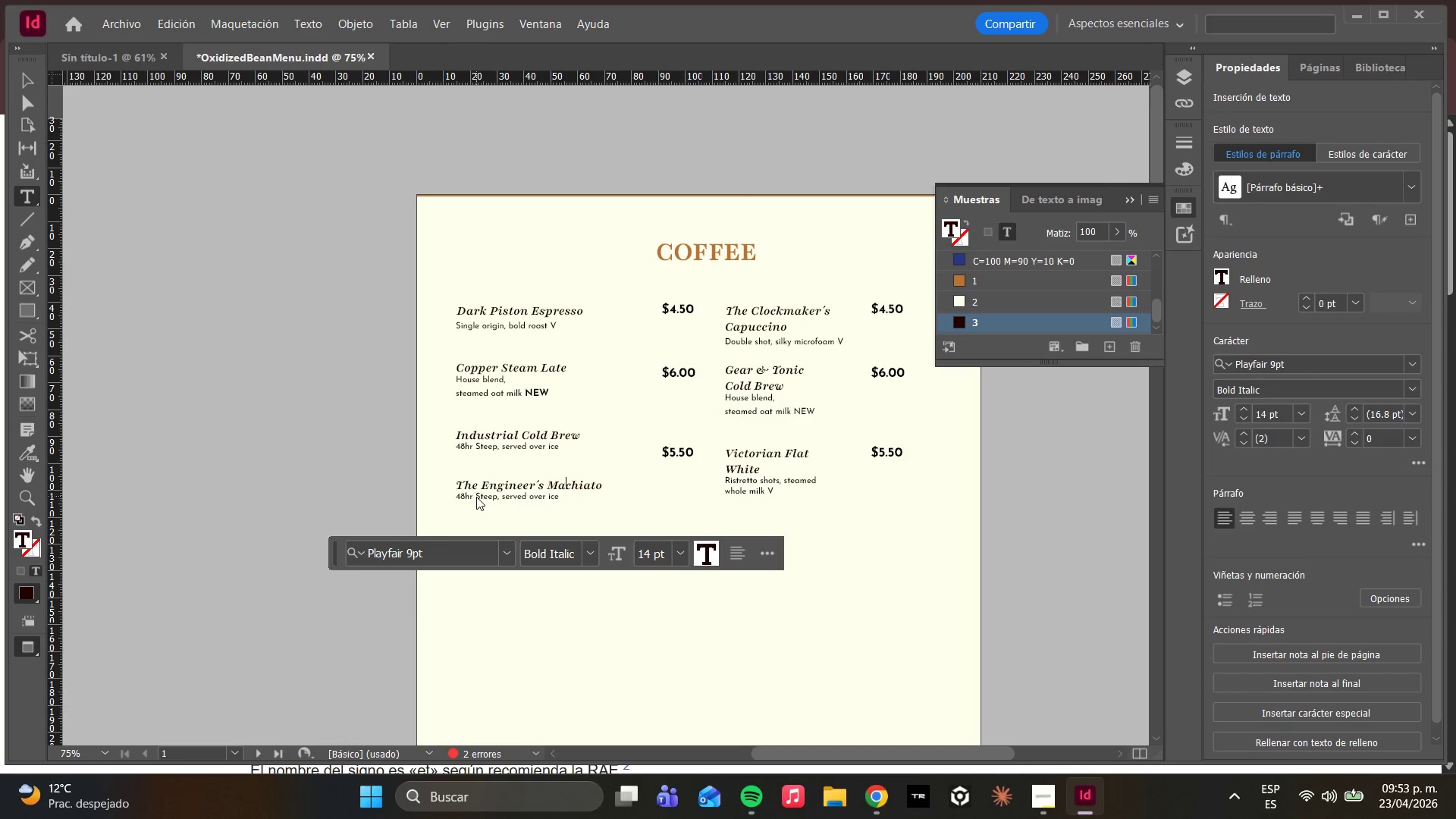 
key(ArrowDown)
 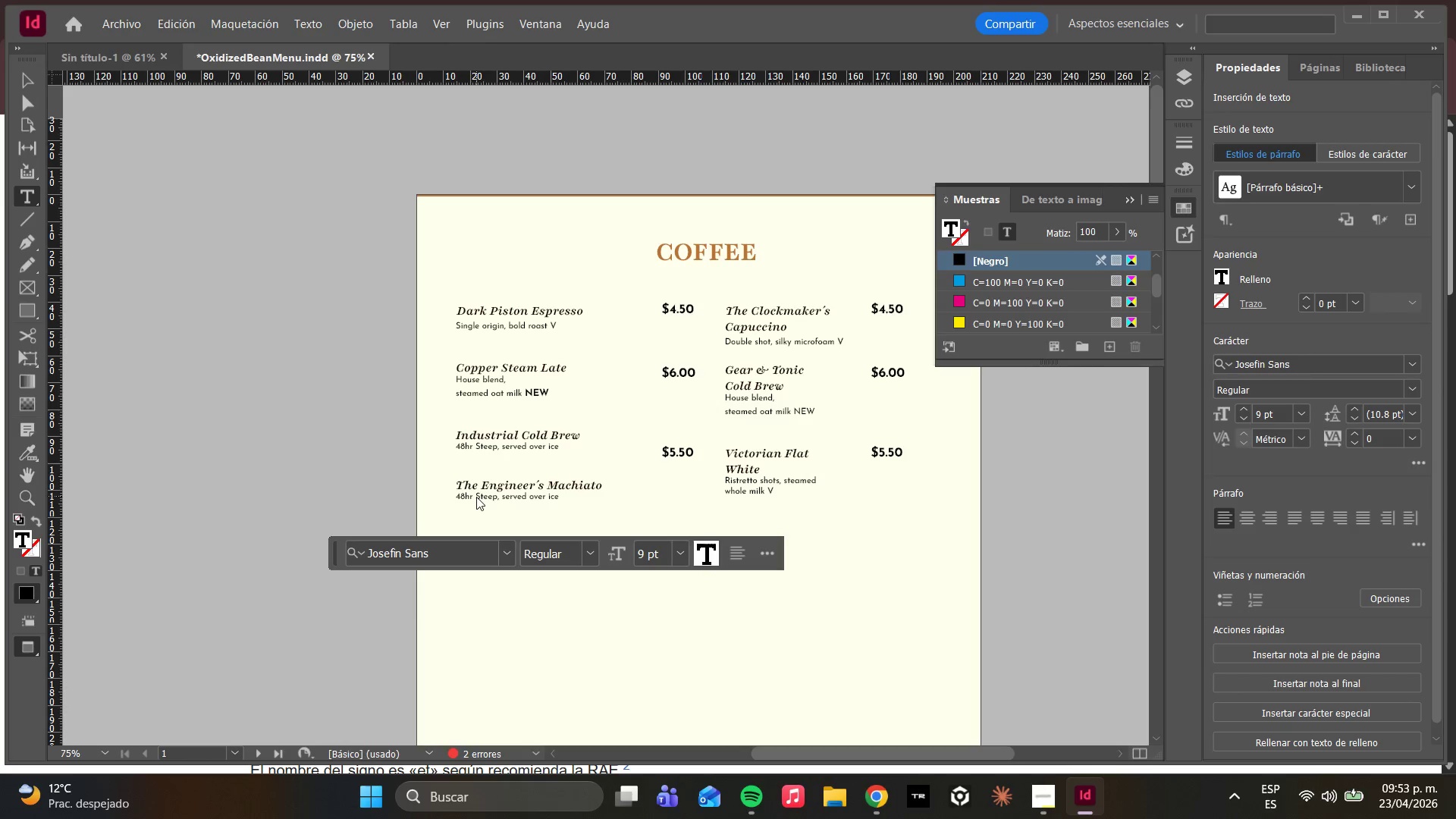 
key(ArrowUp)
 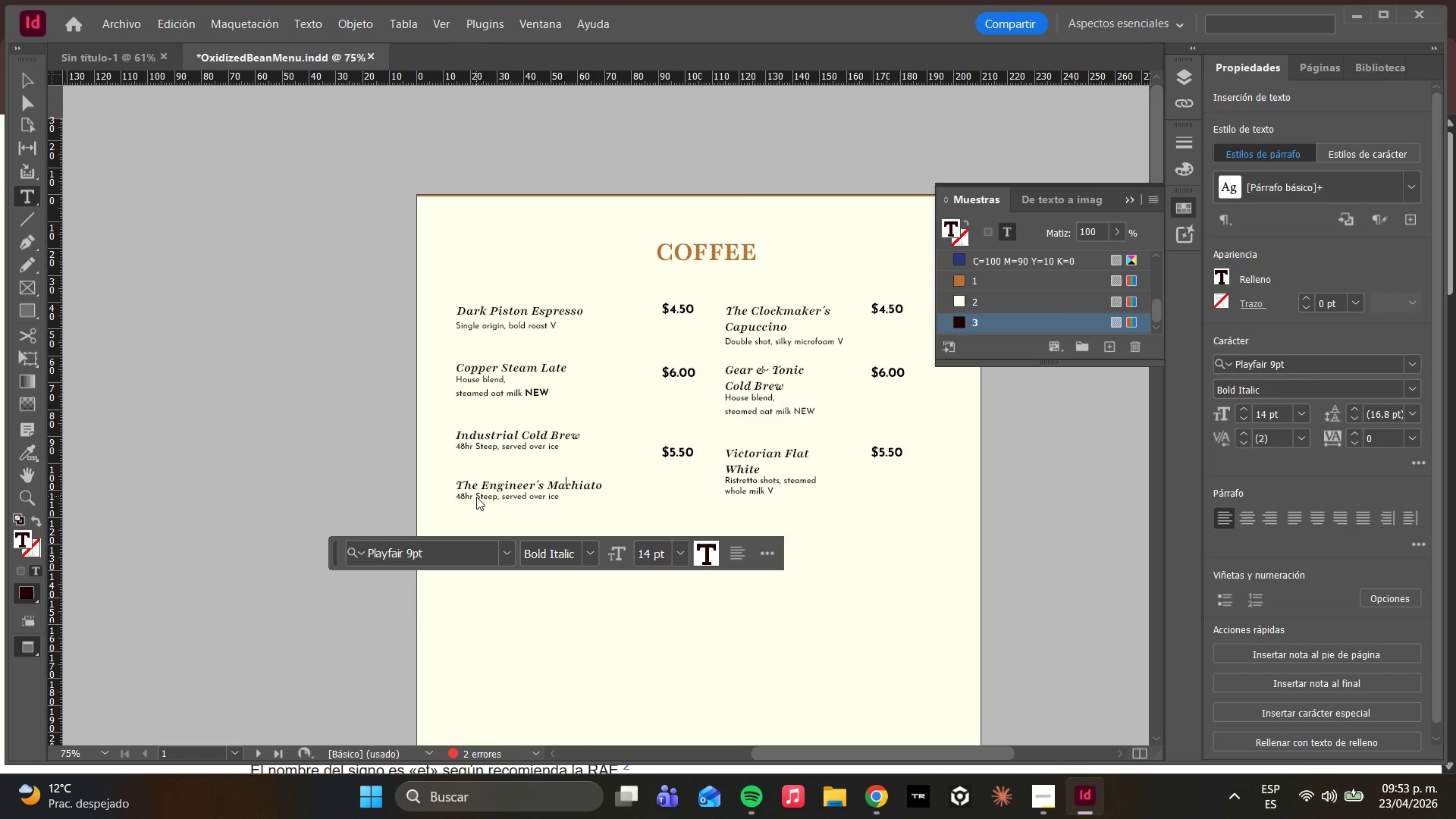 
hold_key(key=ArrowLeft, duration=0.48)
 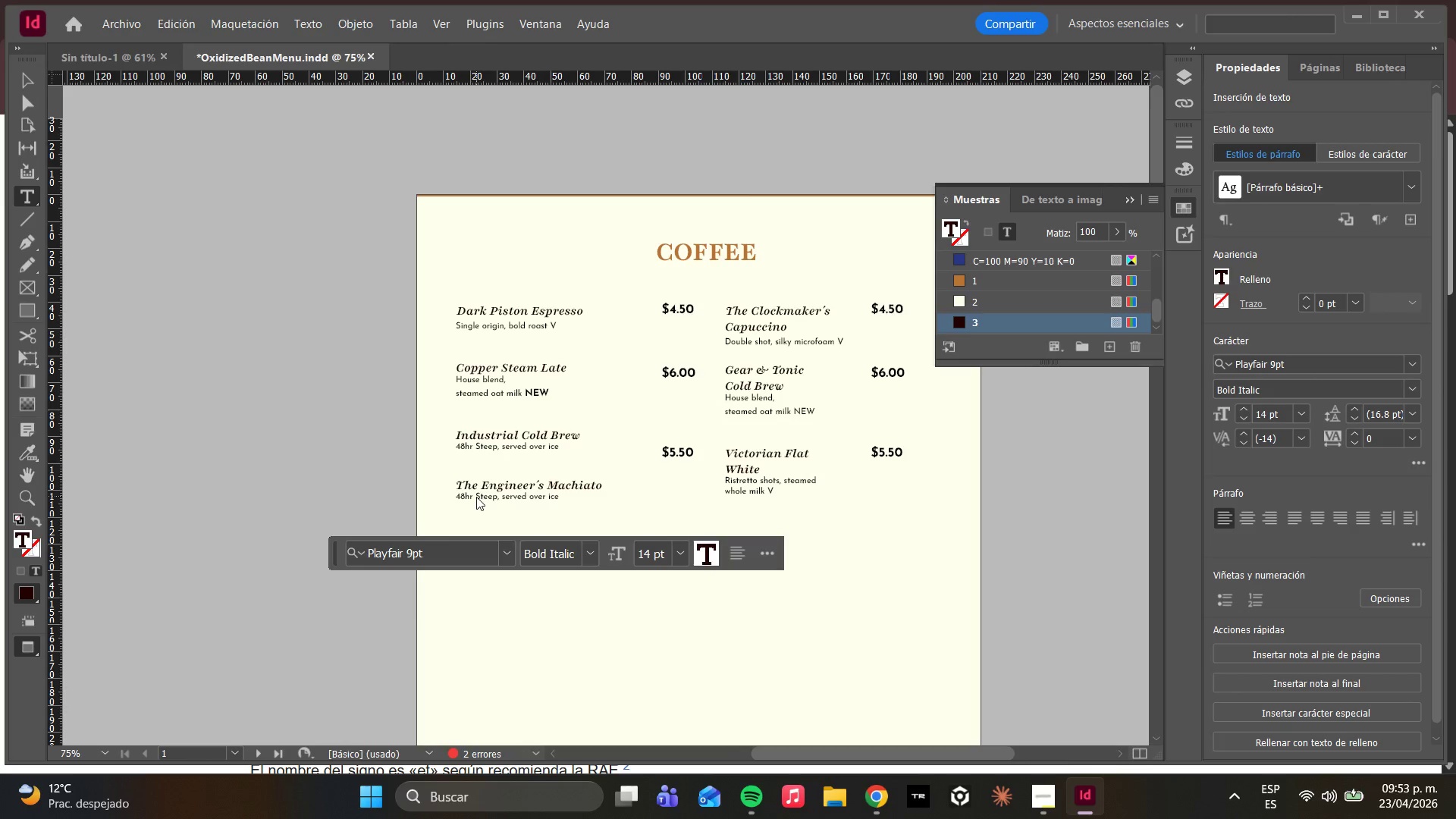 
key(ArrowLeft)
 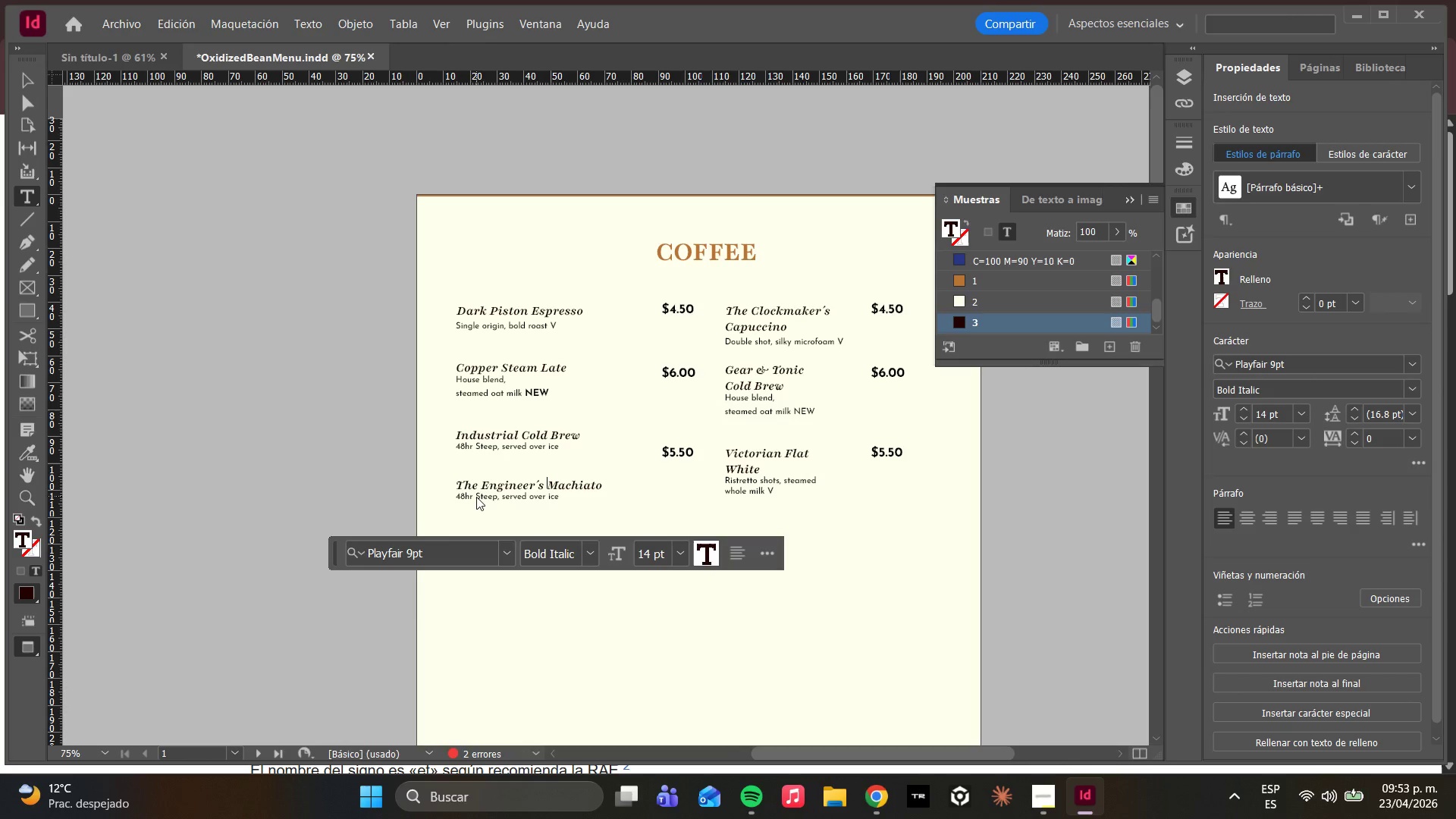 
key(Enter)
 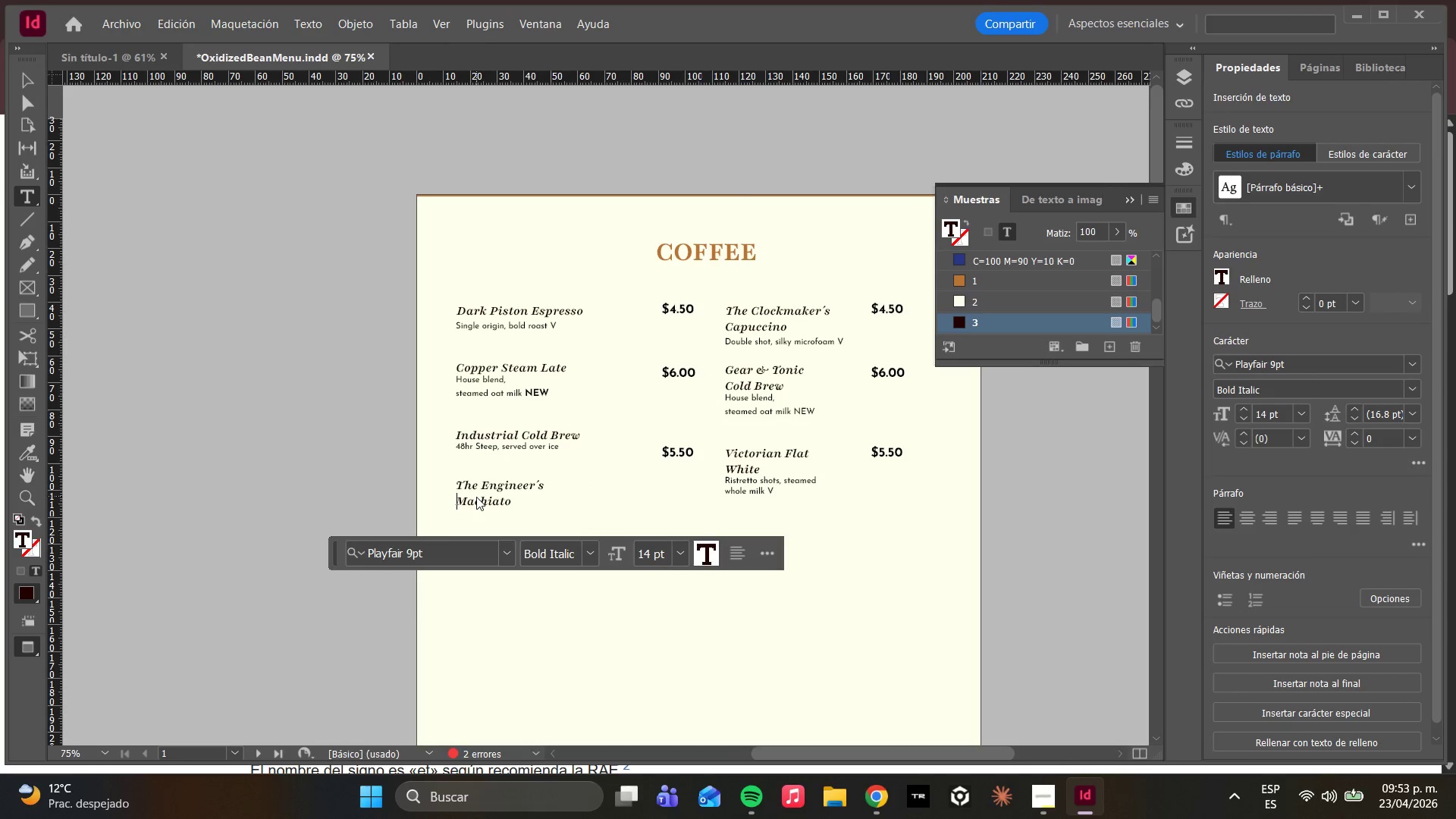 
key(ArrowRight)
 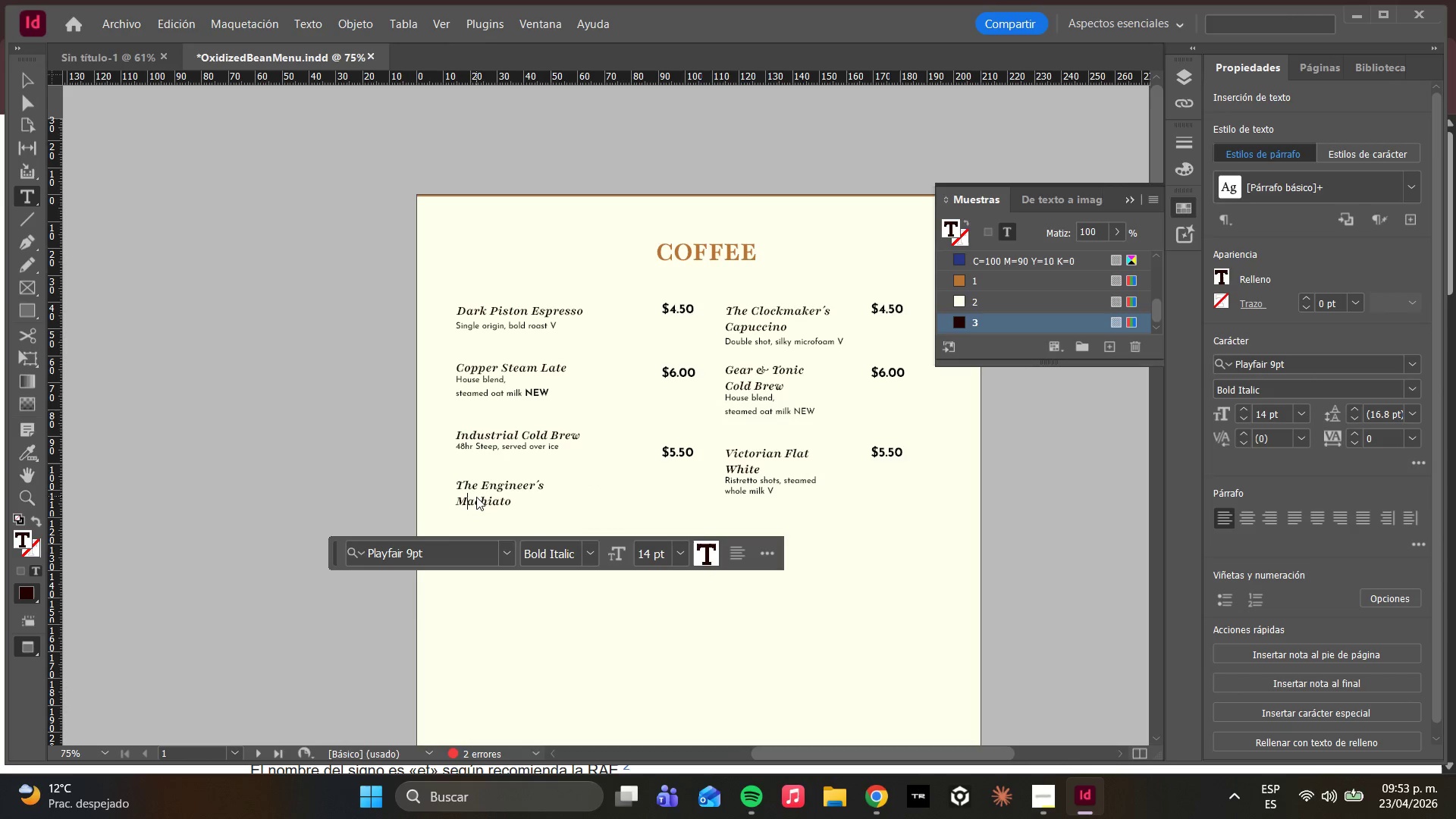 
key(ArrowRight)
 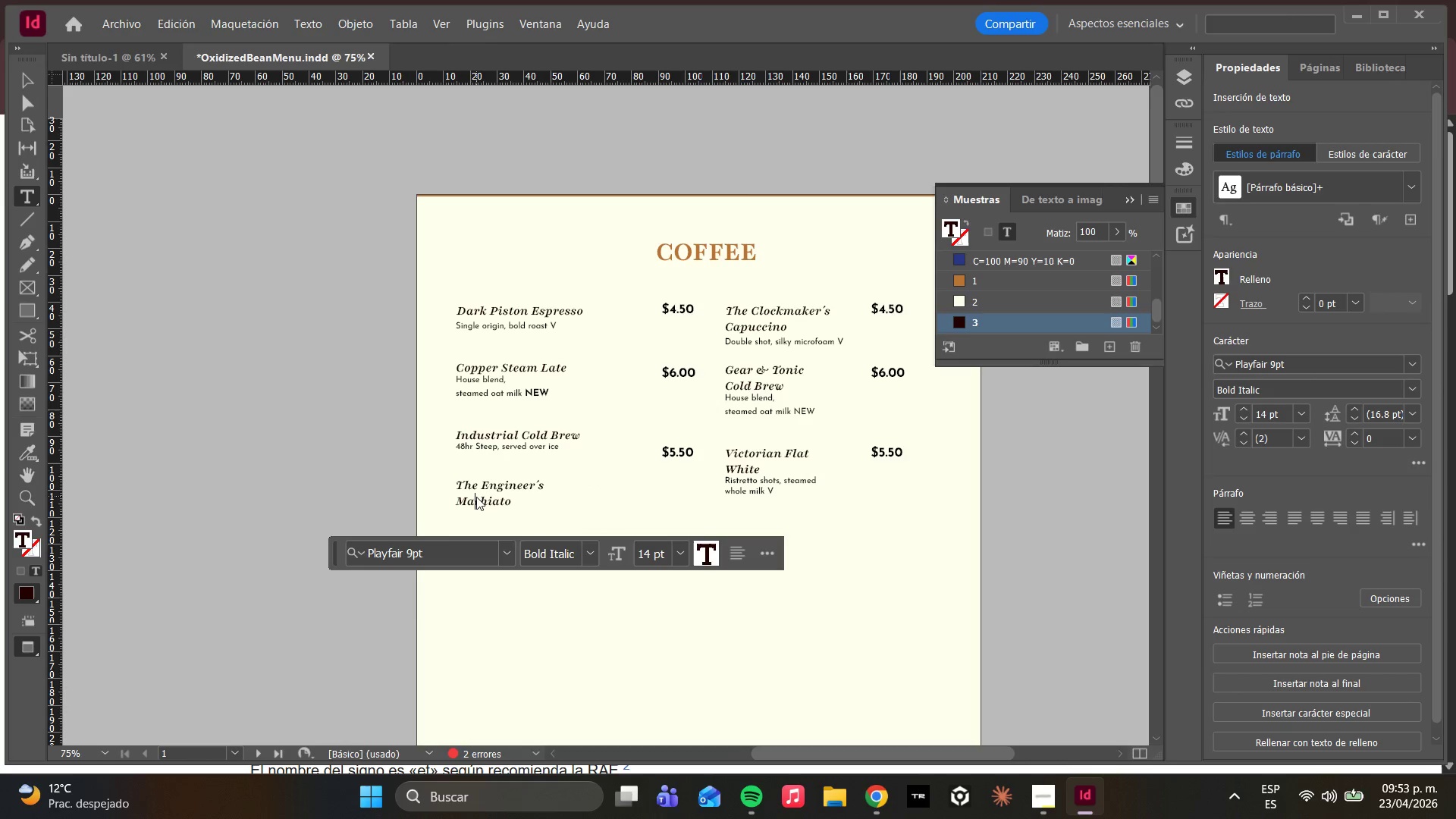 
key(C)
 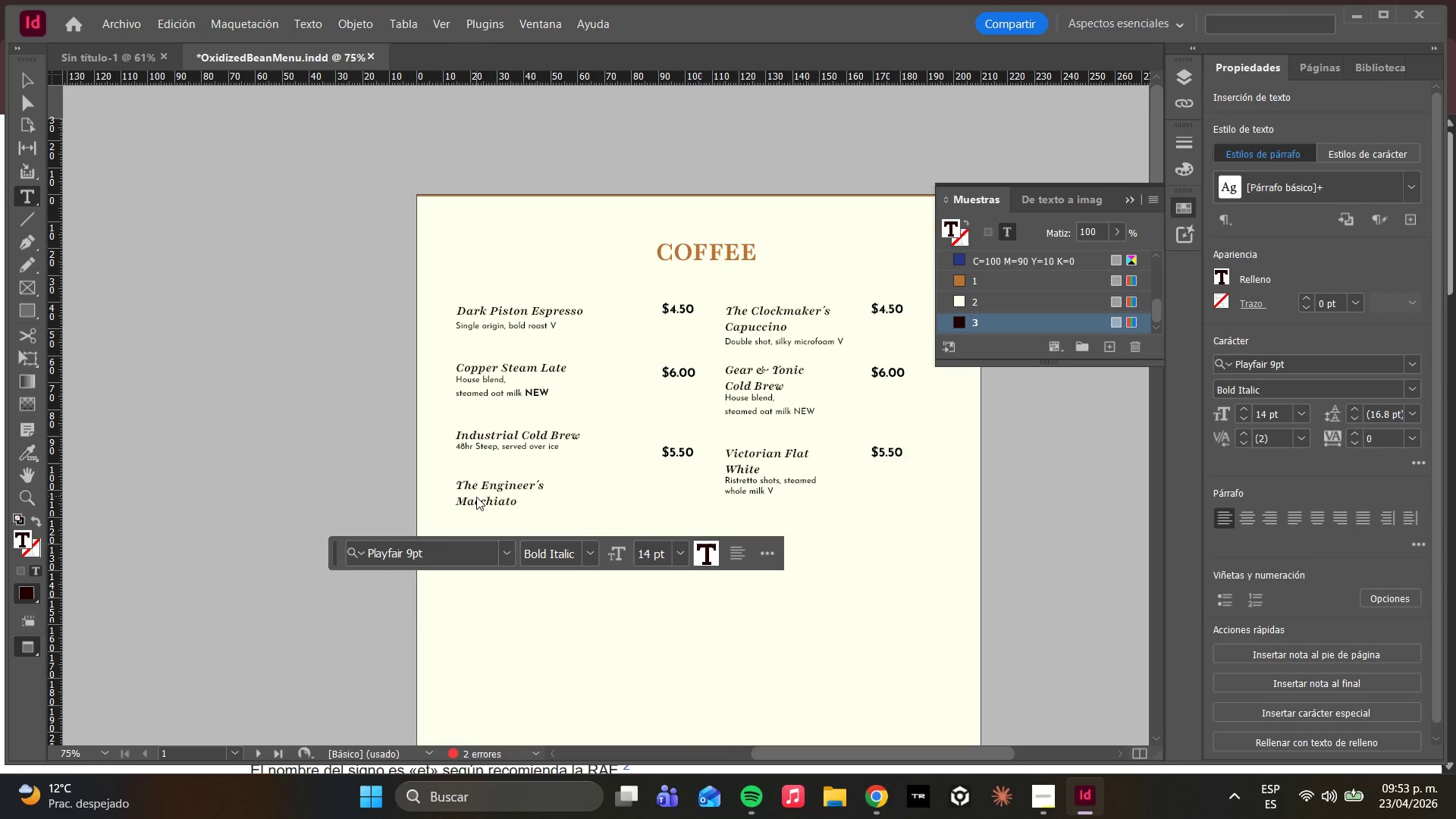 
hold_key(key=ArrowRight, duration=0.62)
 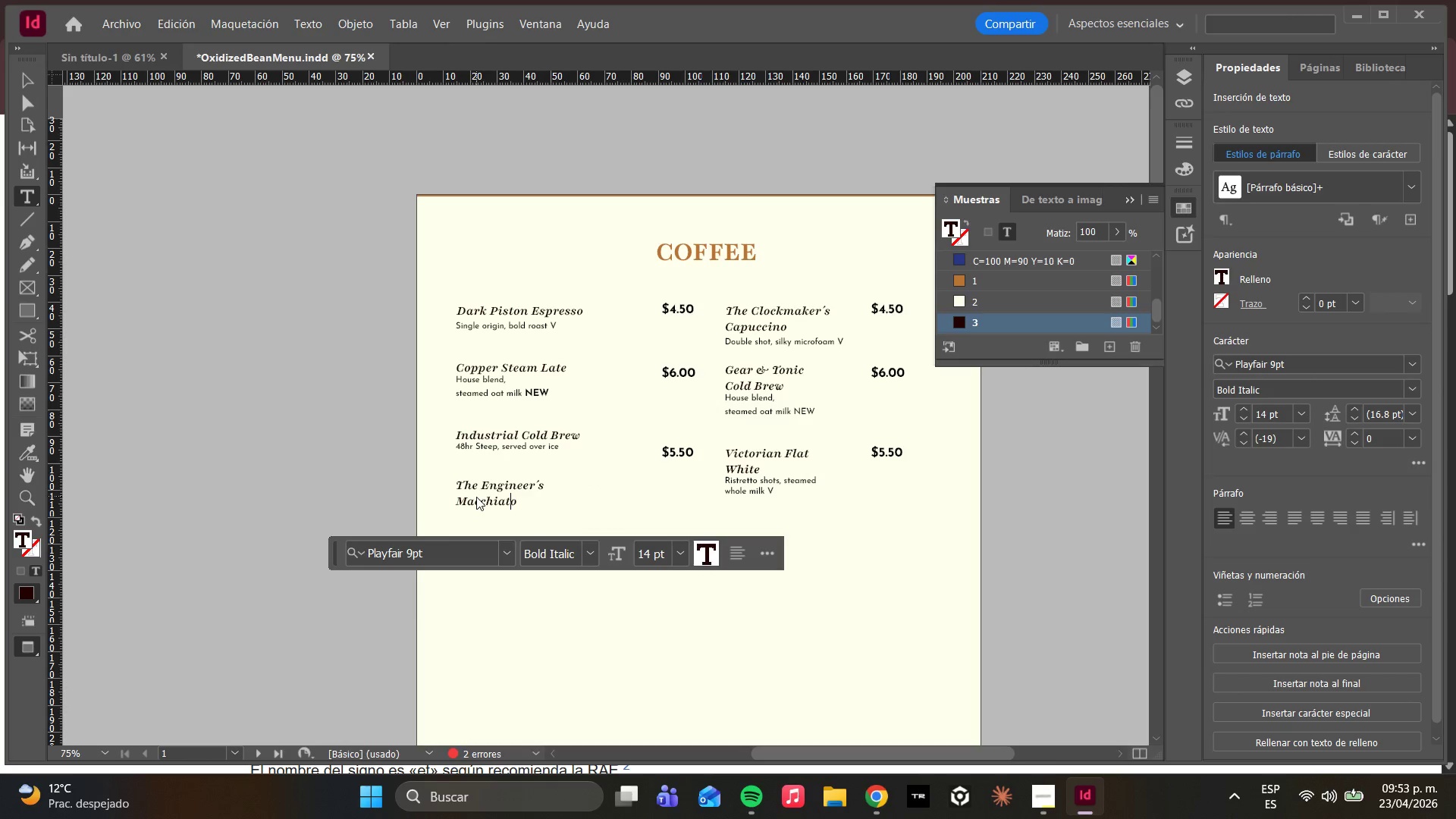 
key(ArrowRight)
 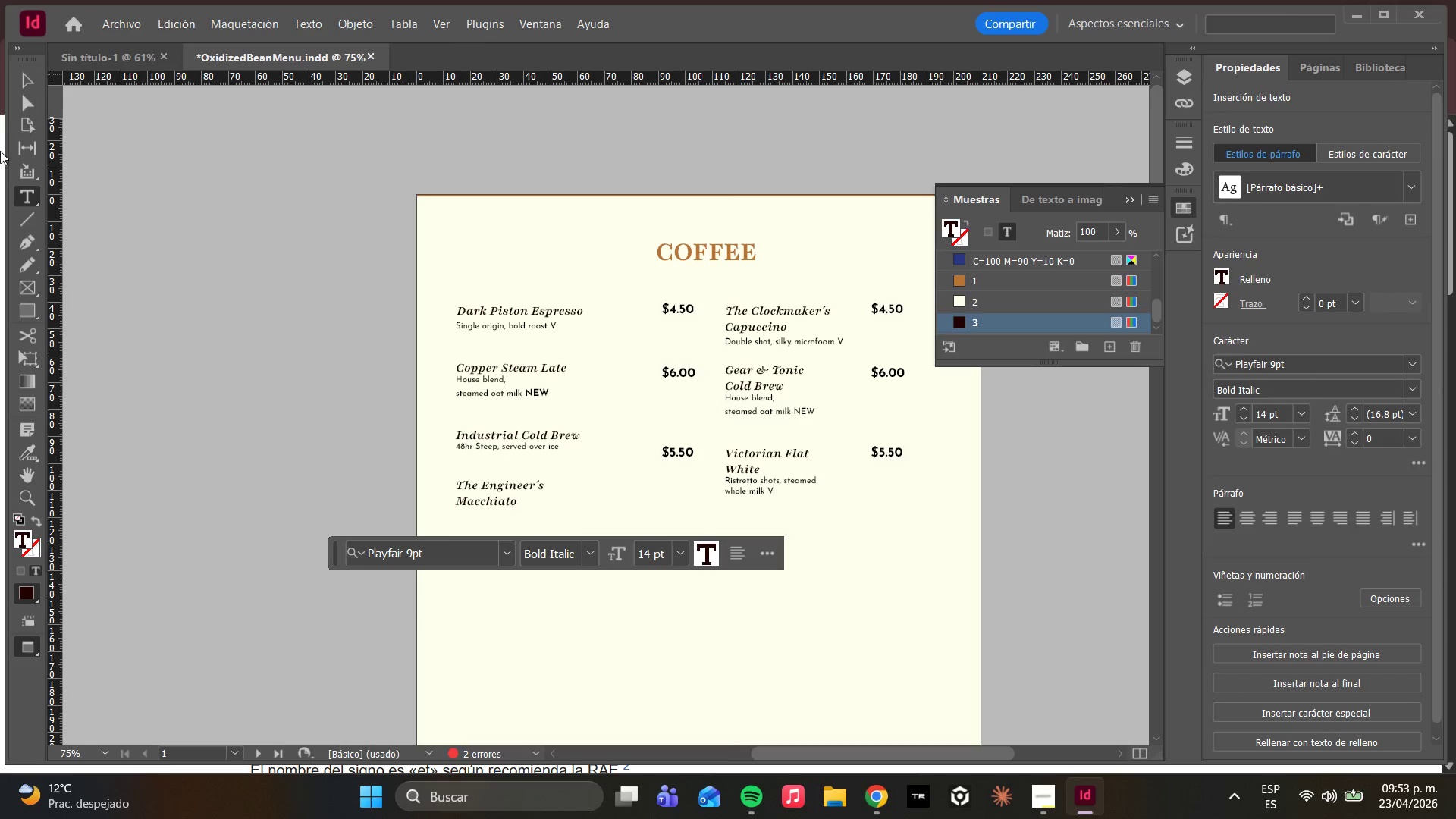 
left_click([17, 102])
 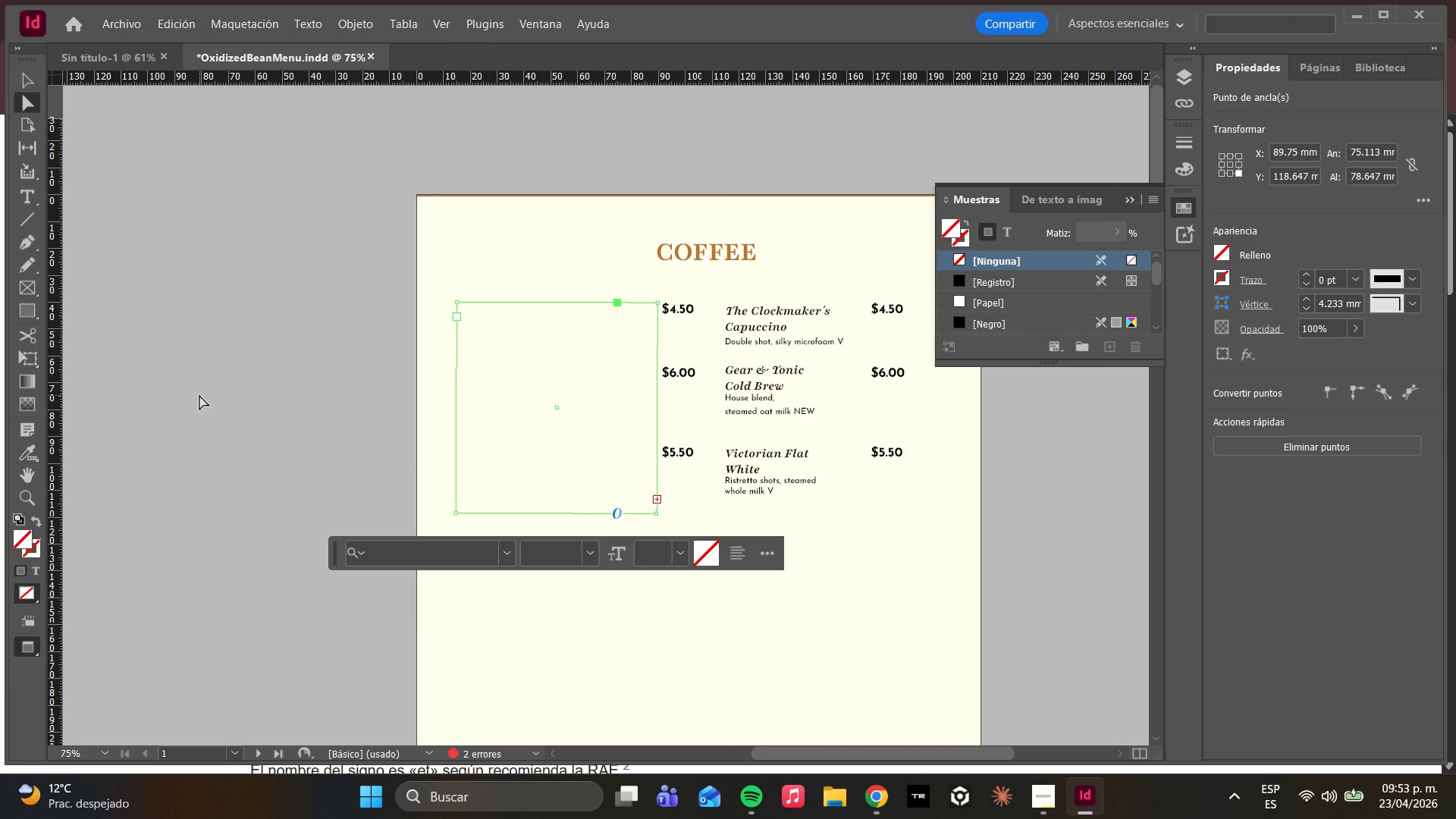 
key(Control+Z)
 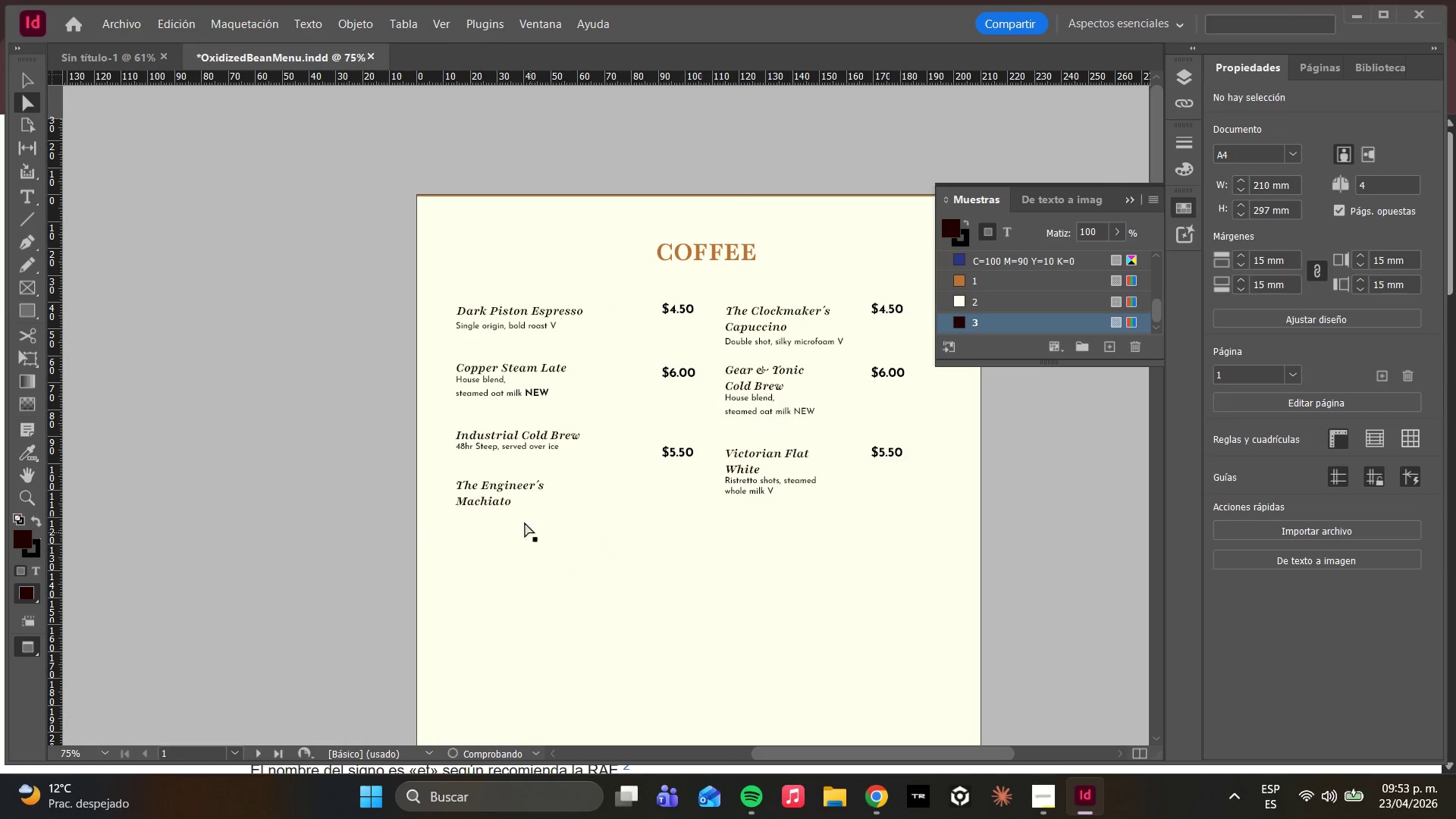 
left_click([508, 500])
 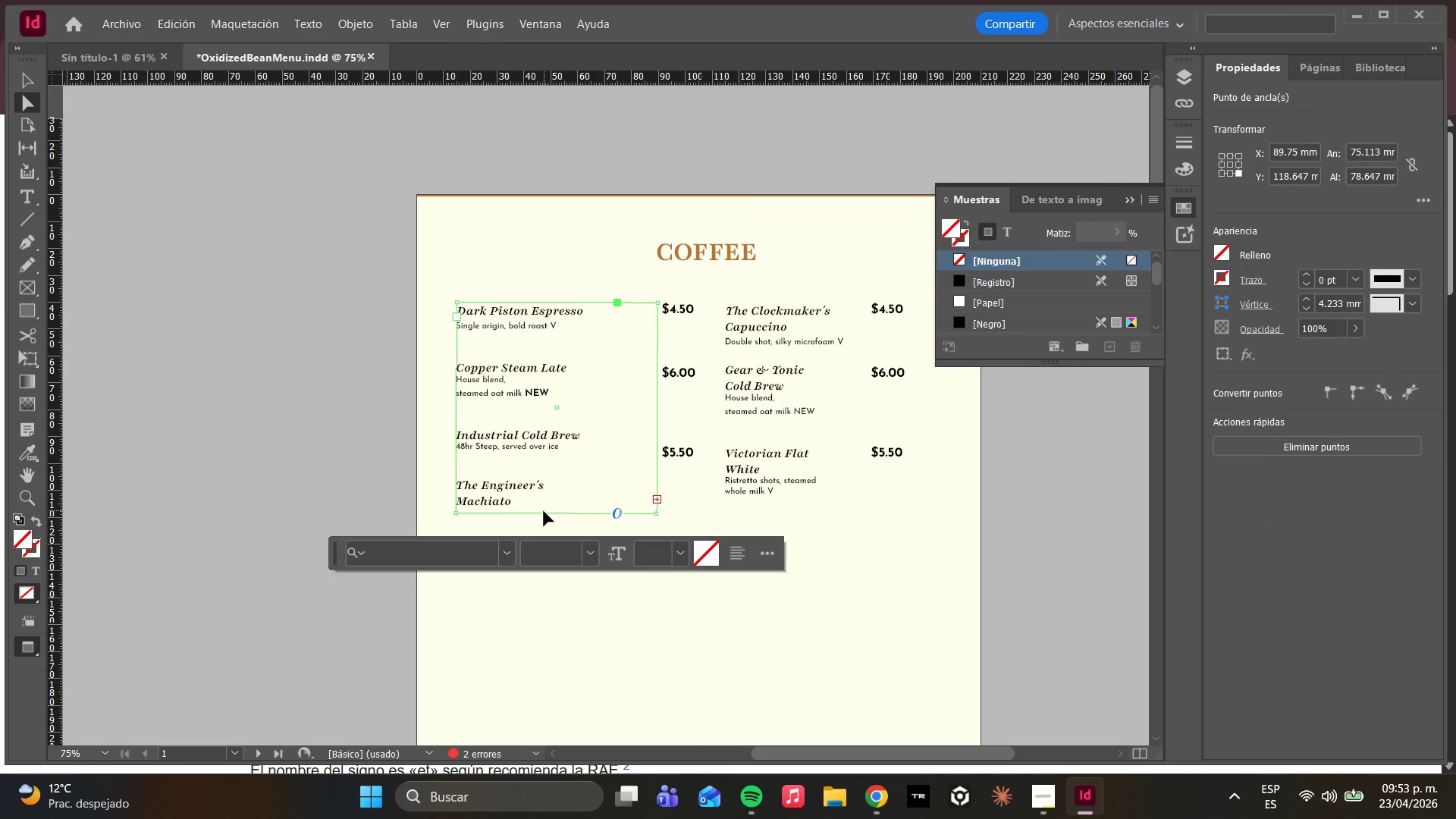 
left_click_drag(start_coordinate=[544, 511], to_coordinate=[539, 537])
 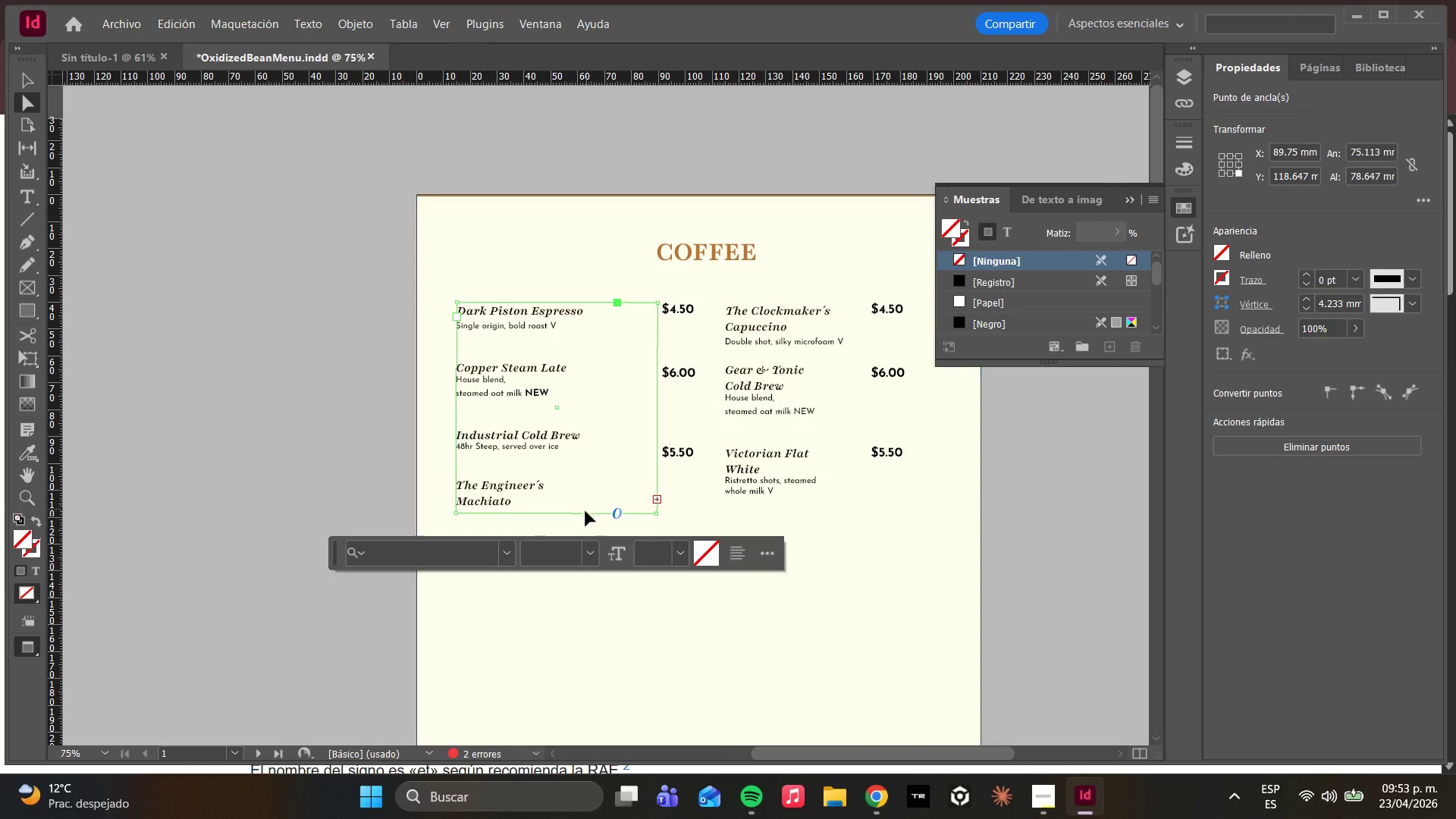 
key(Control+ControlLeft)
 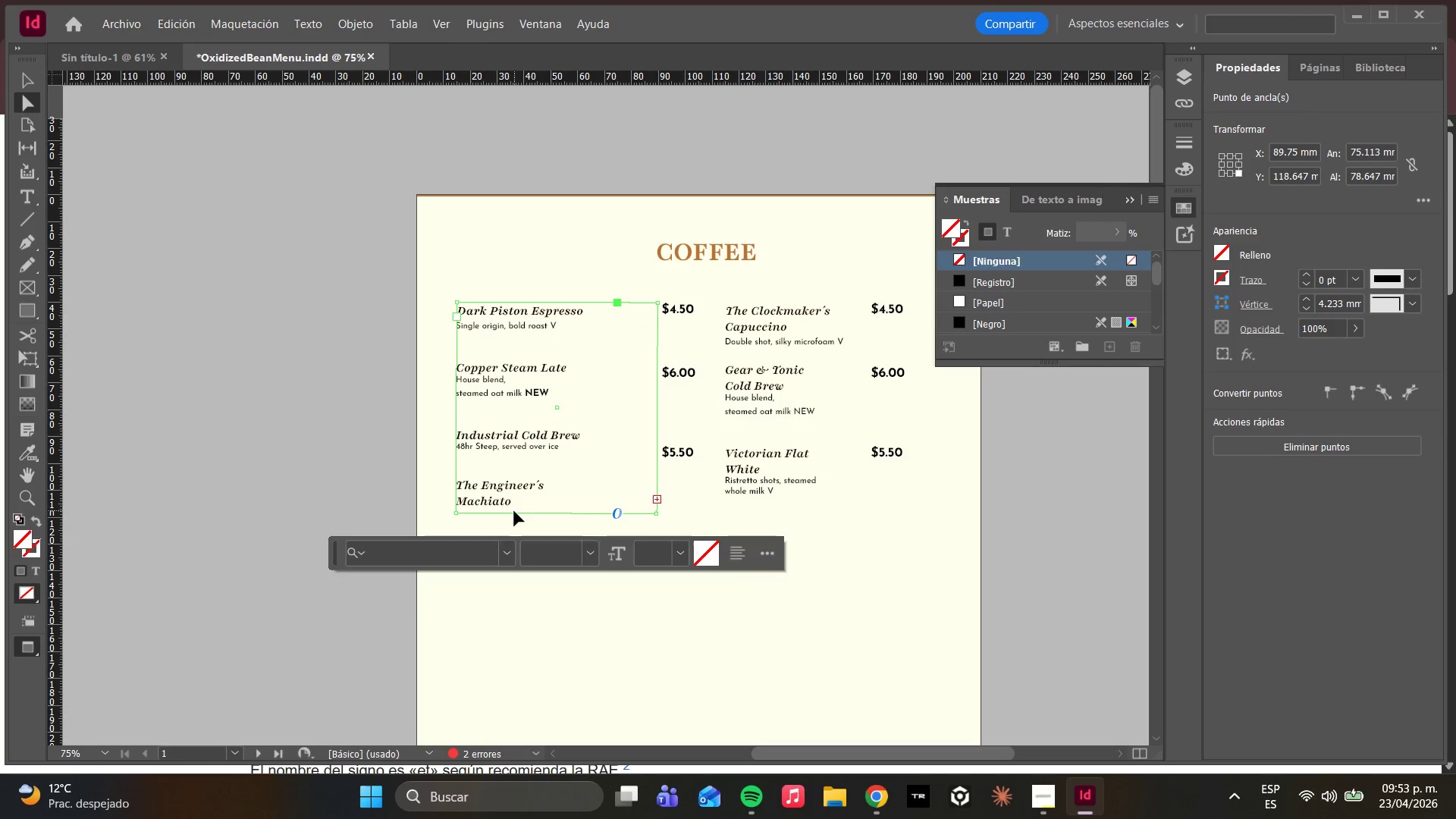 
left_click_drag(start_coordinate=[514, 513], to_coordinate=[519, 552])
 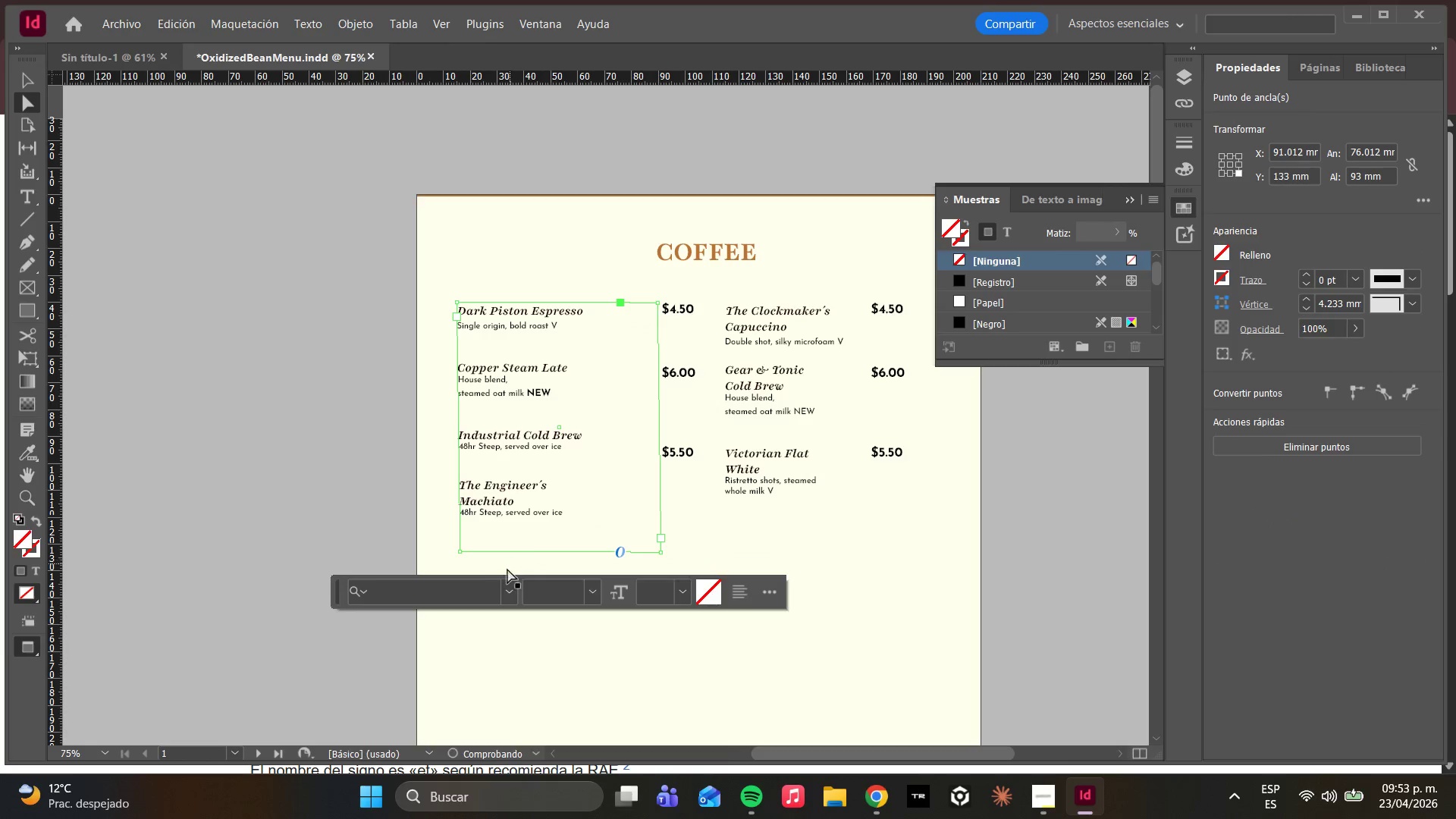 
key(Control+Z)
 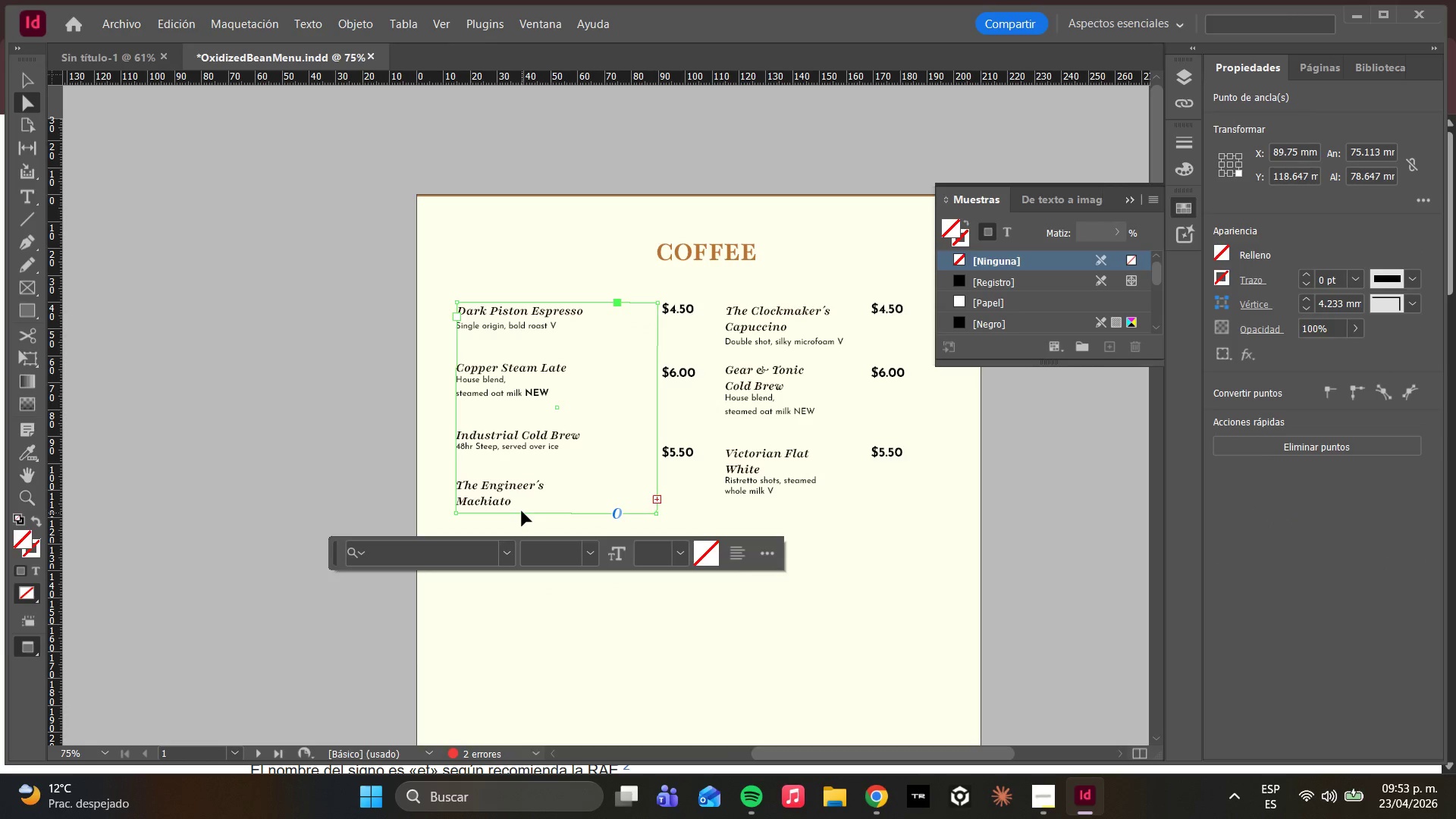 
left_click_drag(start_coordinate=[522, 513], to_coordinate=[521, 557])
 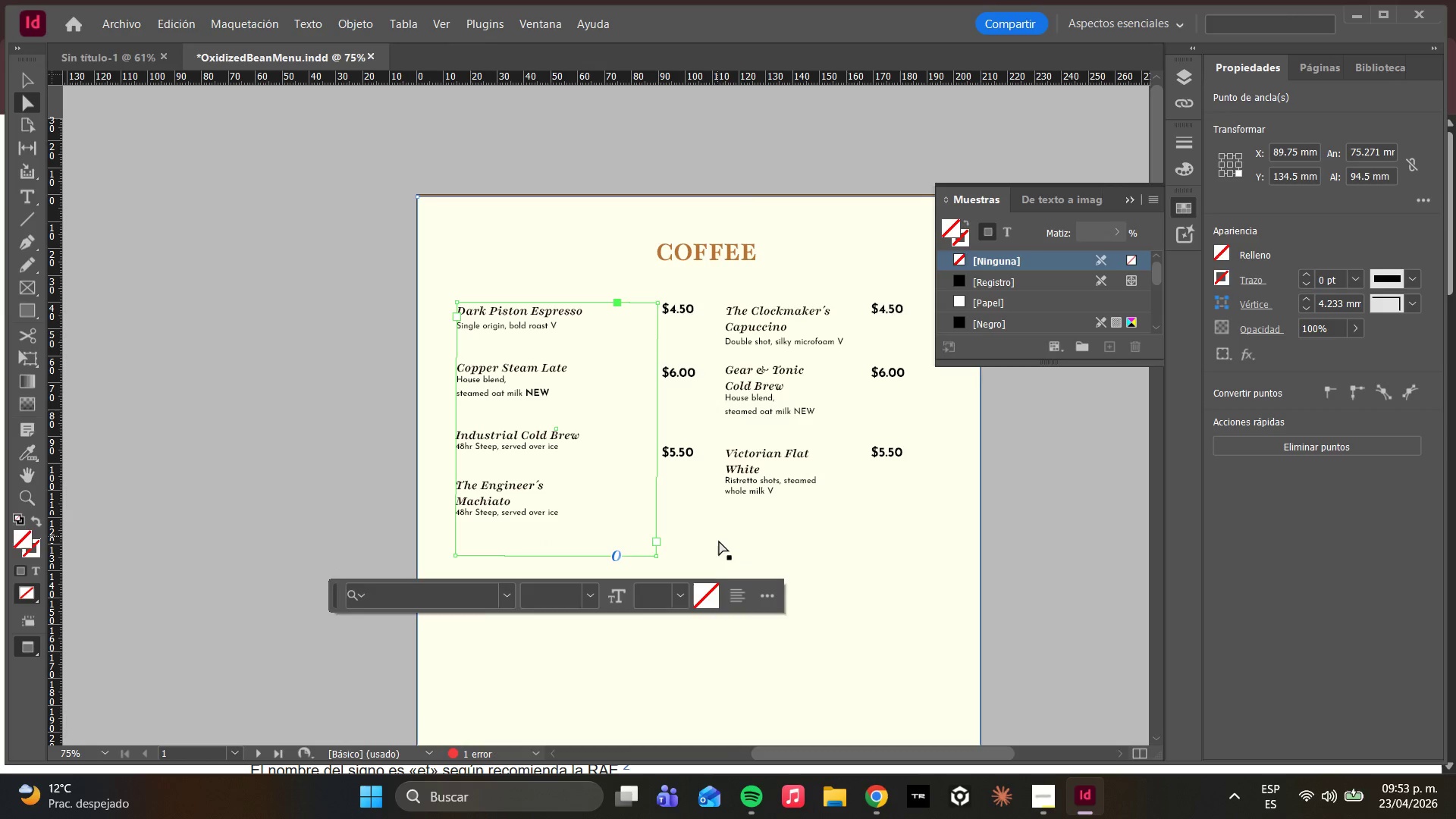 
left_click([723, 526])
 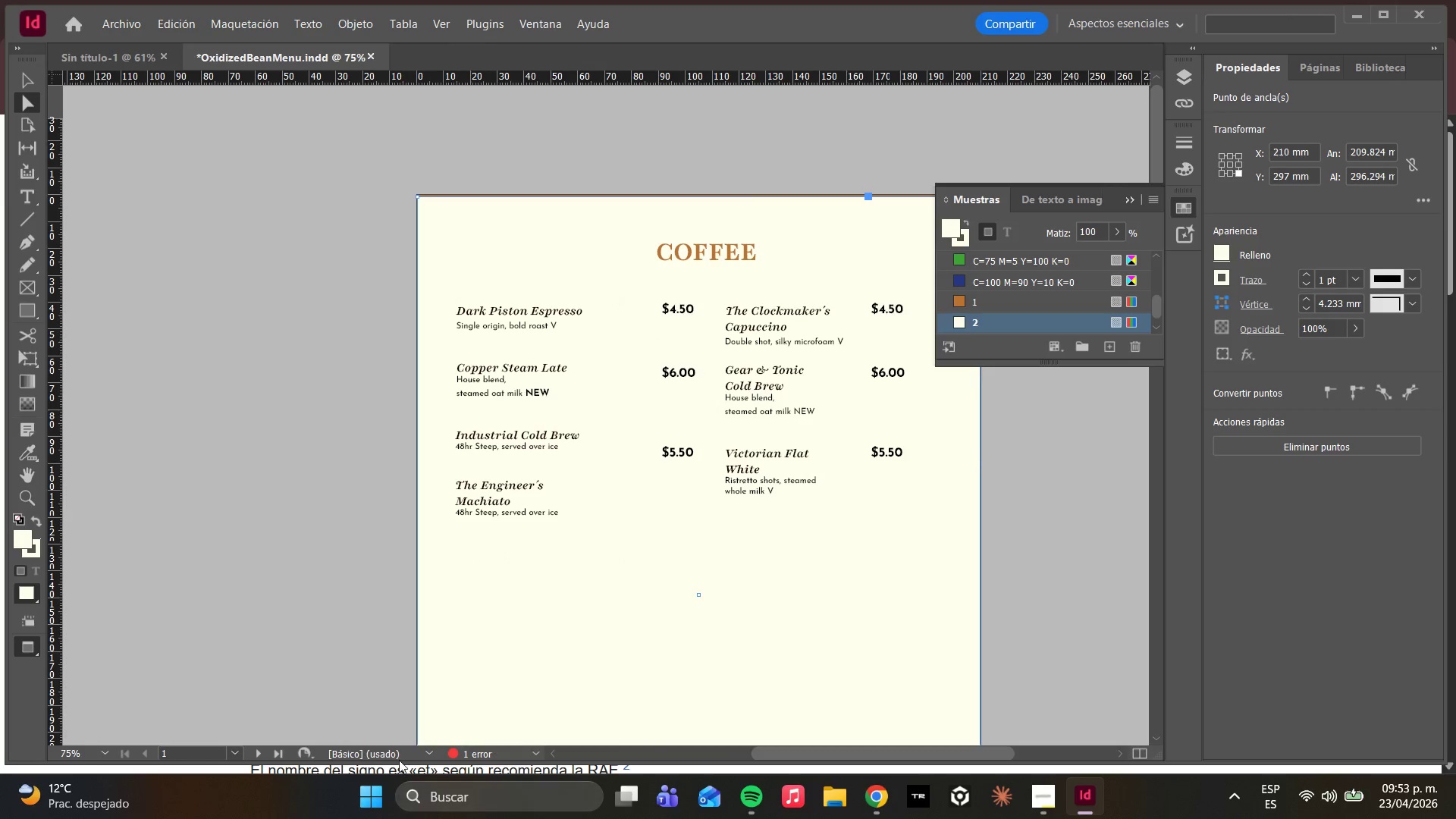 
wait(5.95)
 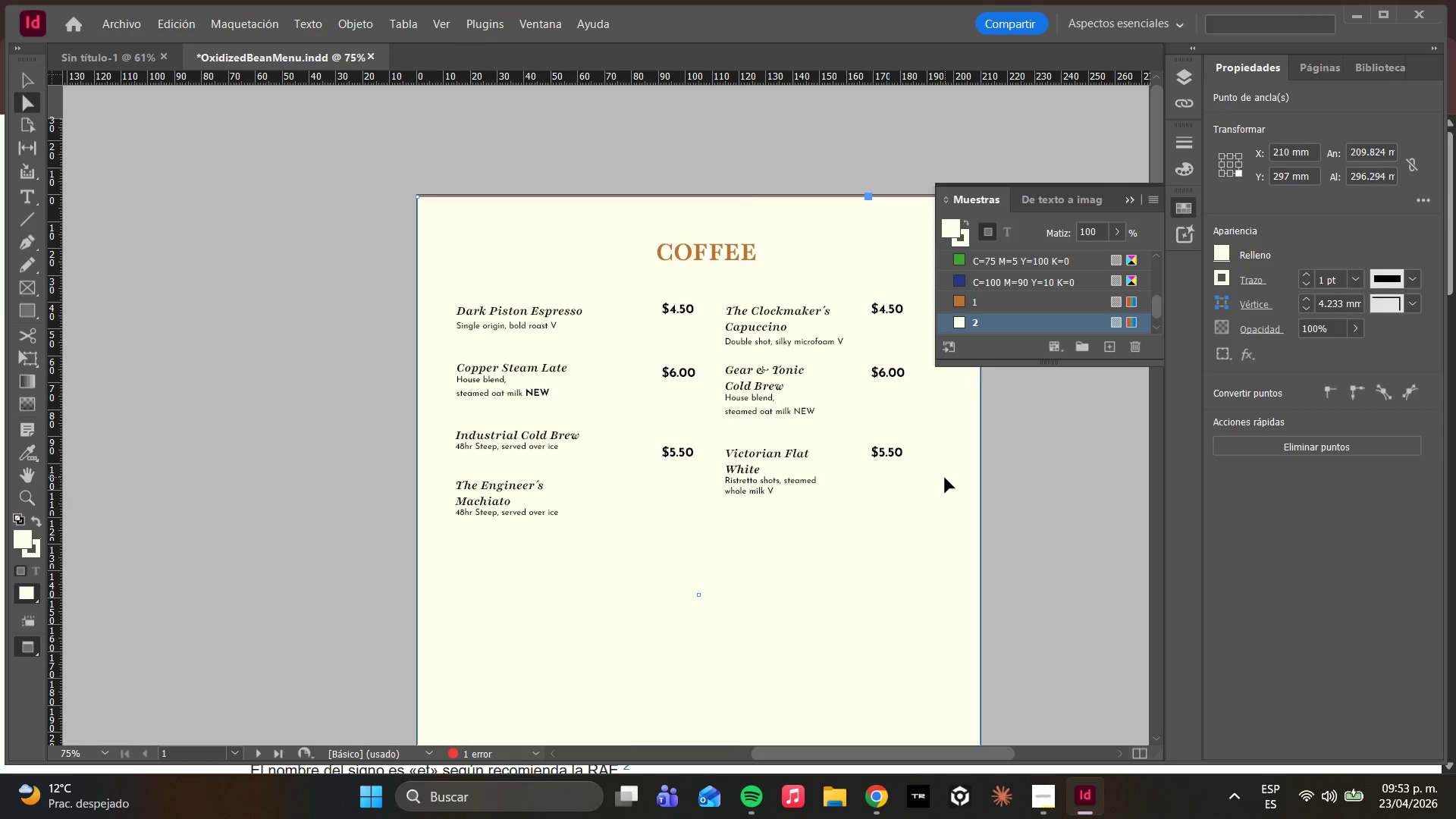 
left_click([504, 482])
 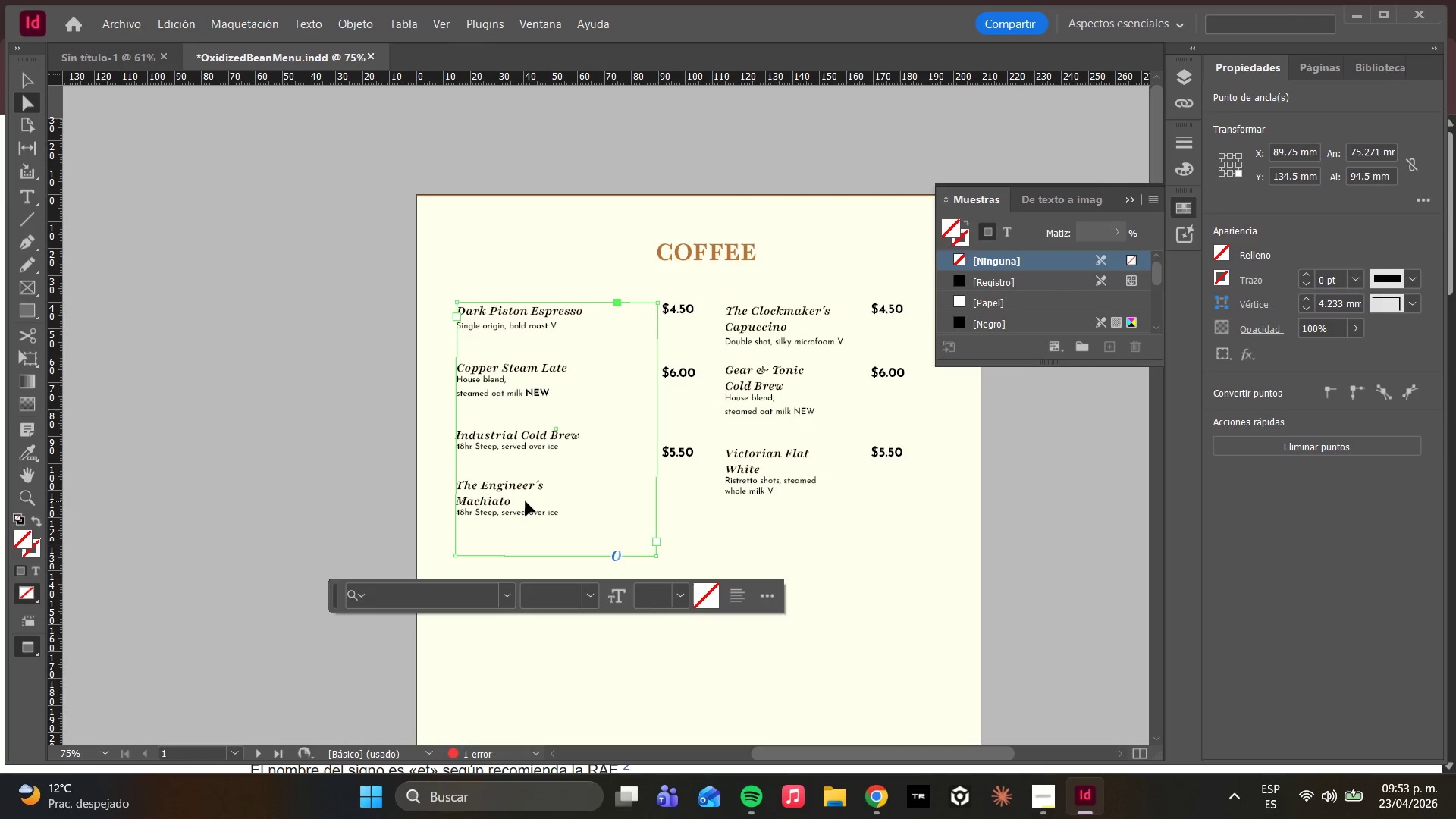 
left_click([526, 501])
 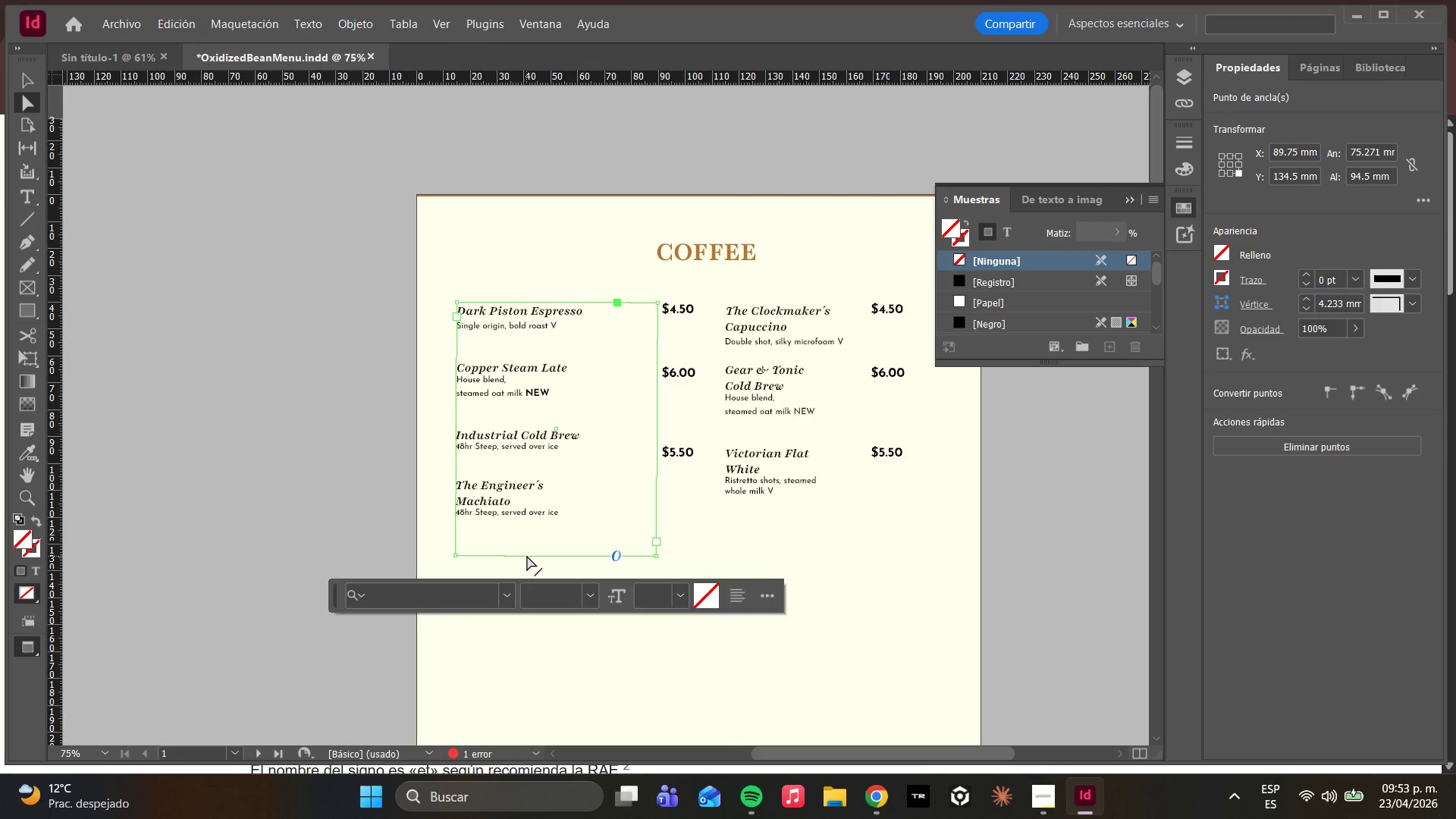 
left_click_drag(start_coordinate=[527, 556], to_coordinate=[529, 576])
 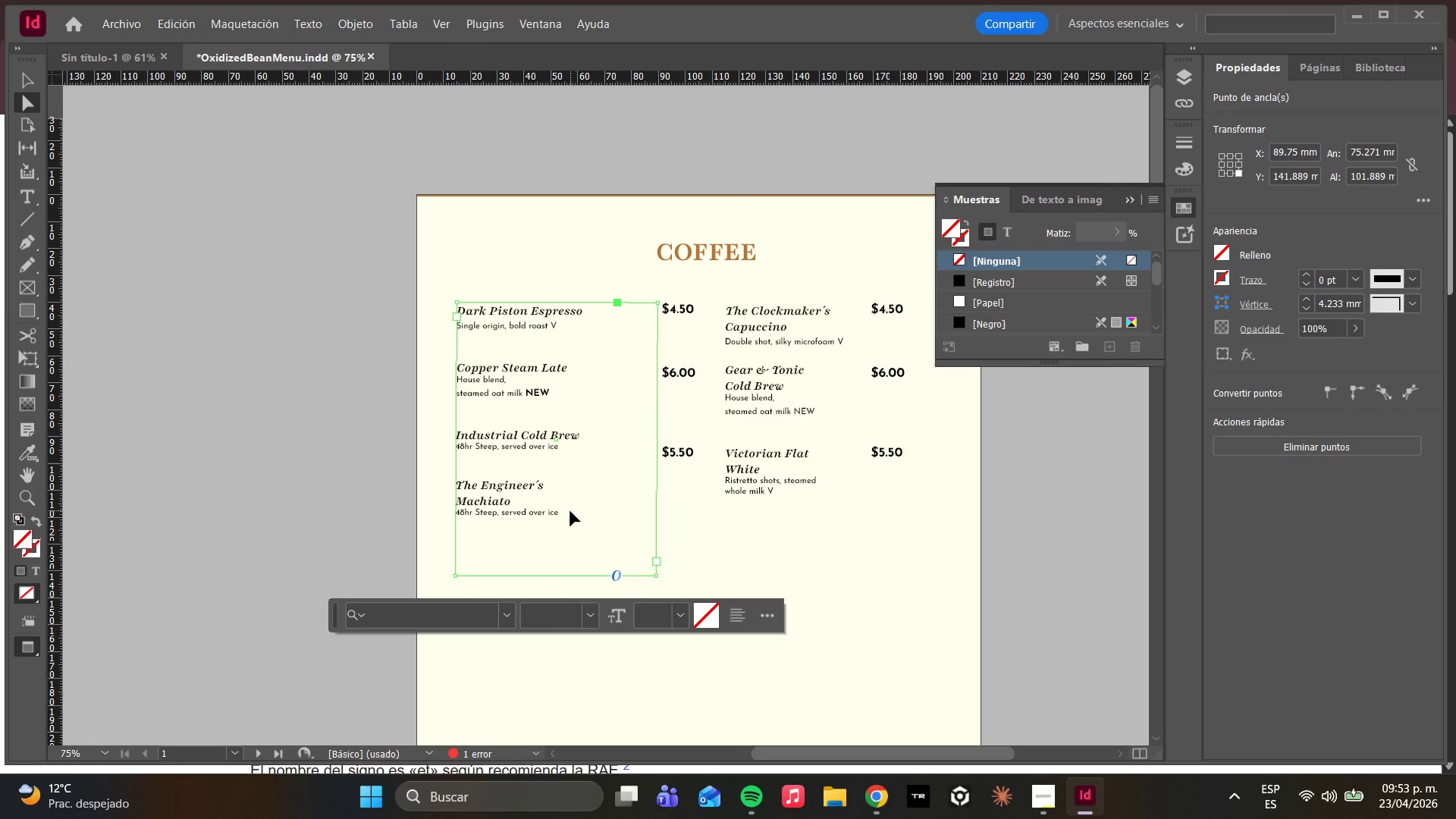 
double_click([570, 511])
 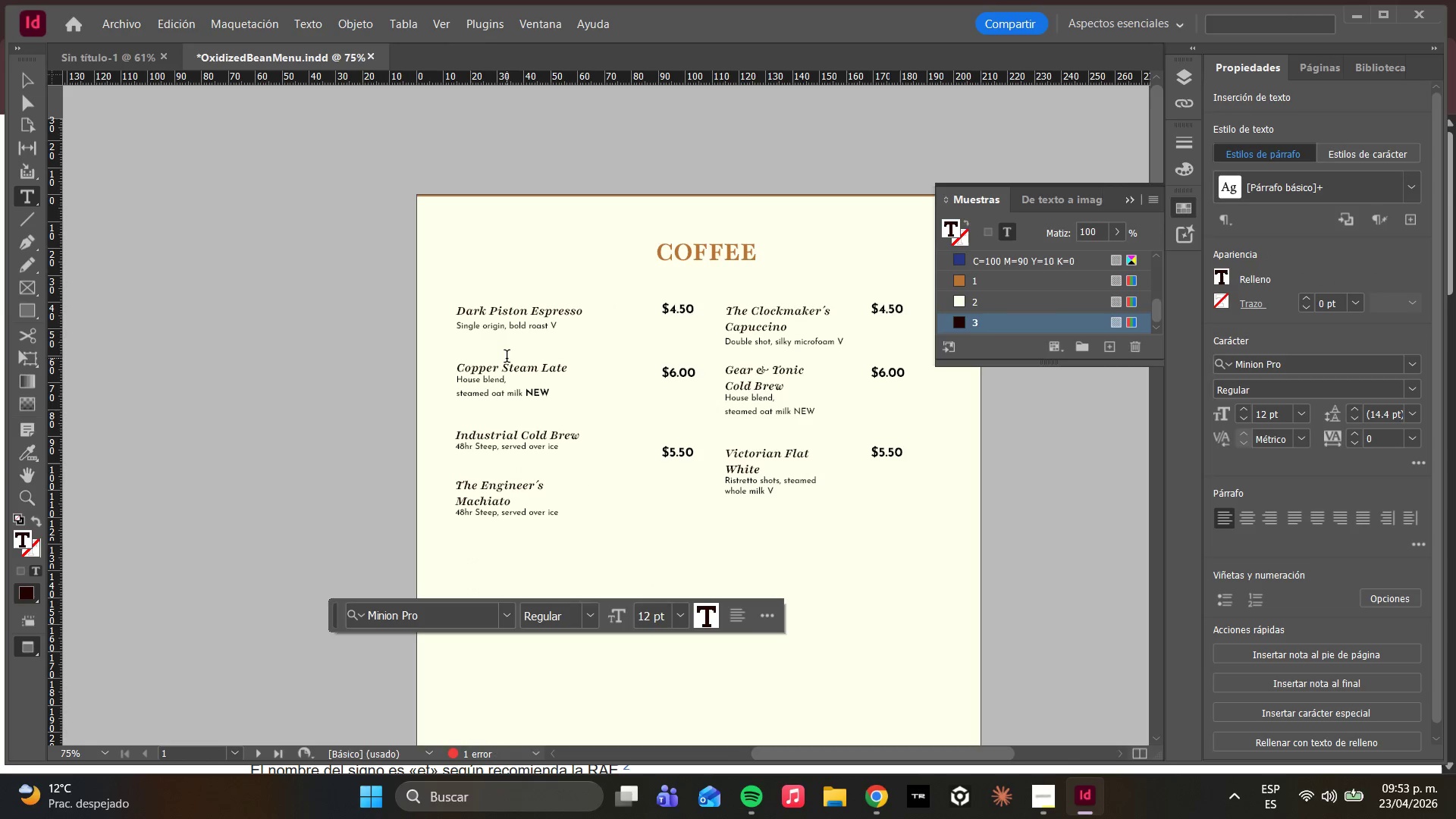 
left_click([537, 505])
 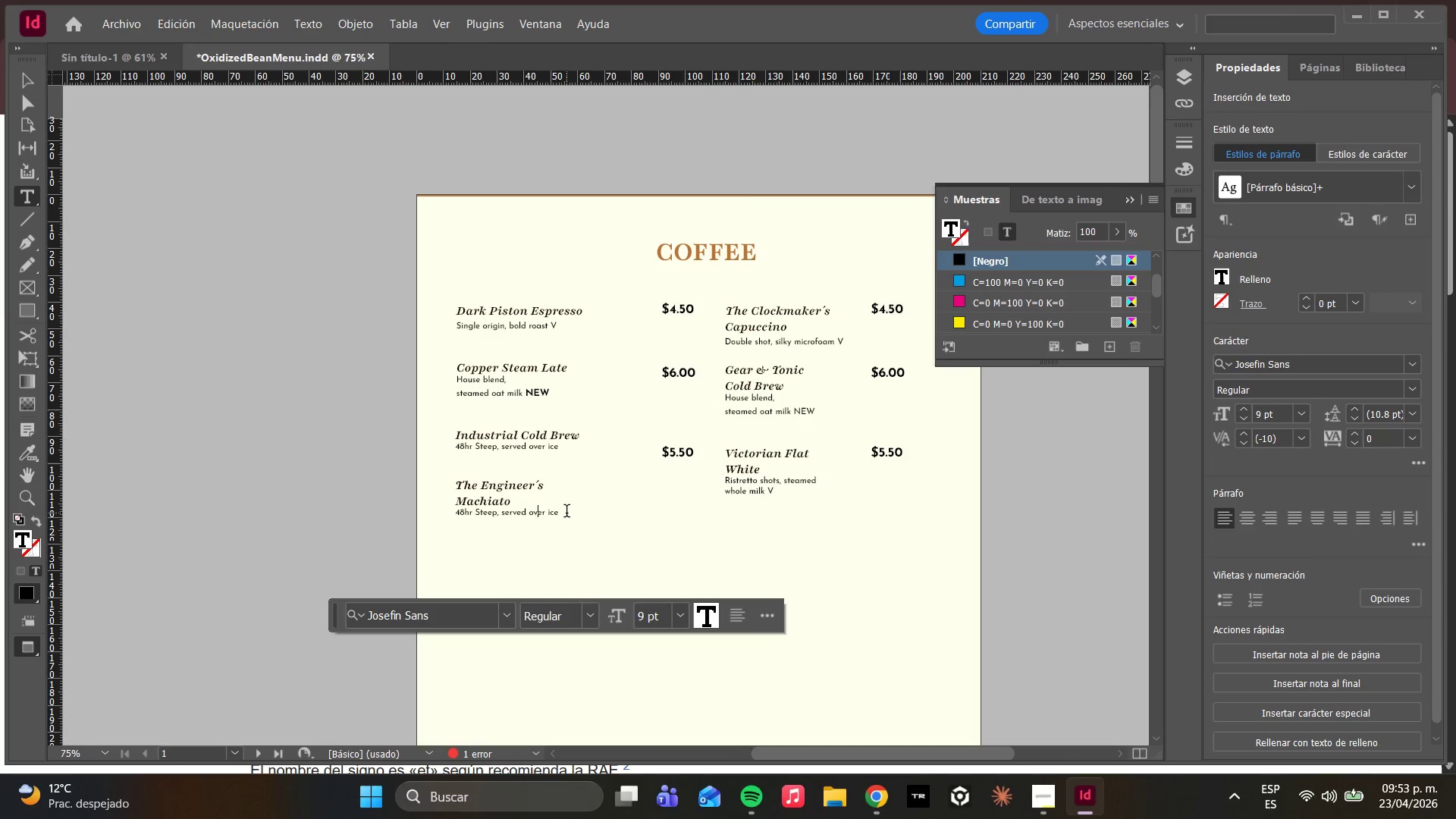 
left_click_drag(start_coordinate=[566, 513], to_coordinate=[456, 516])
 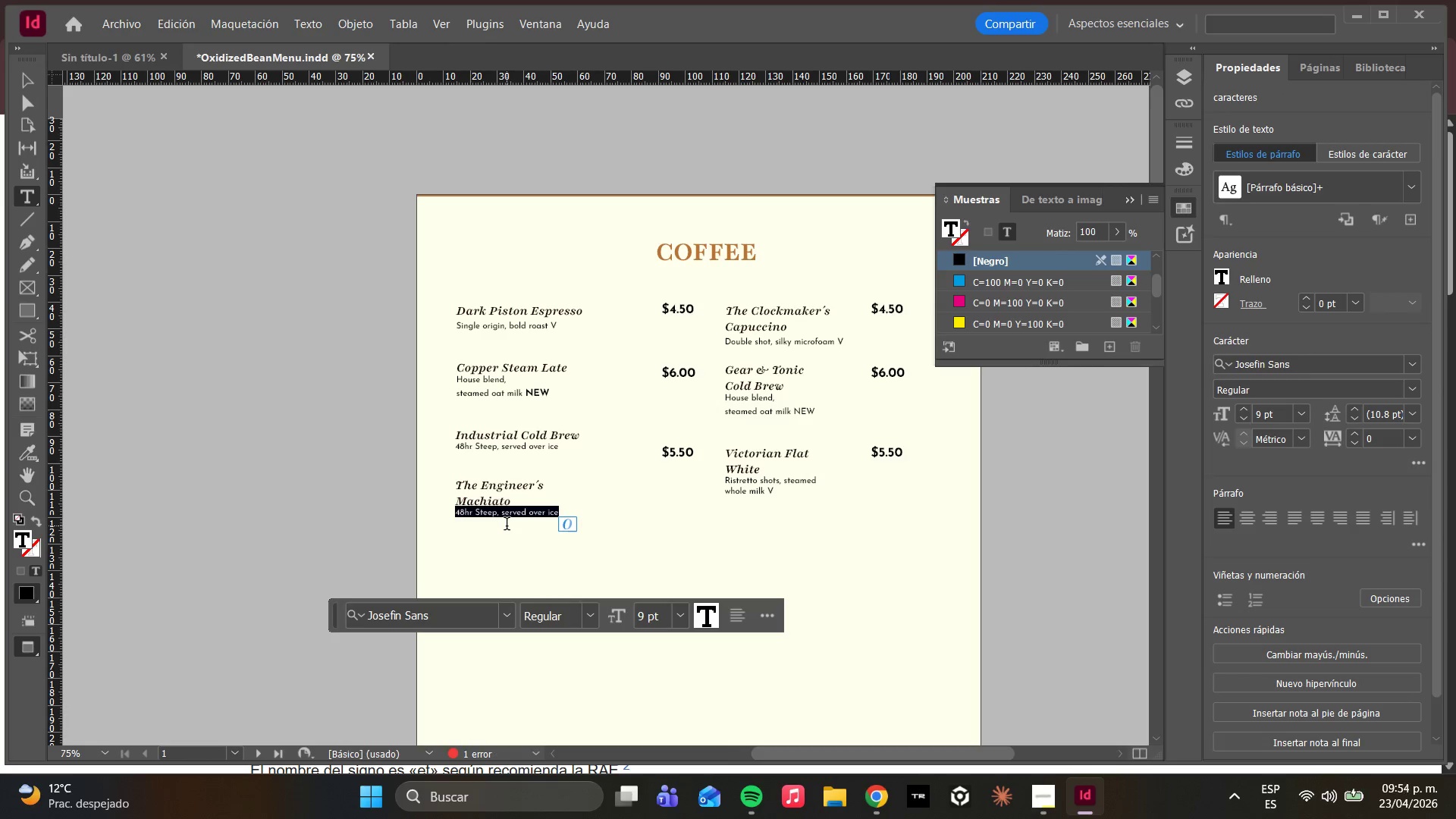 
type(Bold espresso, Light)
 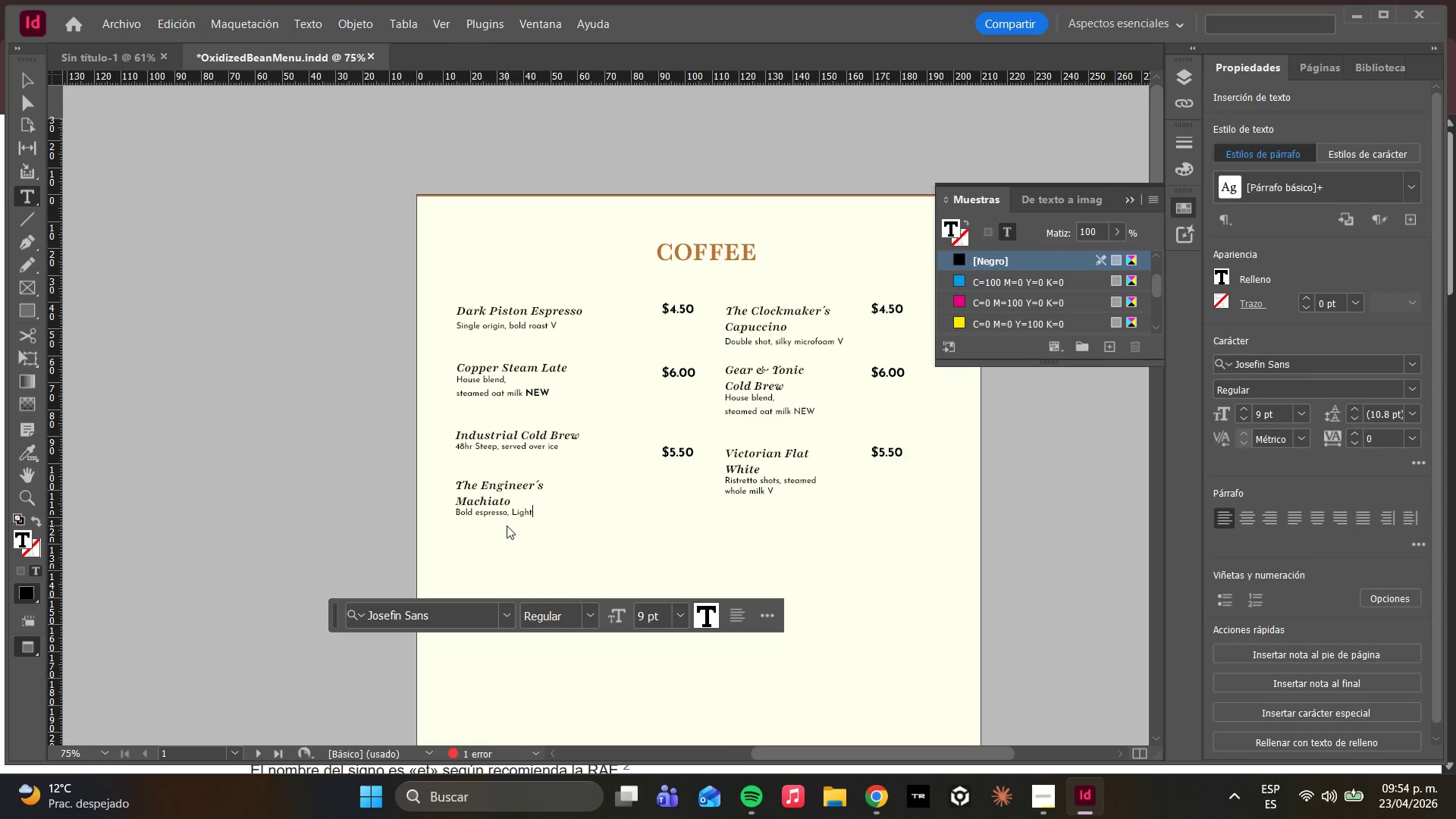 
type( foam NEW)
 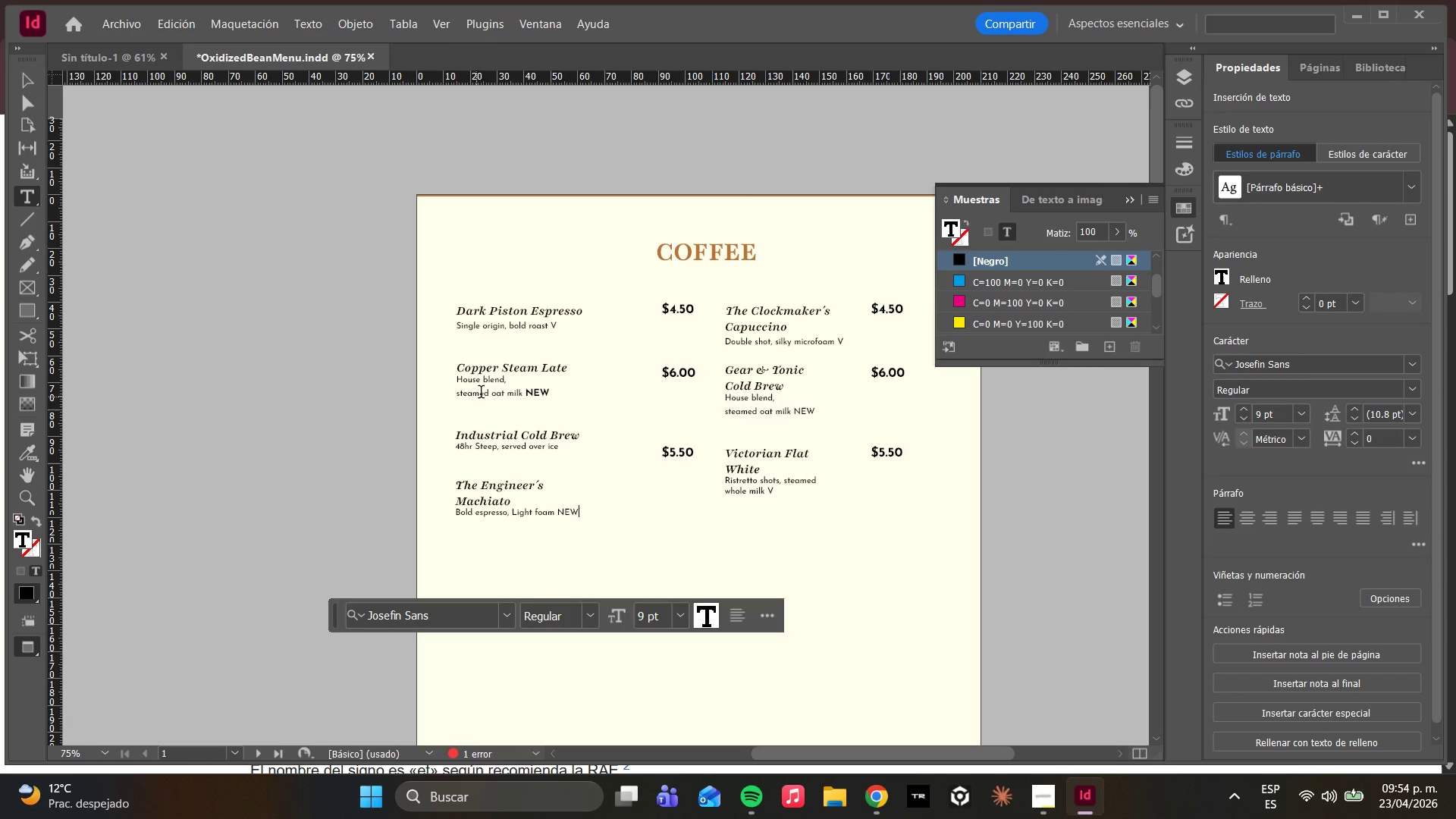 
left_click([529, 397])
 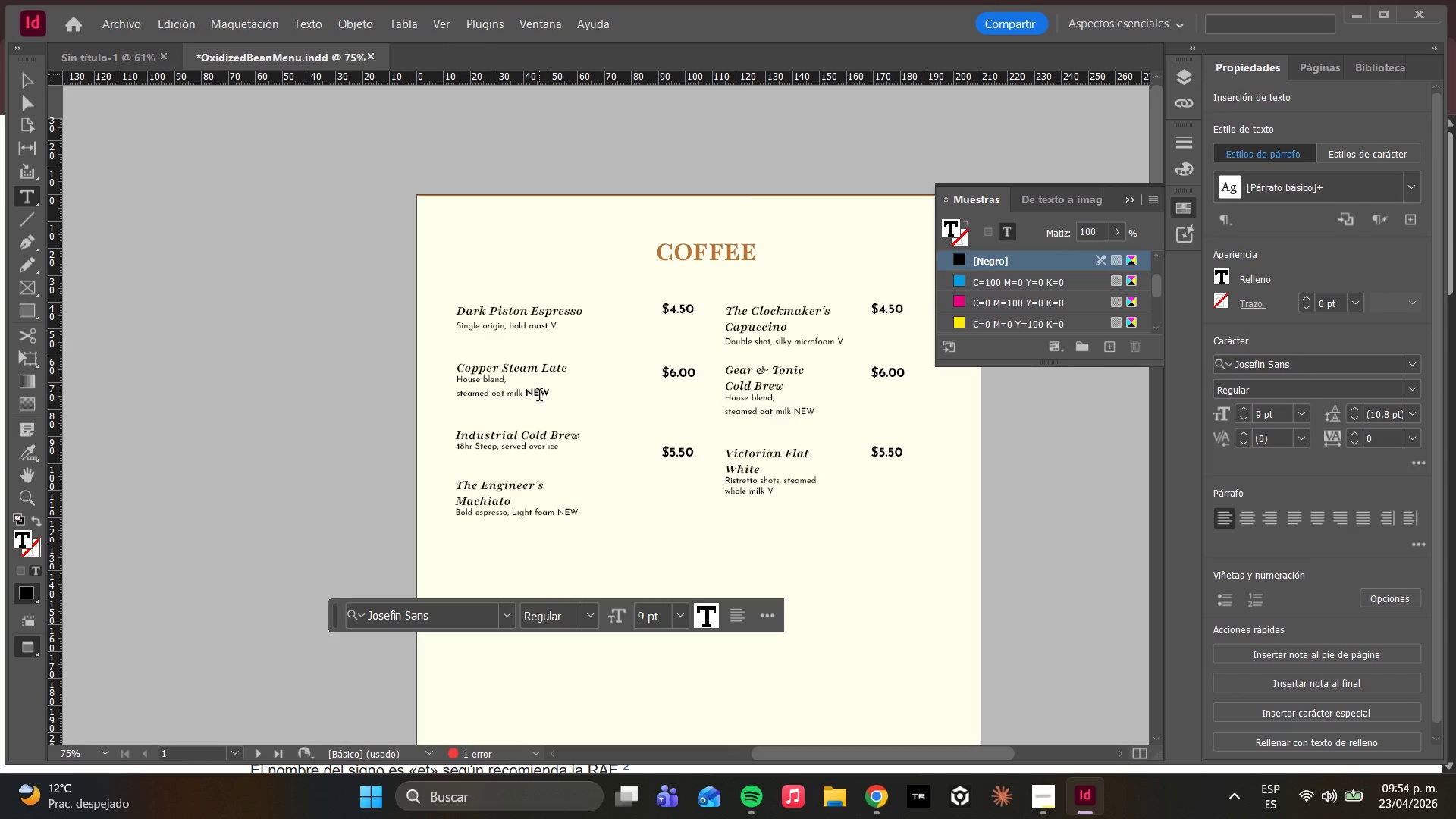 
left_click([539, 397])
 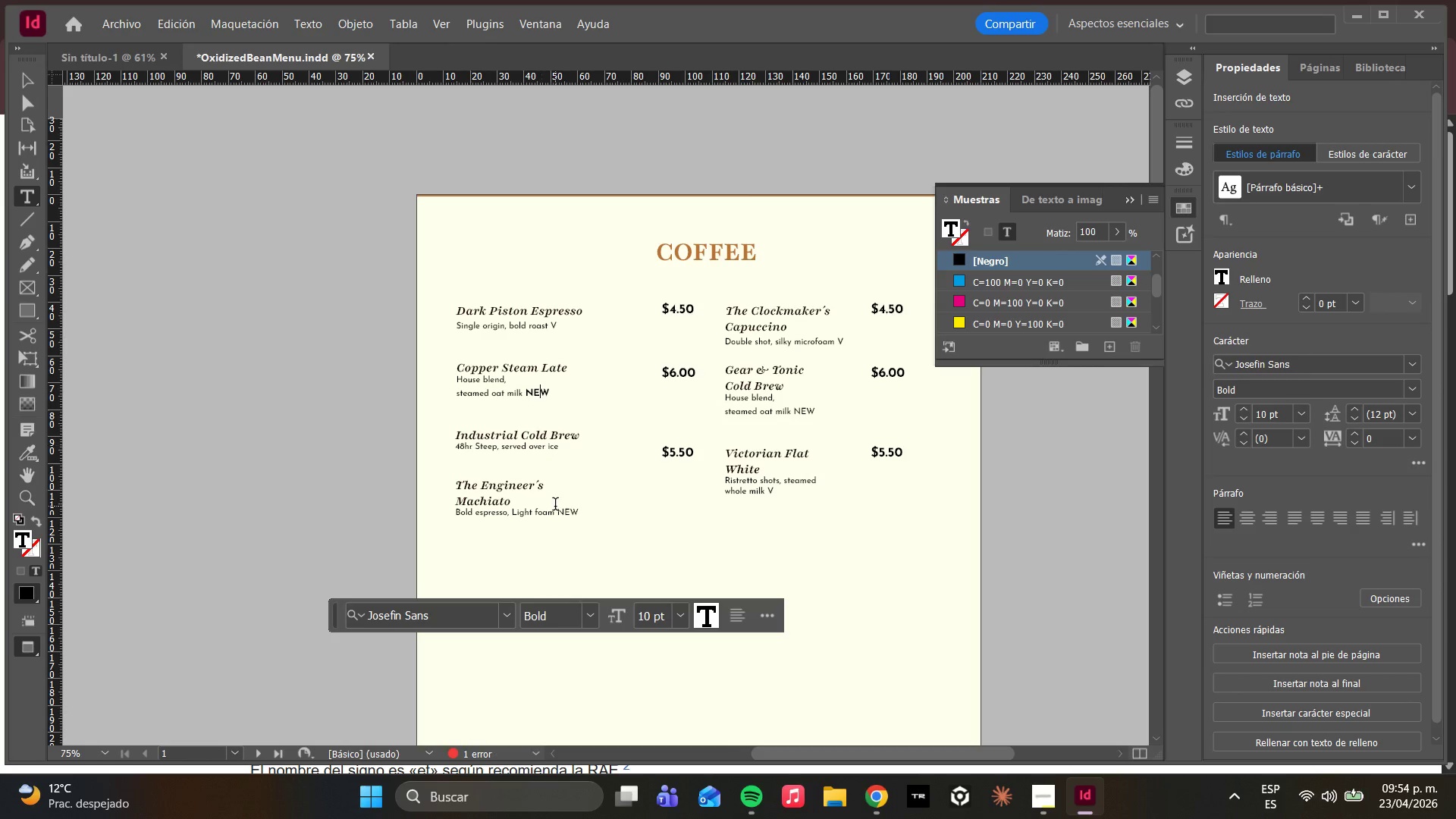 
left_click([557, 518])
 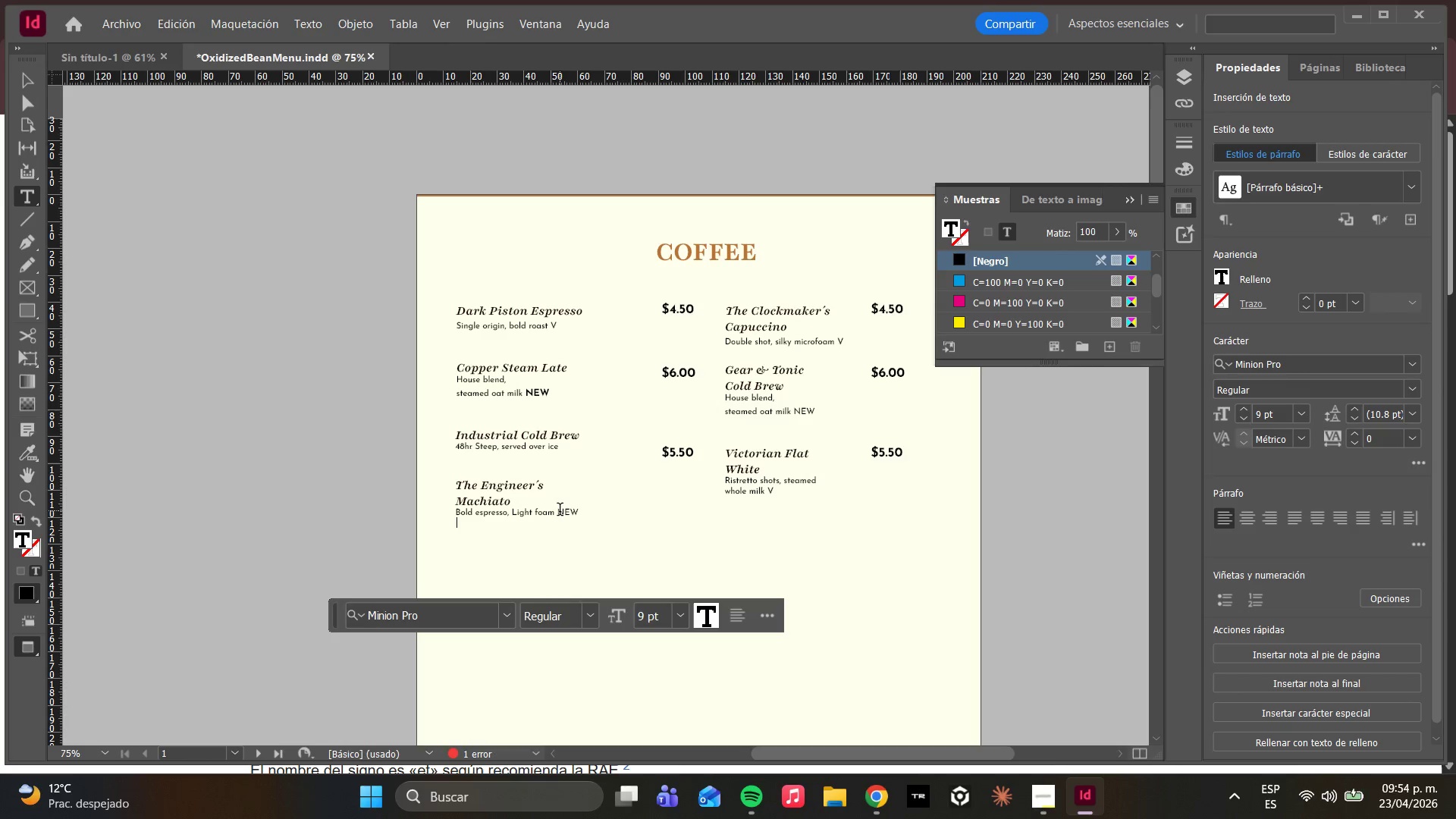 
left_click_drag(start_coordinate=[560, 511], to_coordinate=[583, 516])
 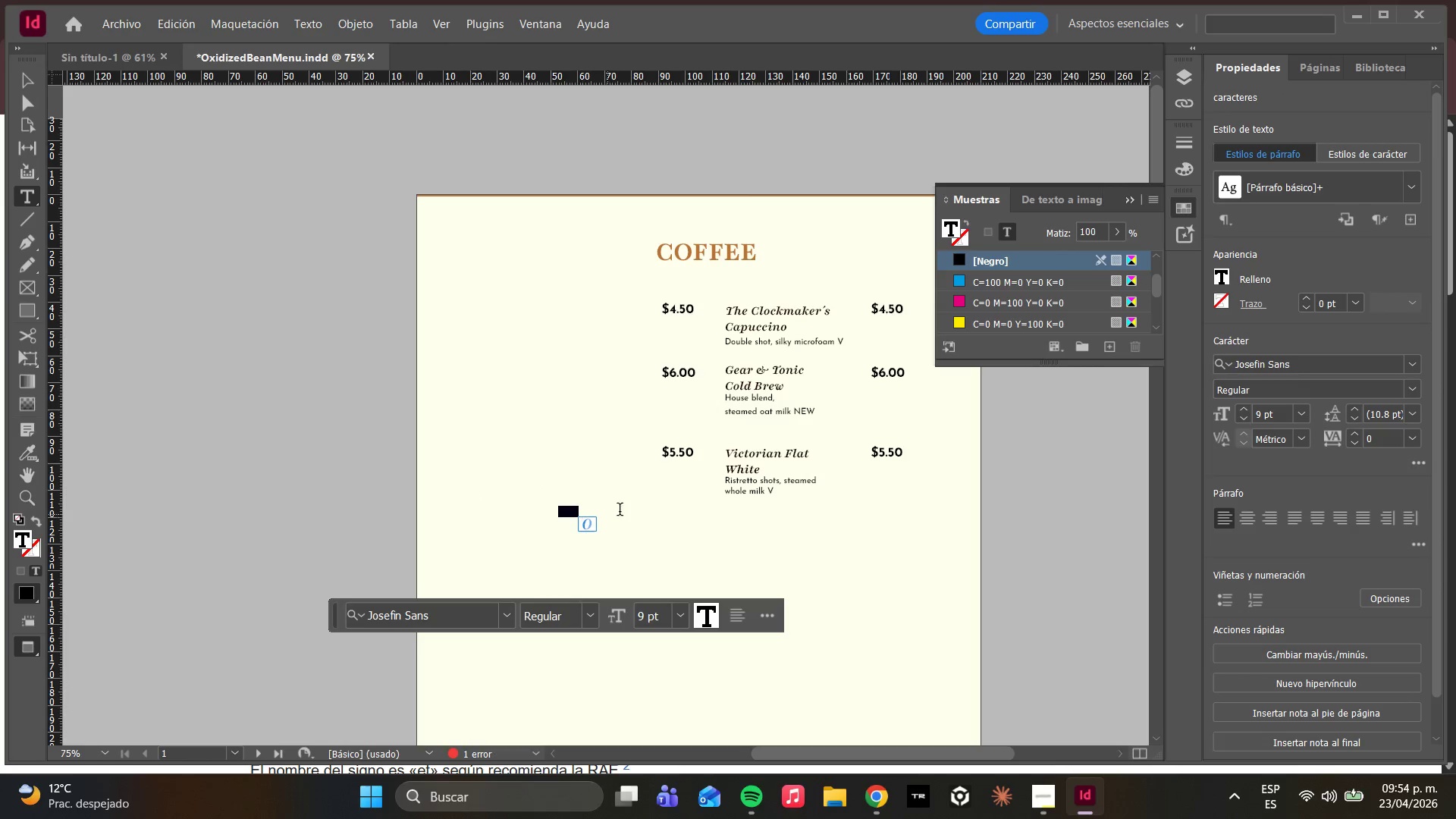 
left_click([635, 519])
 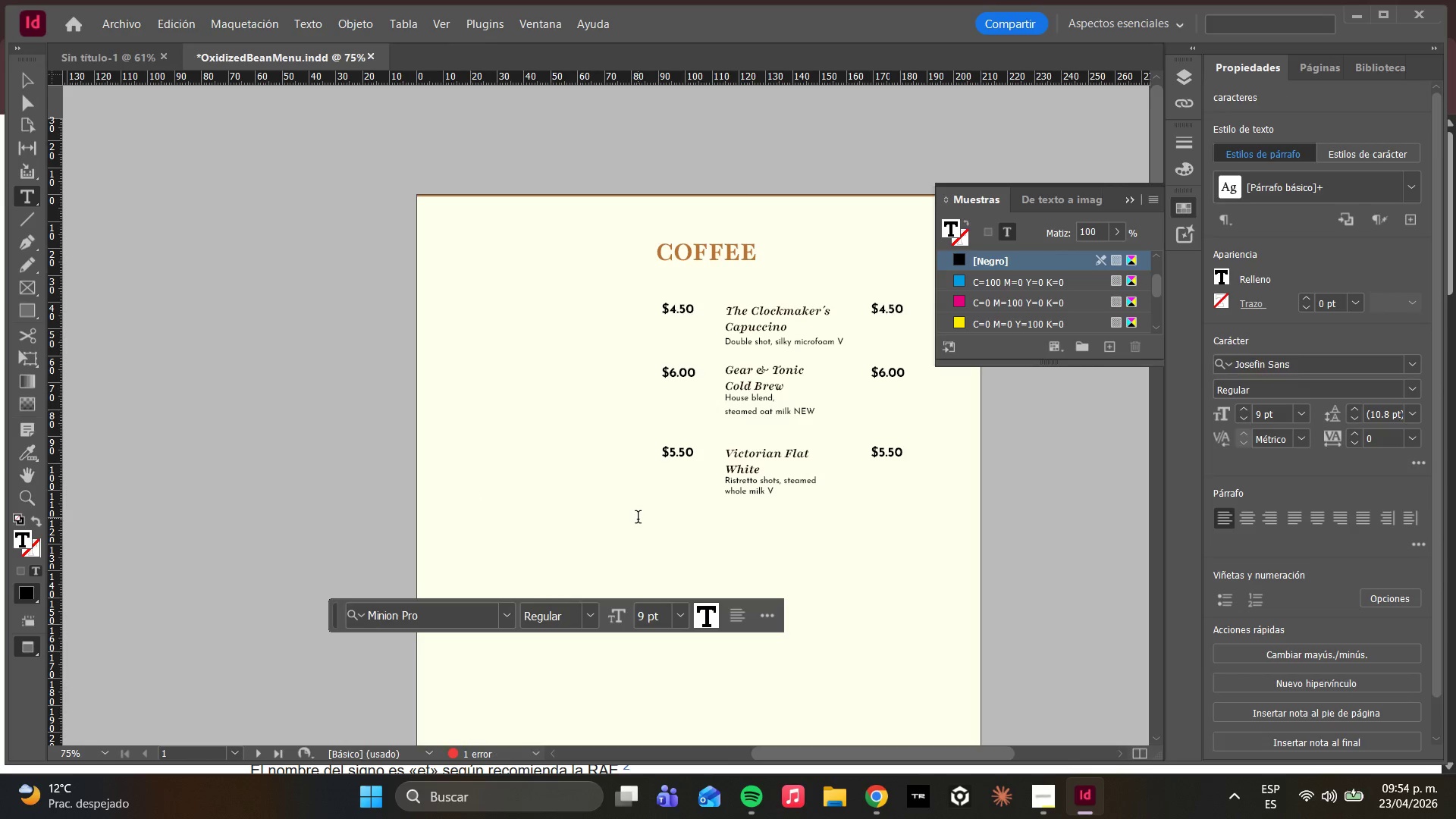 
key(Control+ControlLeft)
 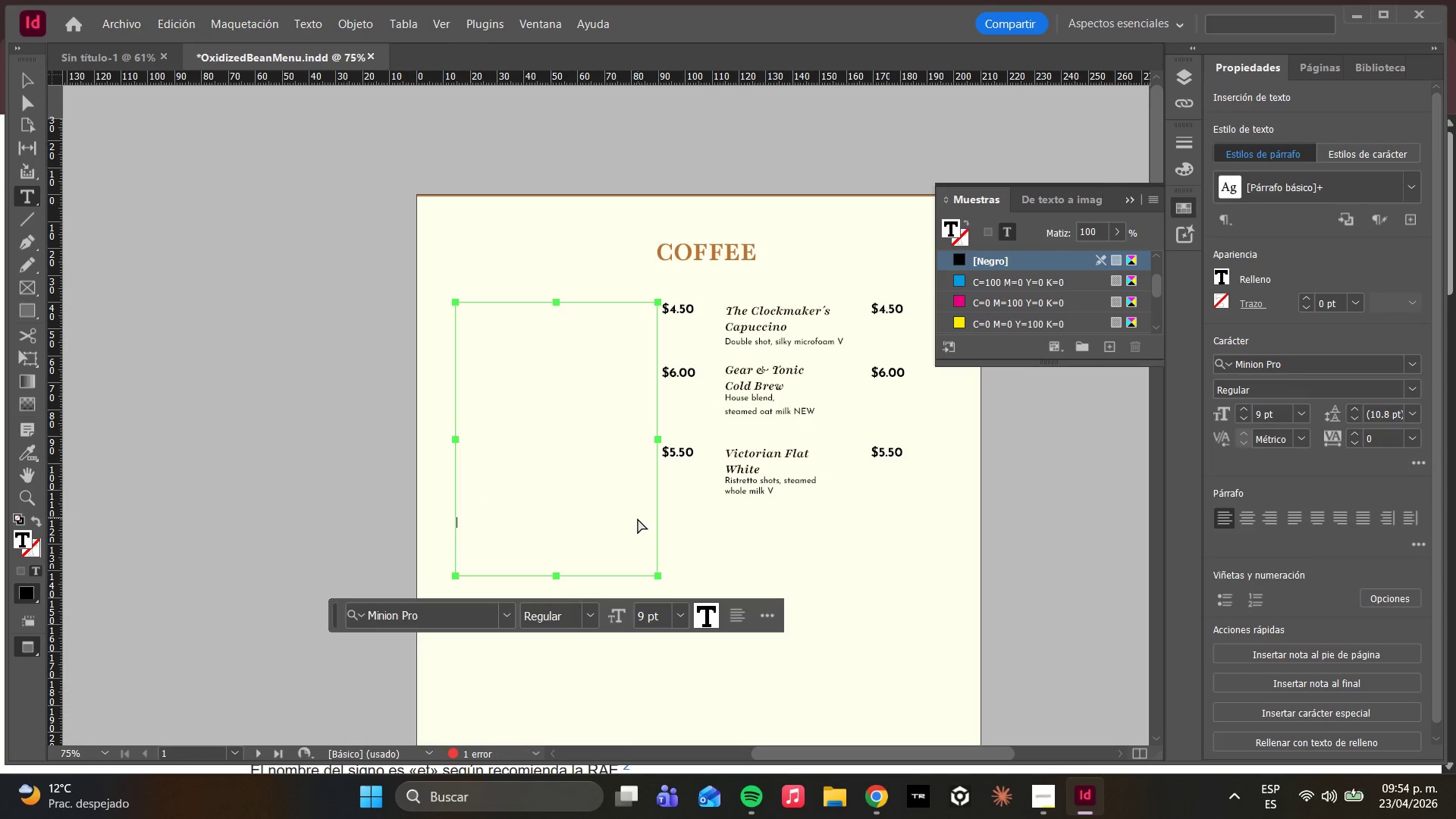 
left_click([560, 516])
 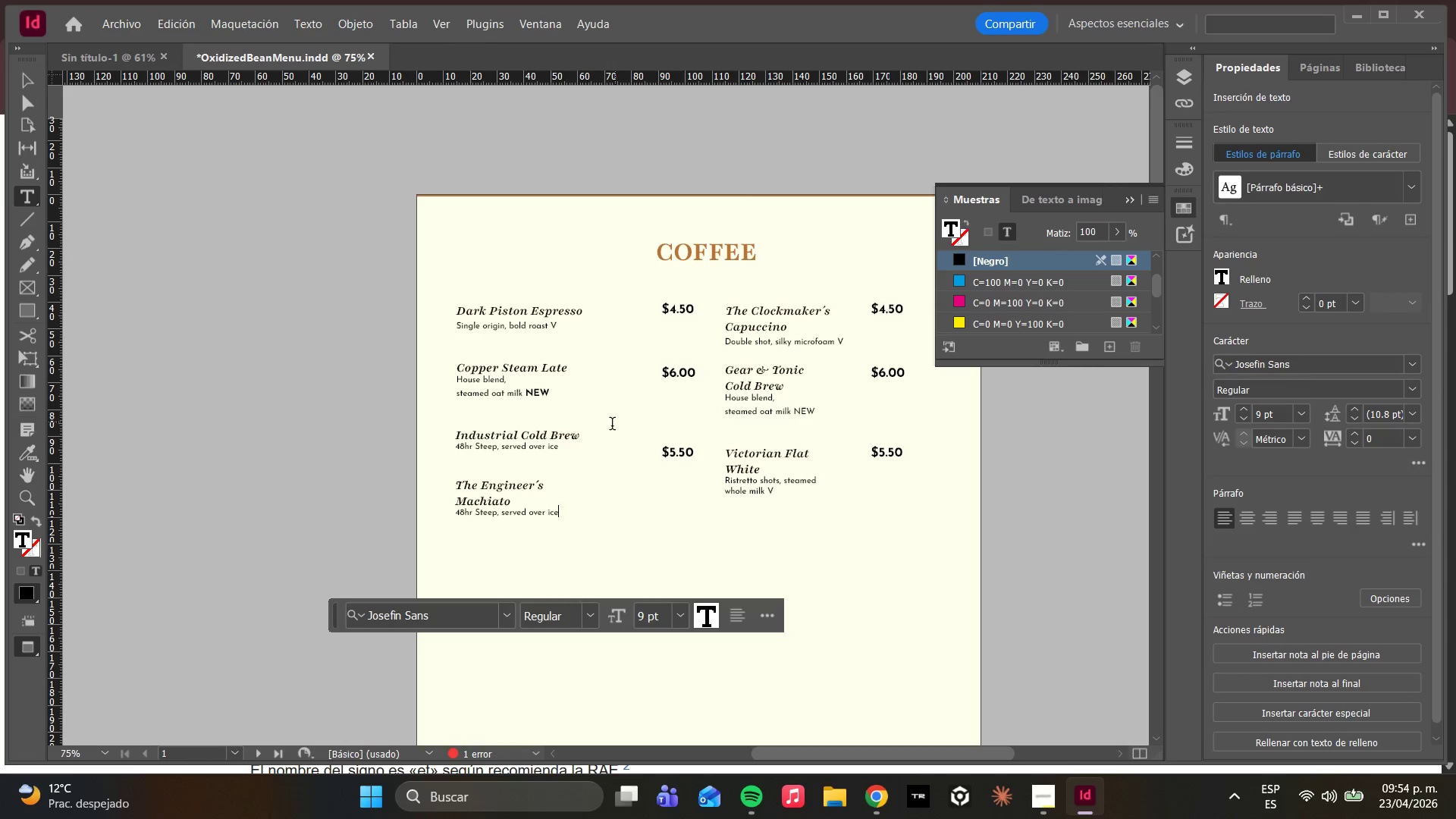 
left_click_drag(start_coordinate=[564, 514], to_coordinate=[453, 510])
 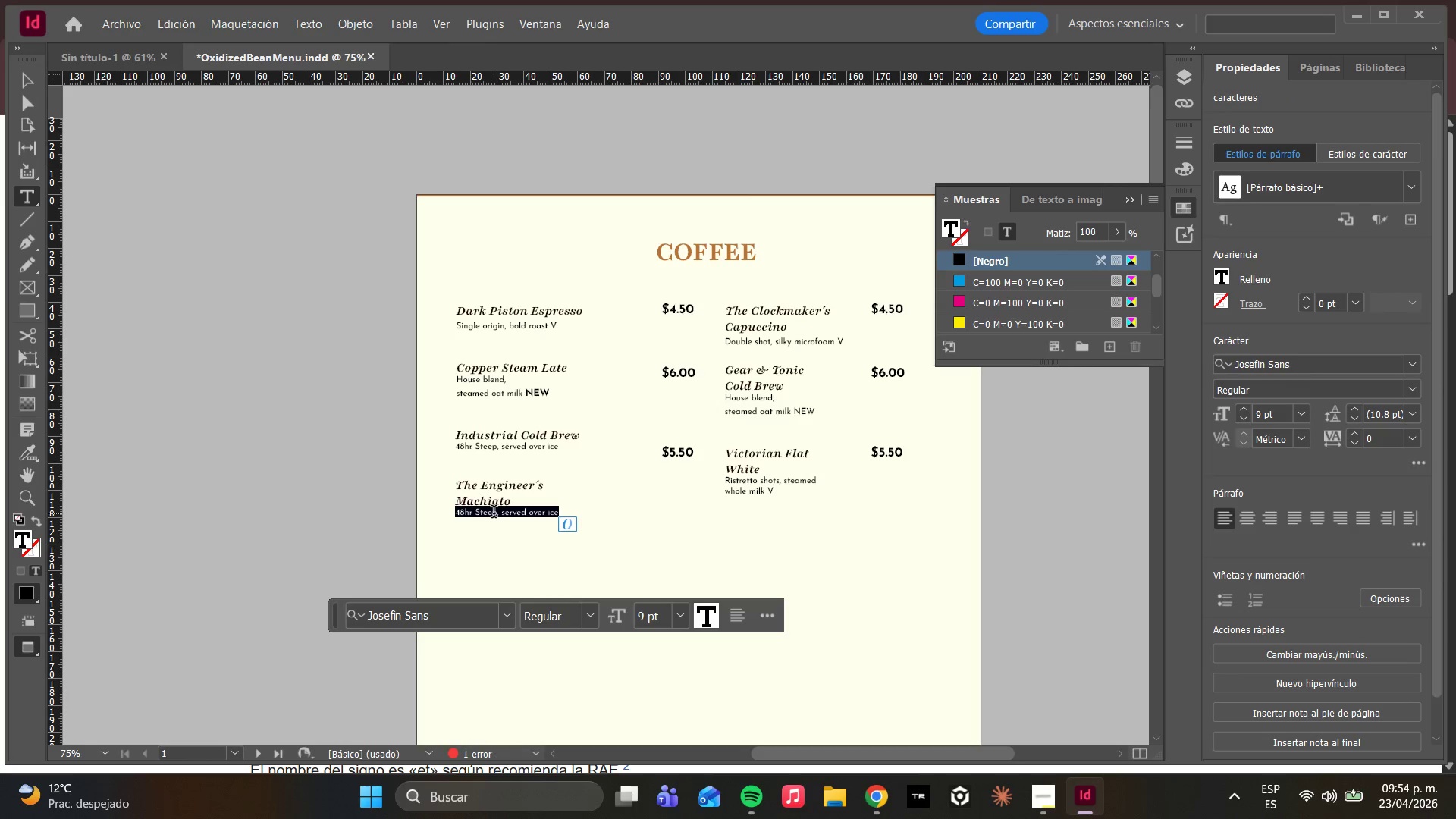 
type(BOLD ESPRESSI)
key(Backspace)
type(old espresso, Light foam NEW)
 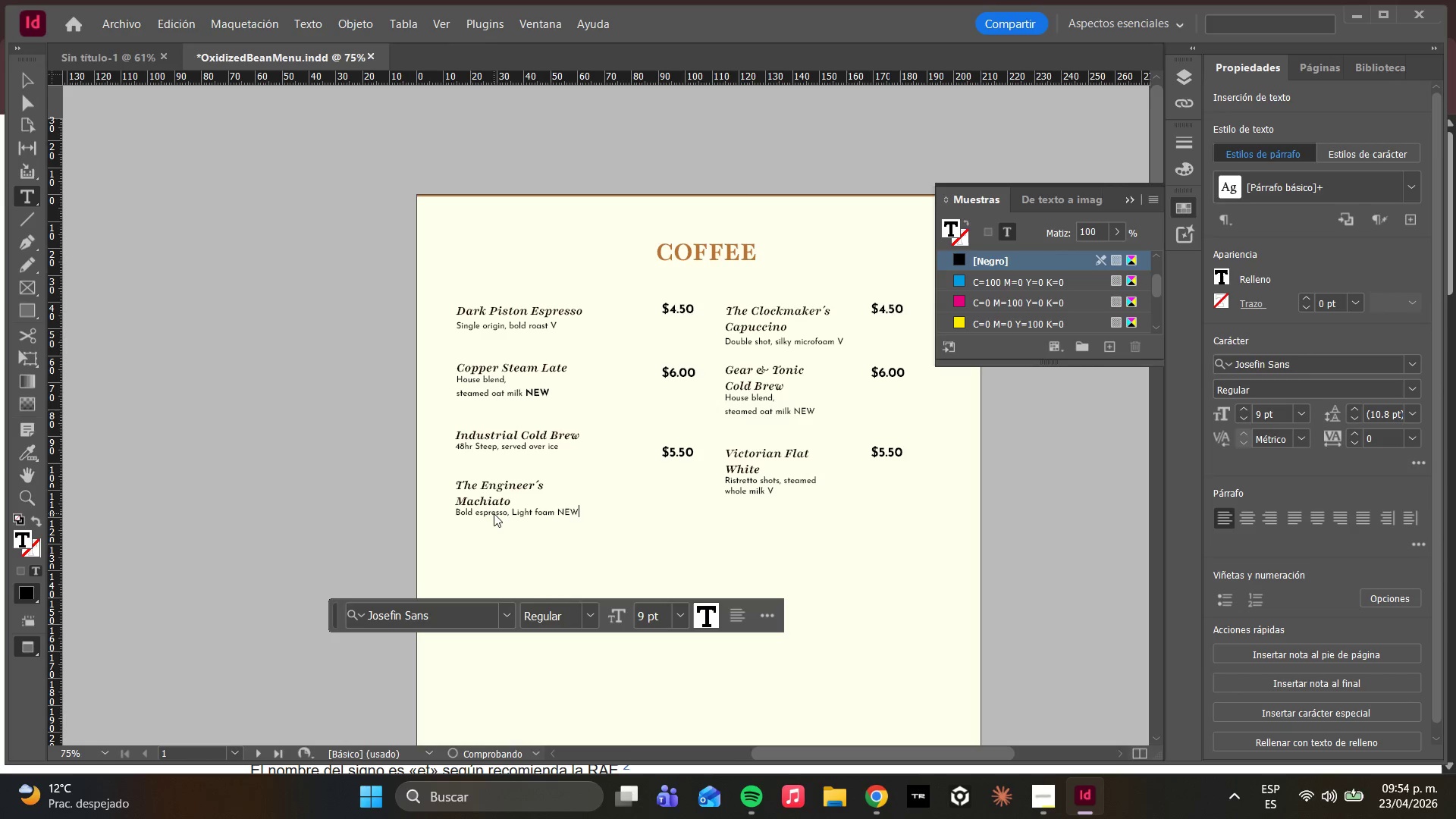 
left_click([551, 526])
 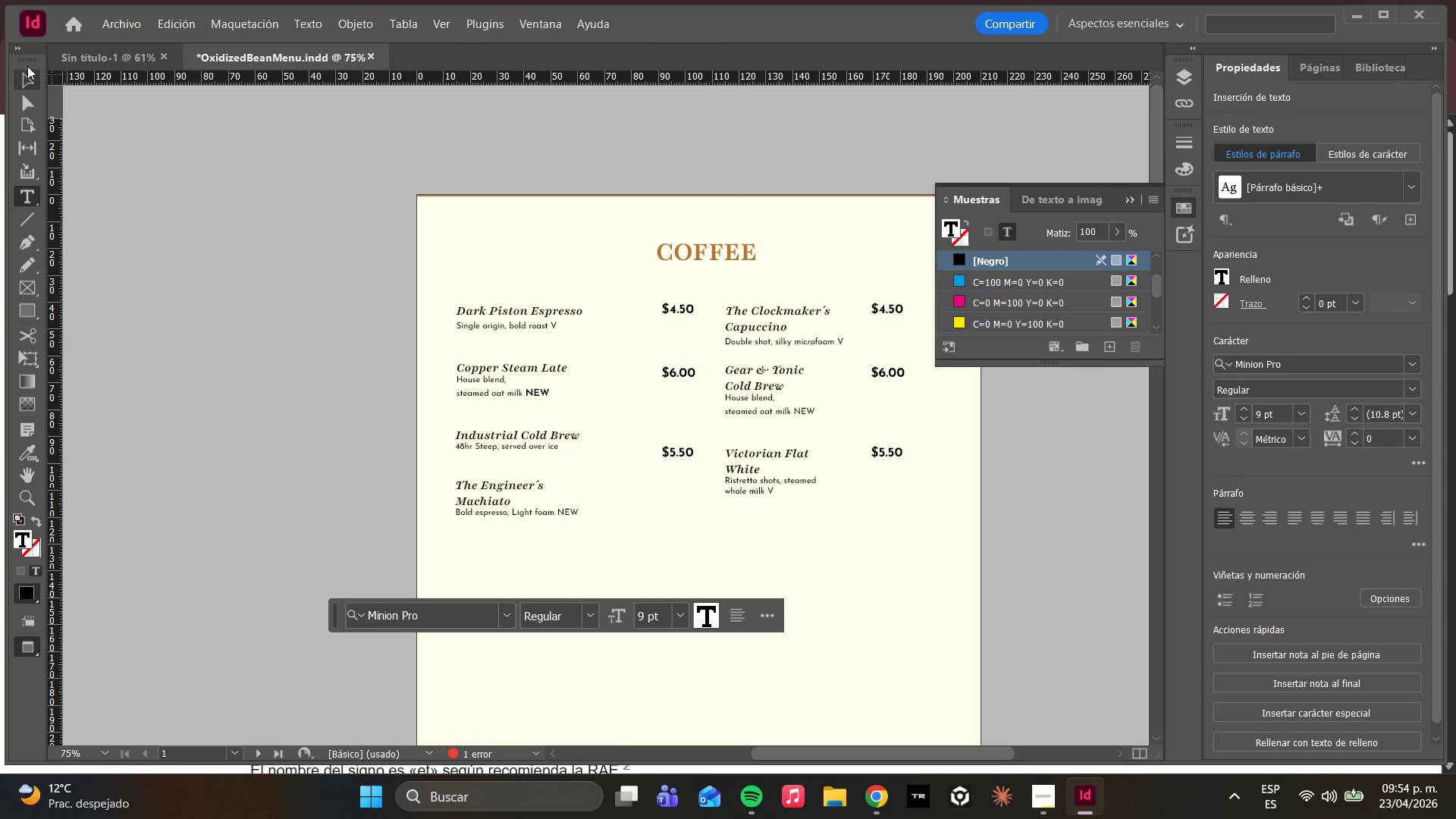 
left_click([26, 96])
 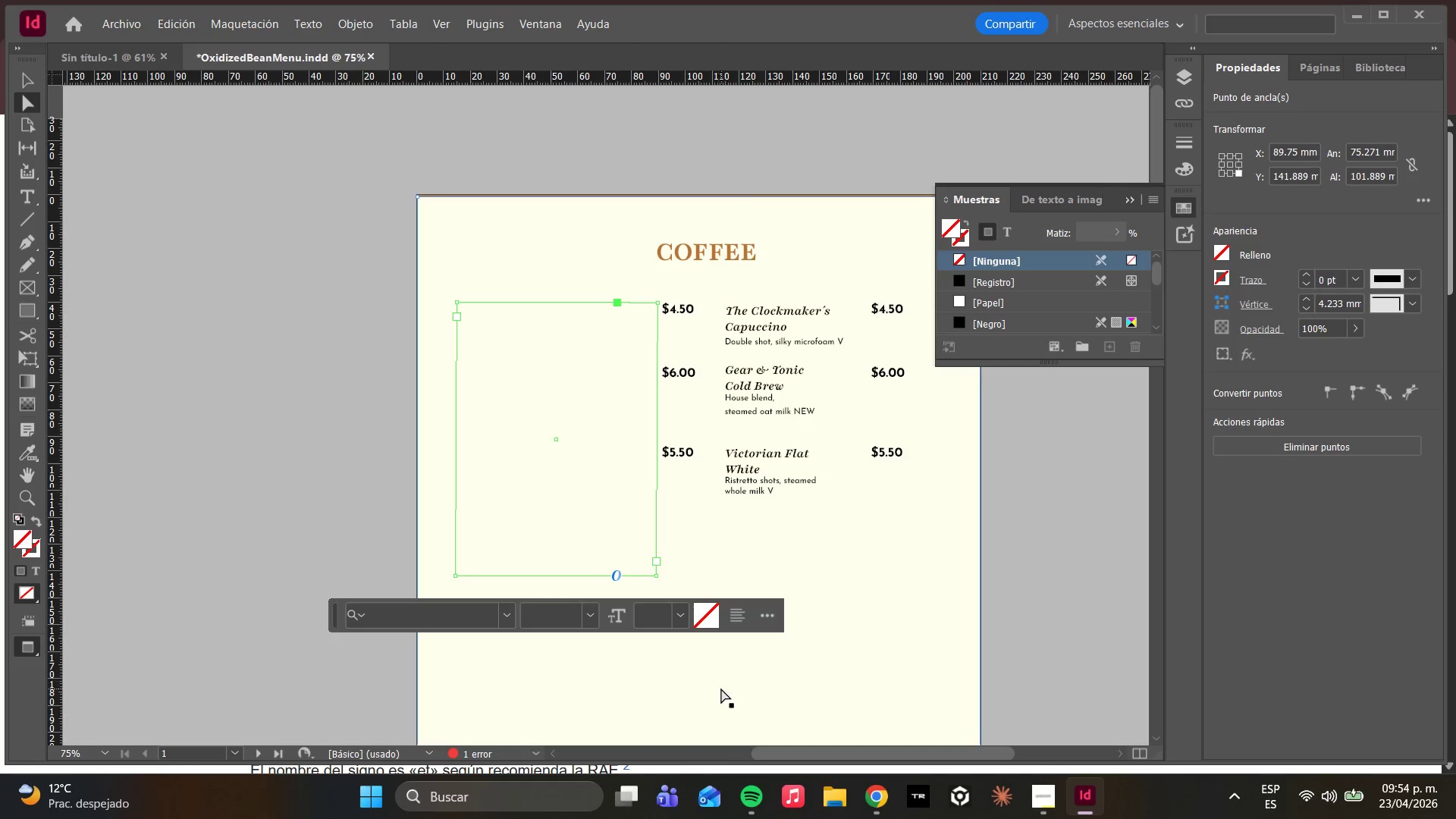 
left_click([826, 513])
 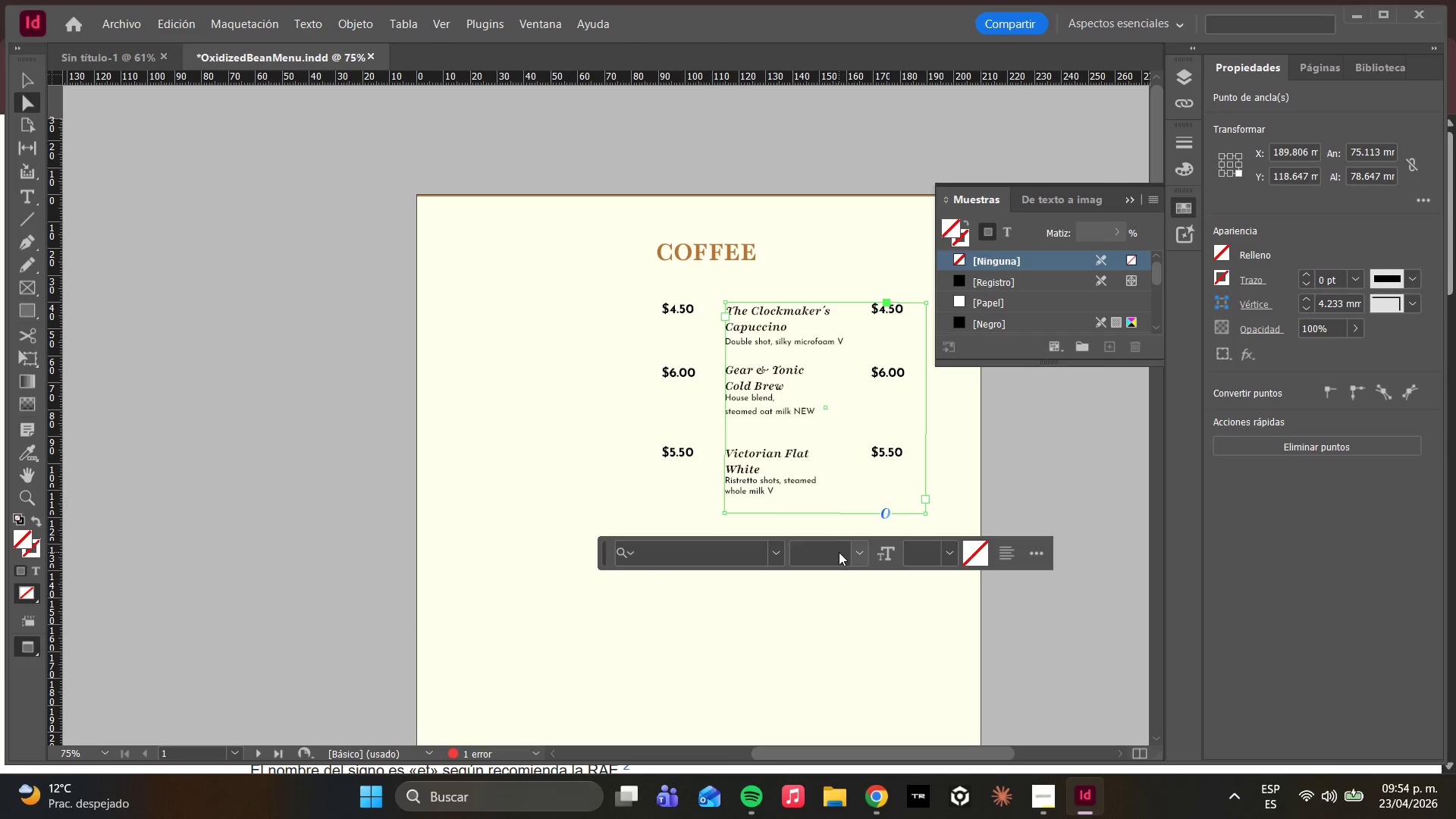 
key(Control+Z)
 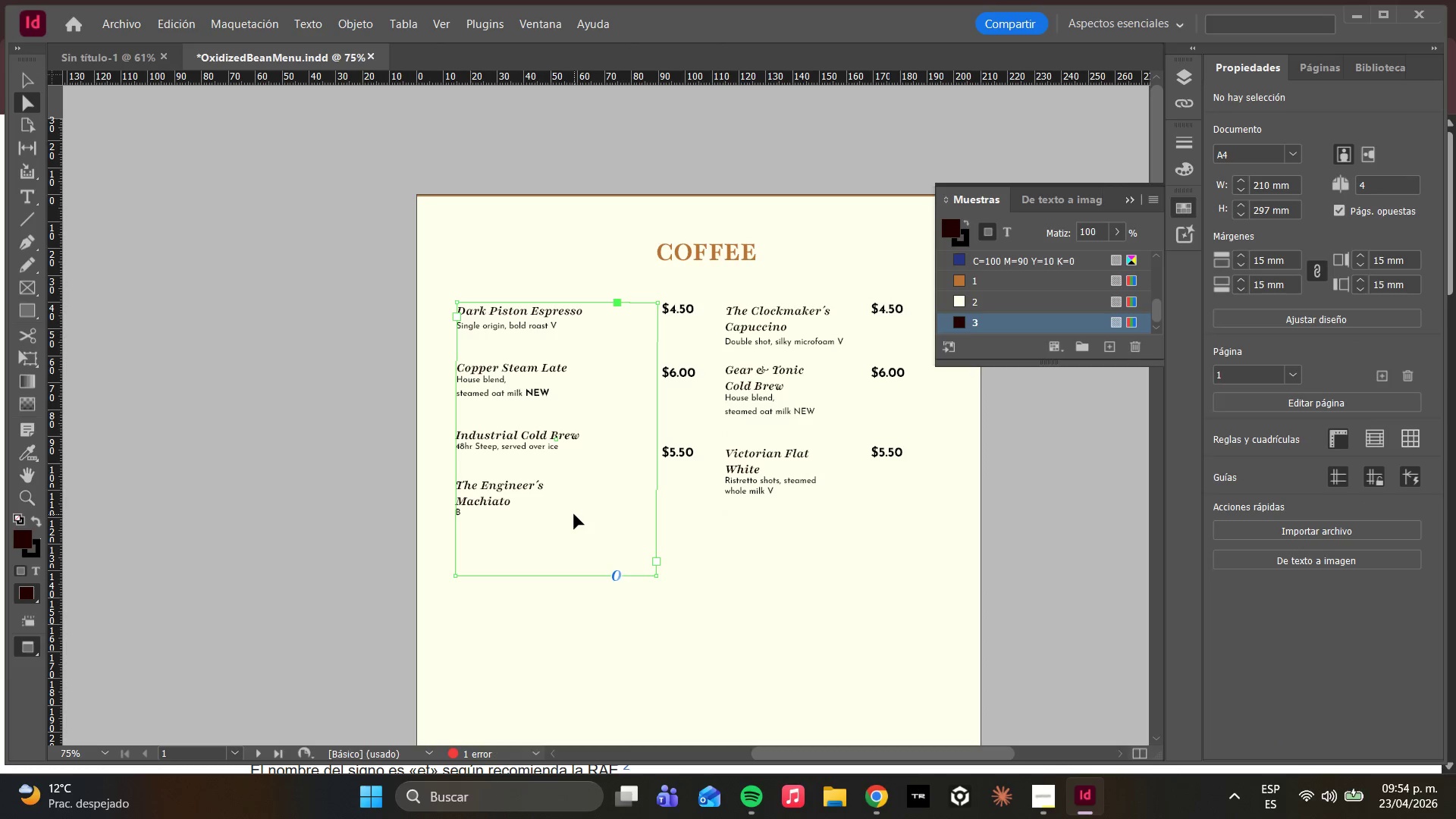 
double_click([557, 512])
 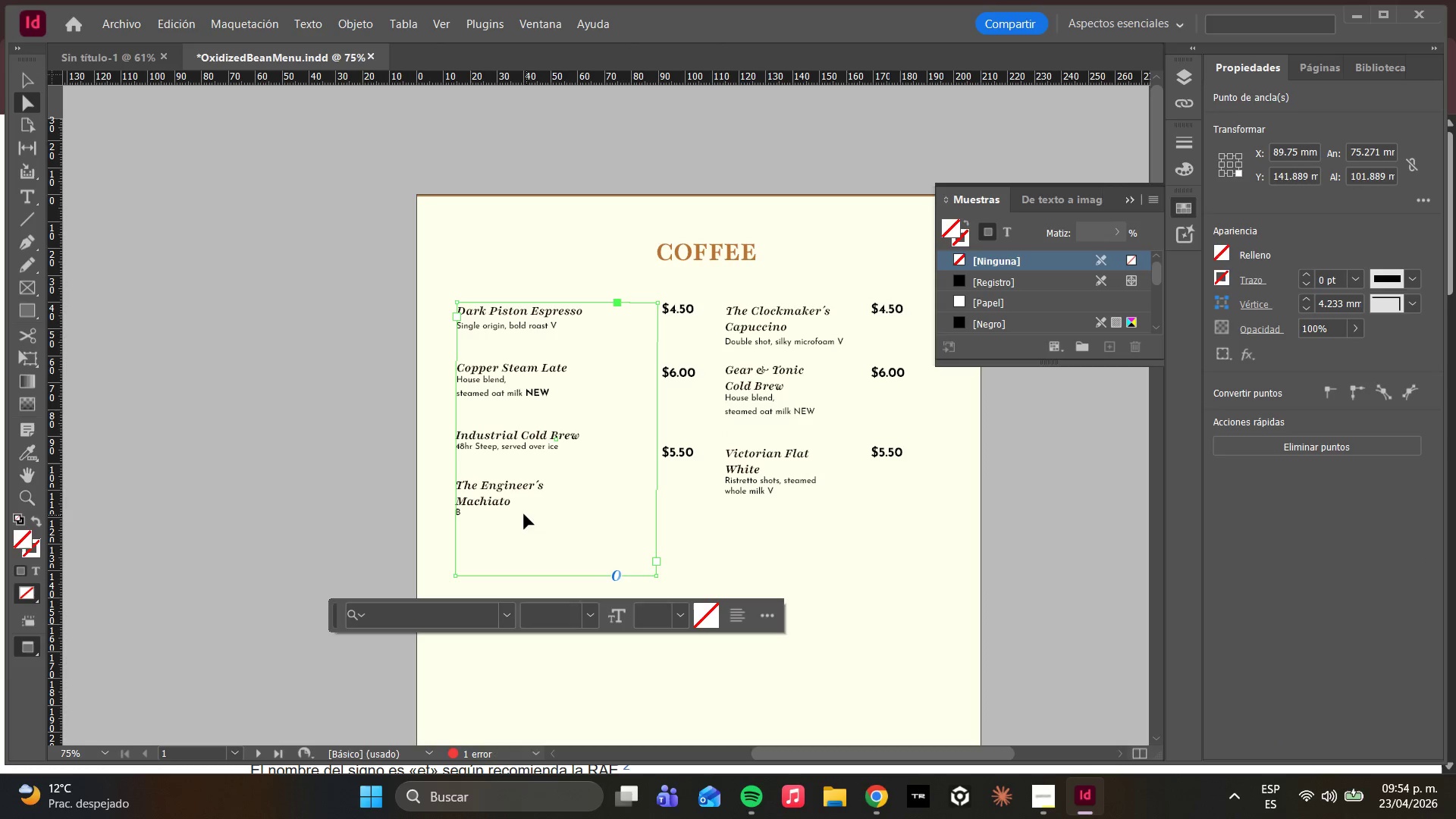 
triple_click([516, 513])
 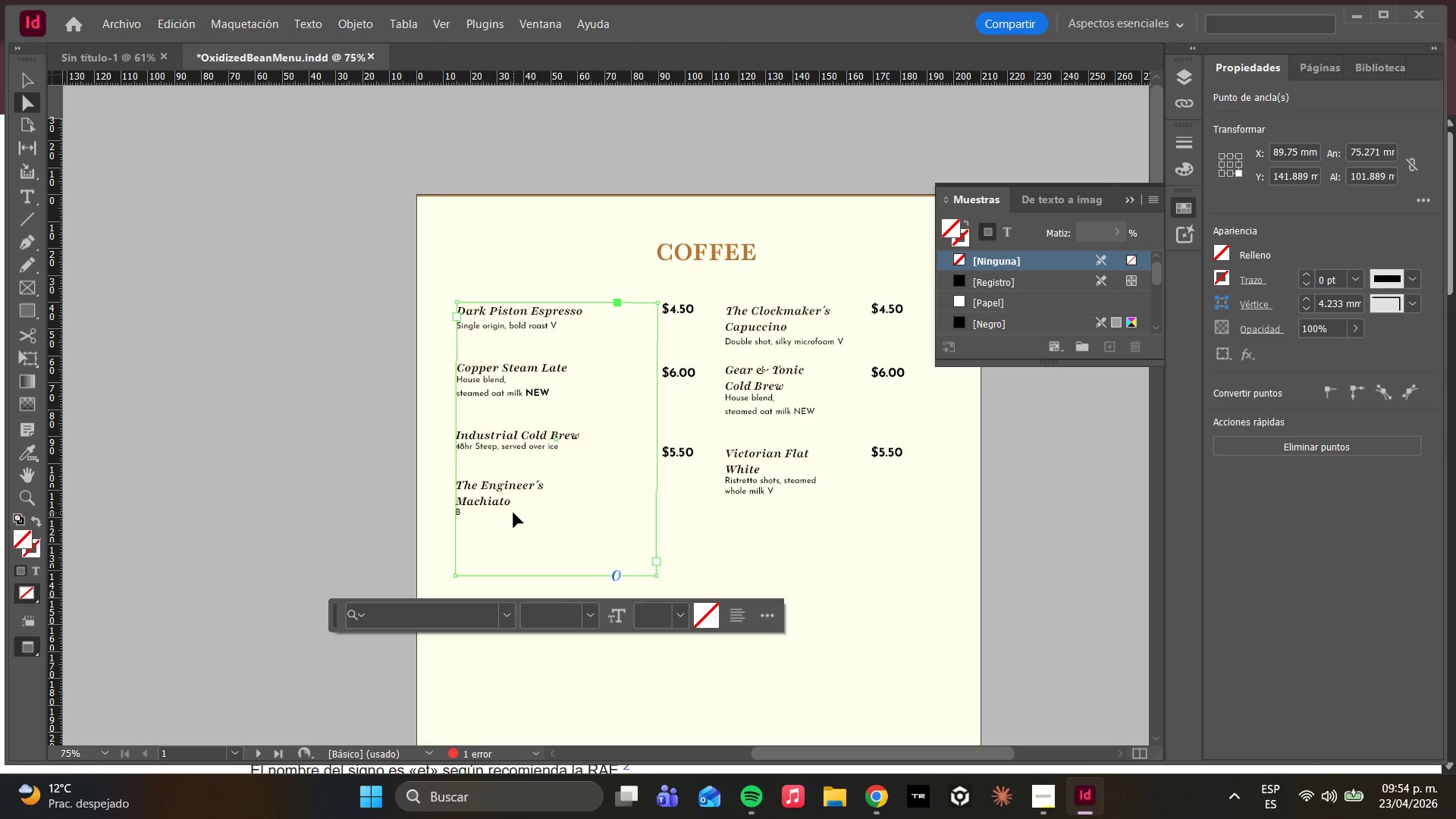 
triple_click([513, 513])
 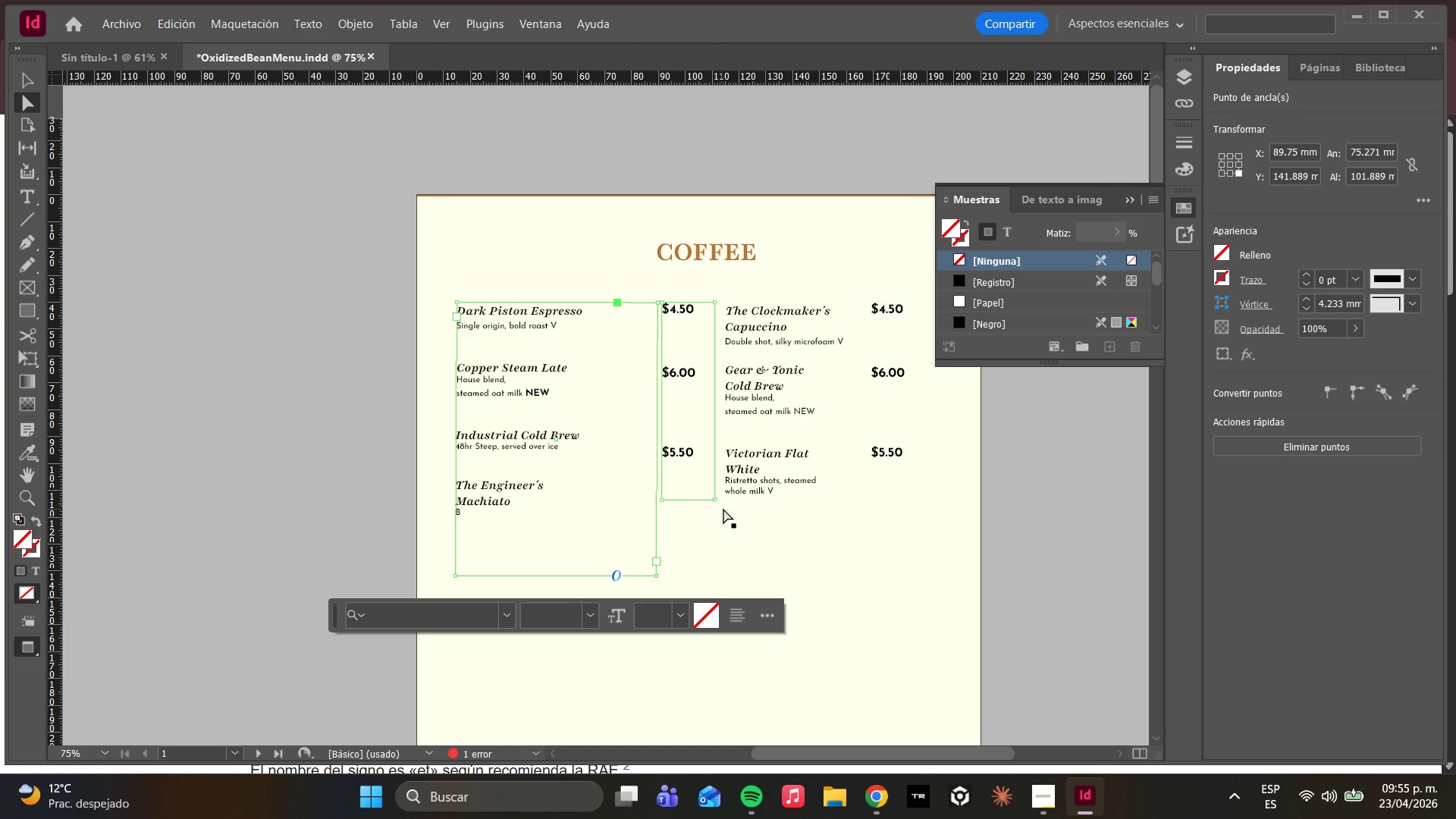 
left_click([723, 509])
 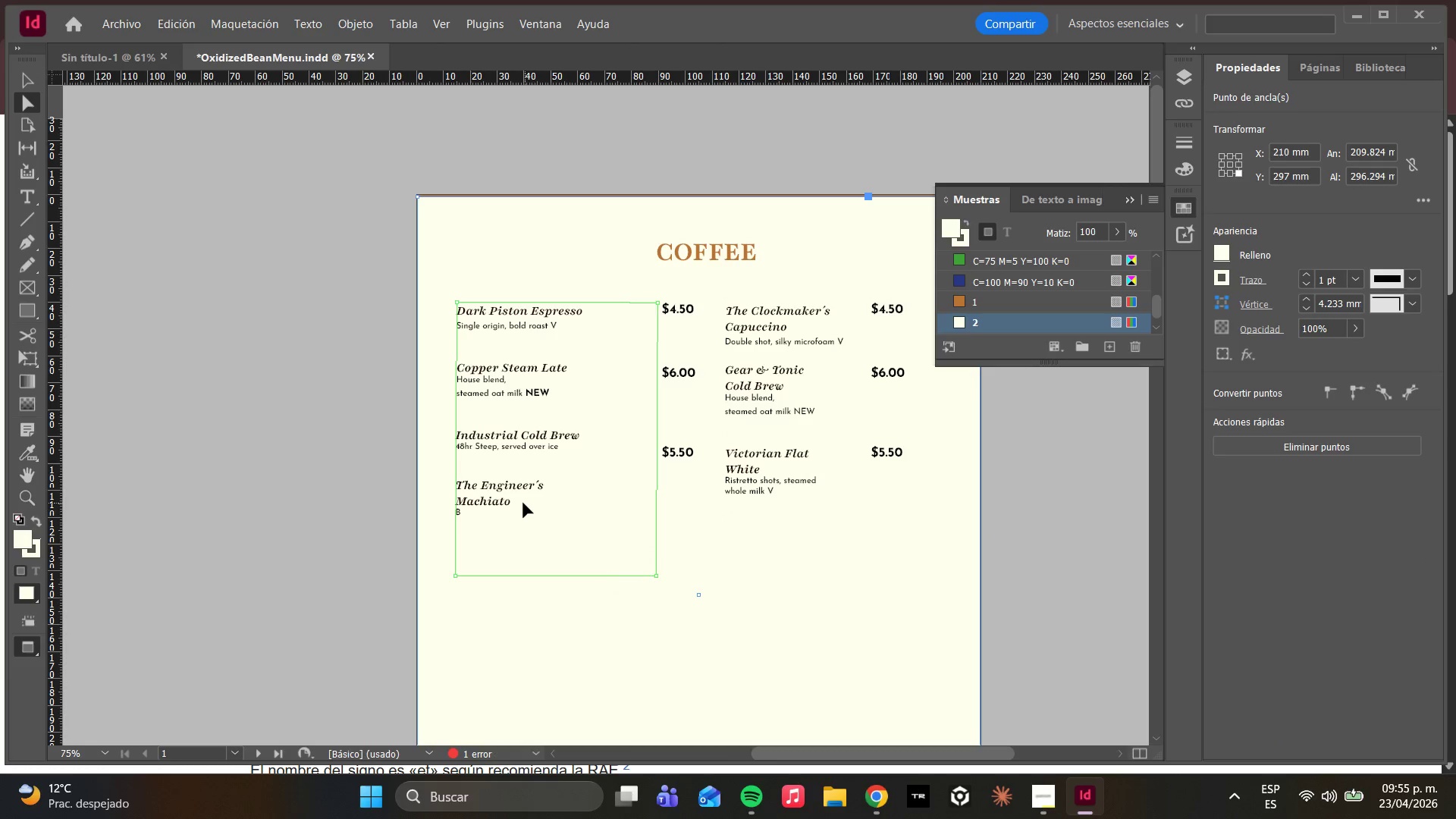 
double_click([523, 503])
 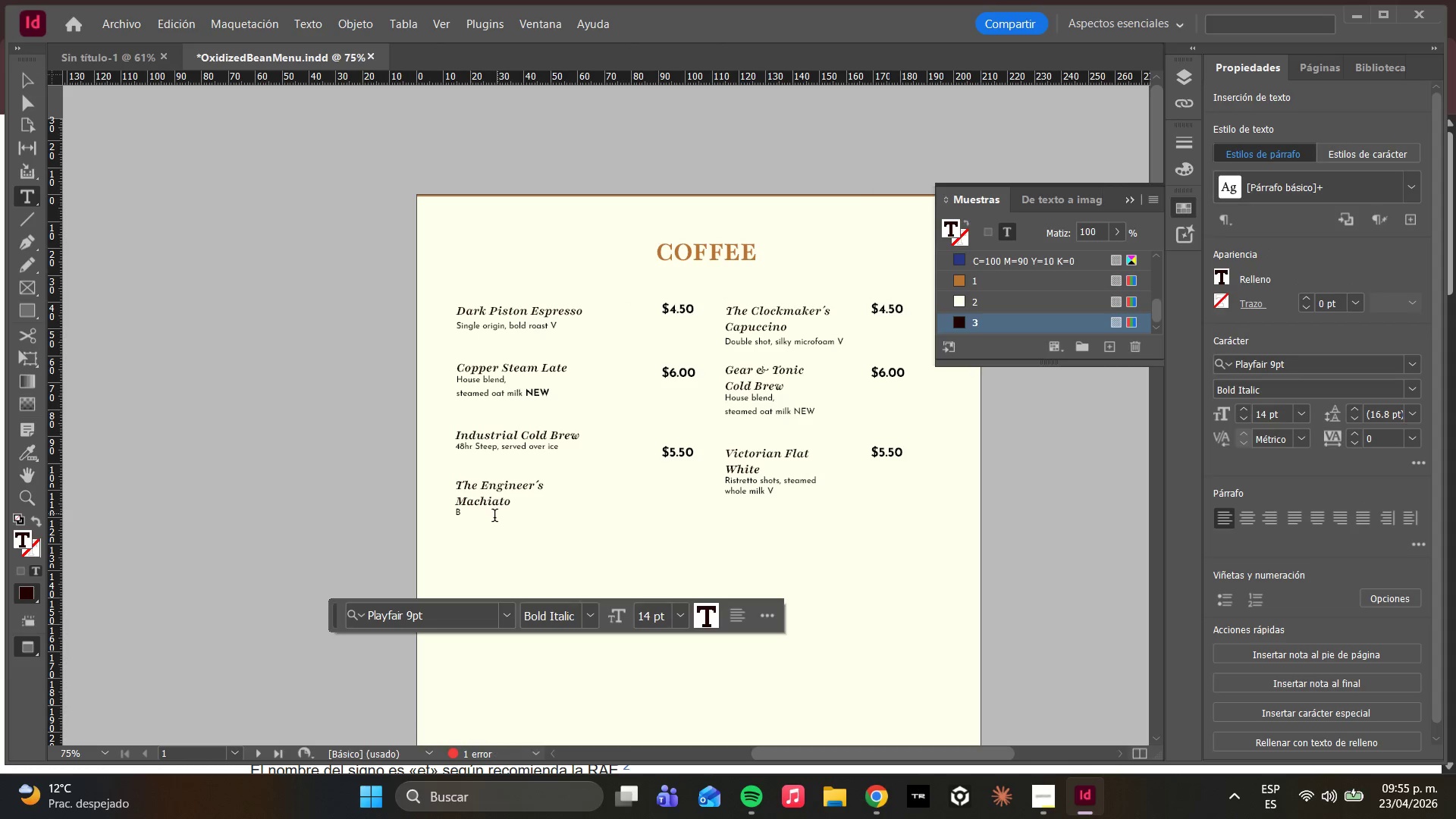 
left_click([494, 517])
 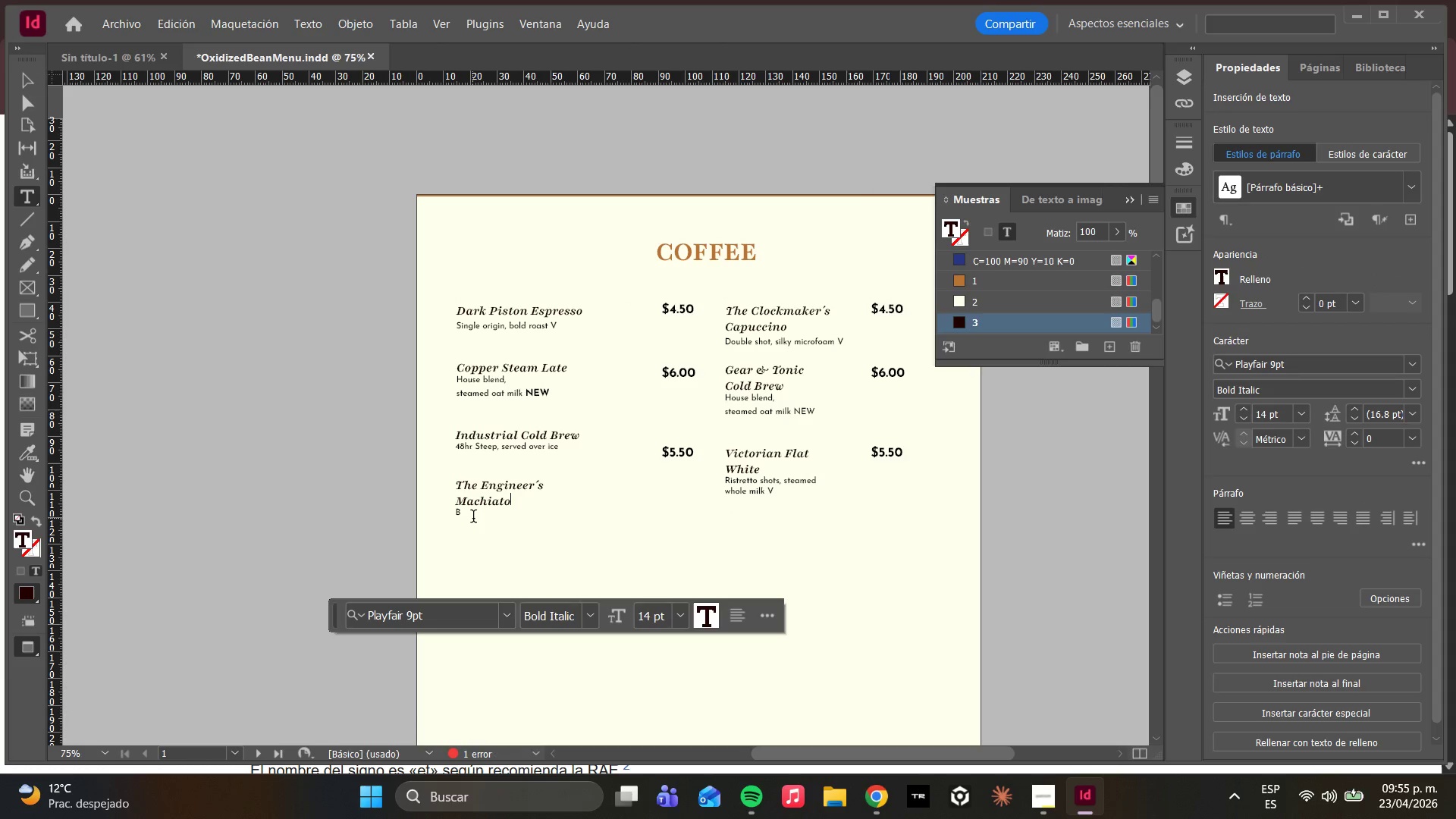 
left_click([472, 516])
 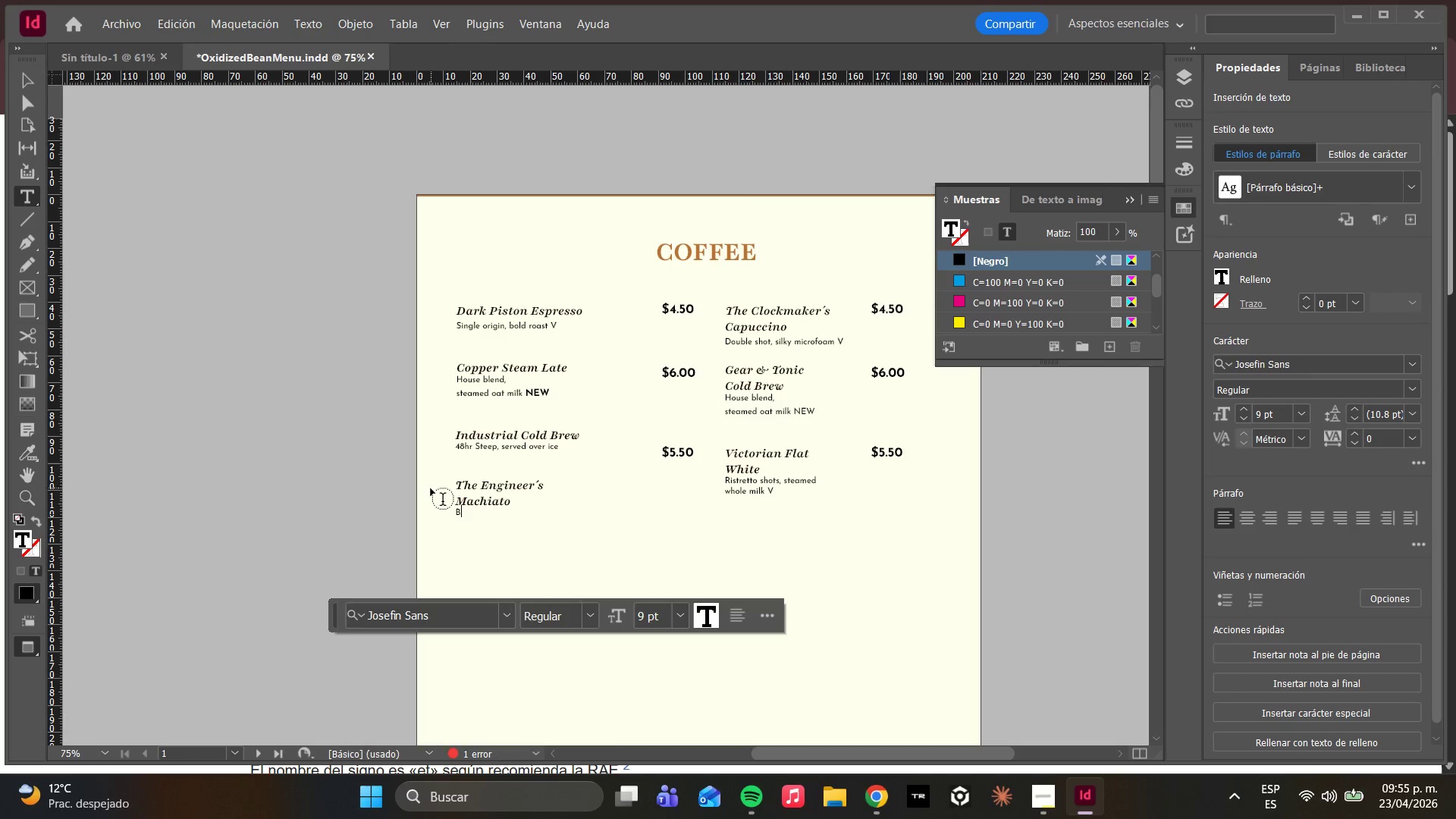 
type(OL)
key(Backspace)
key(Backspace)
type(old espresso, l)
key(Backspace)
type(Light foam NEW)
 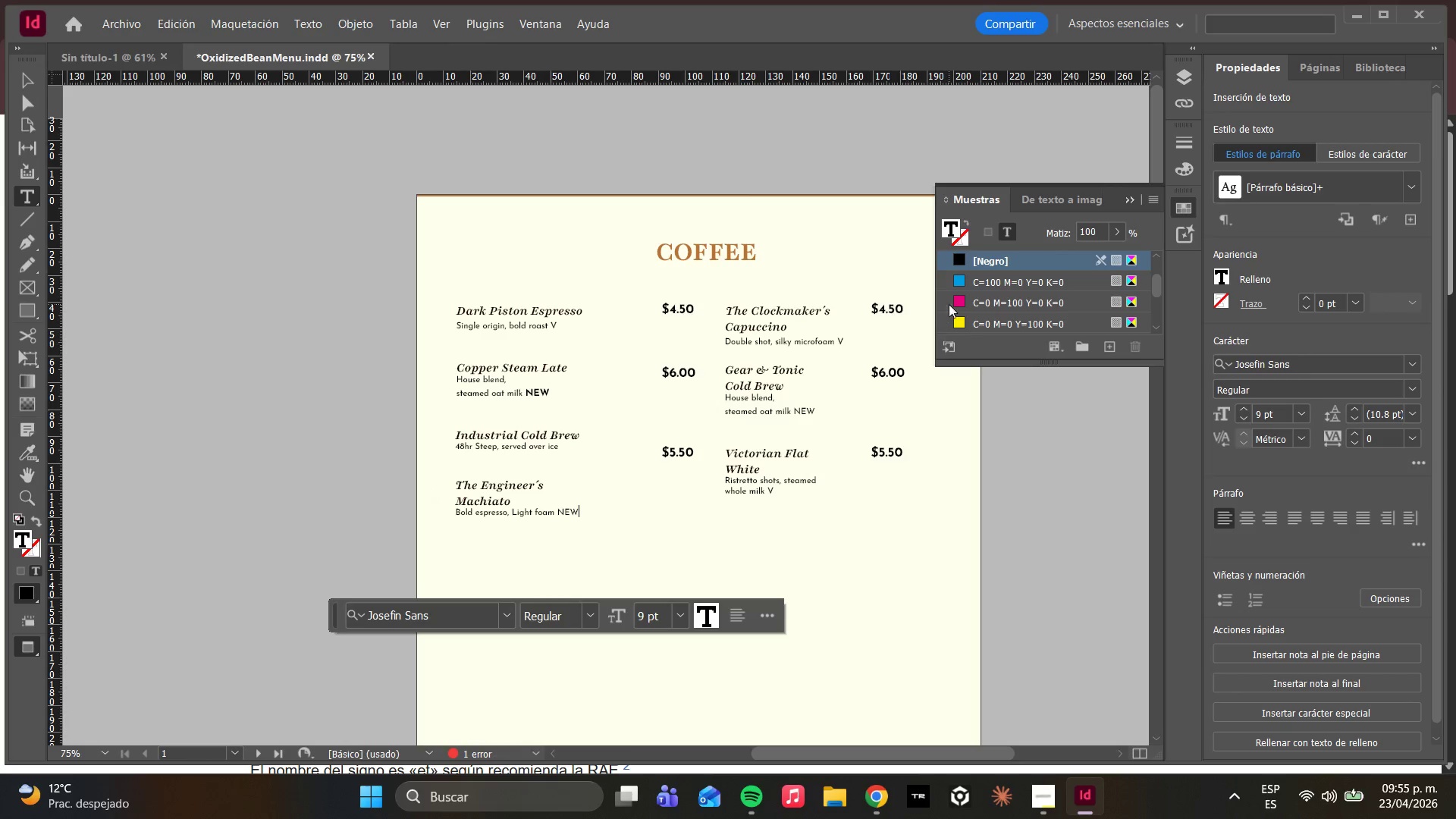 
left_click([798, 392])
 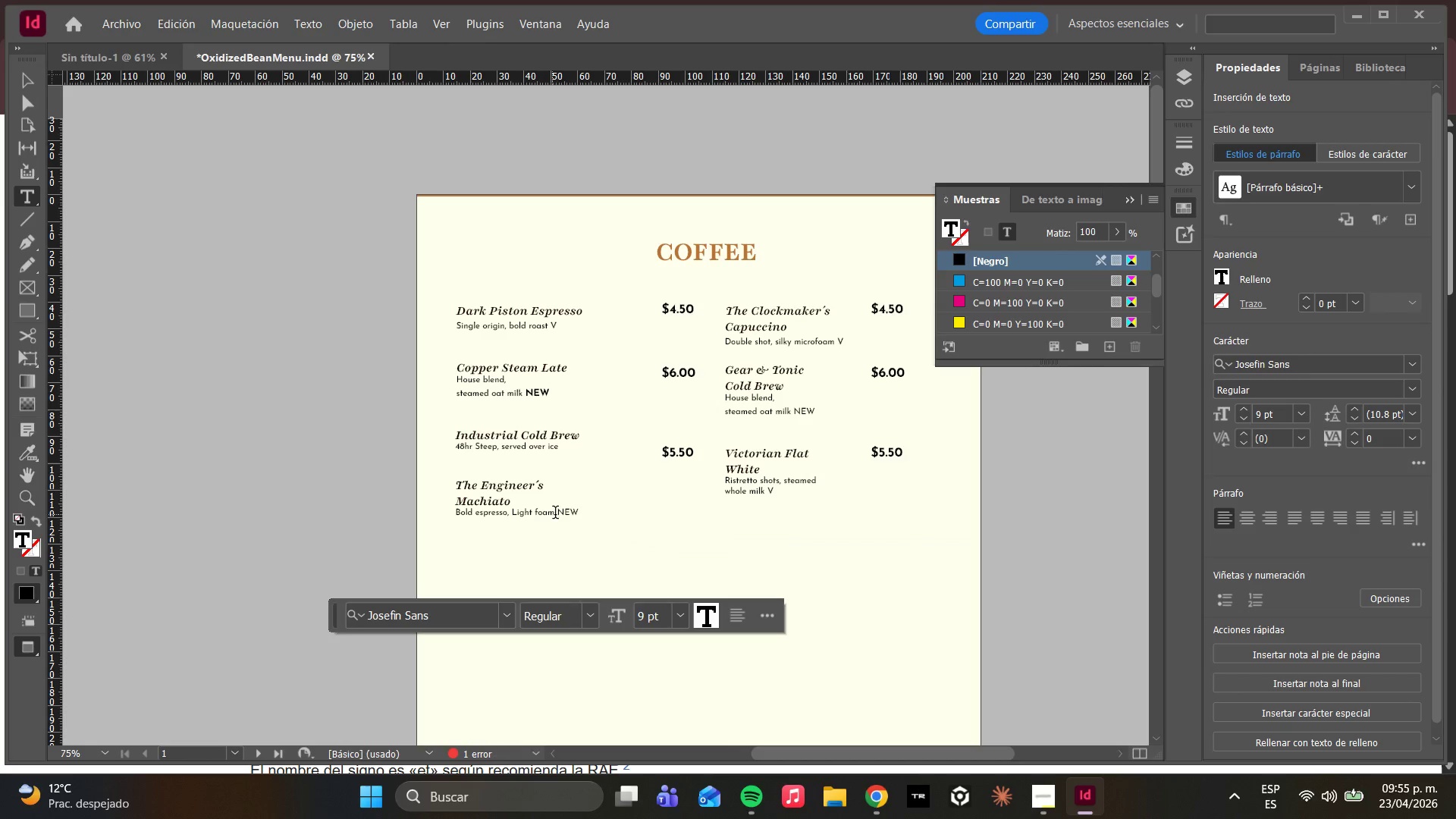 
left_click_drag(start_coordinate=[558, 514], to_coordinate=[579, 514])
 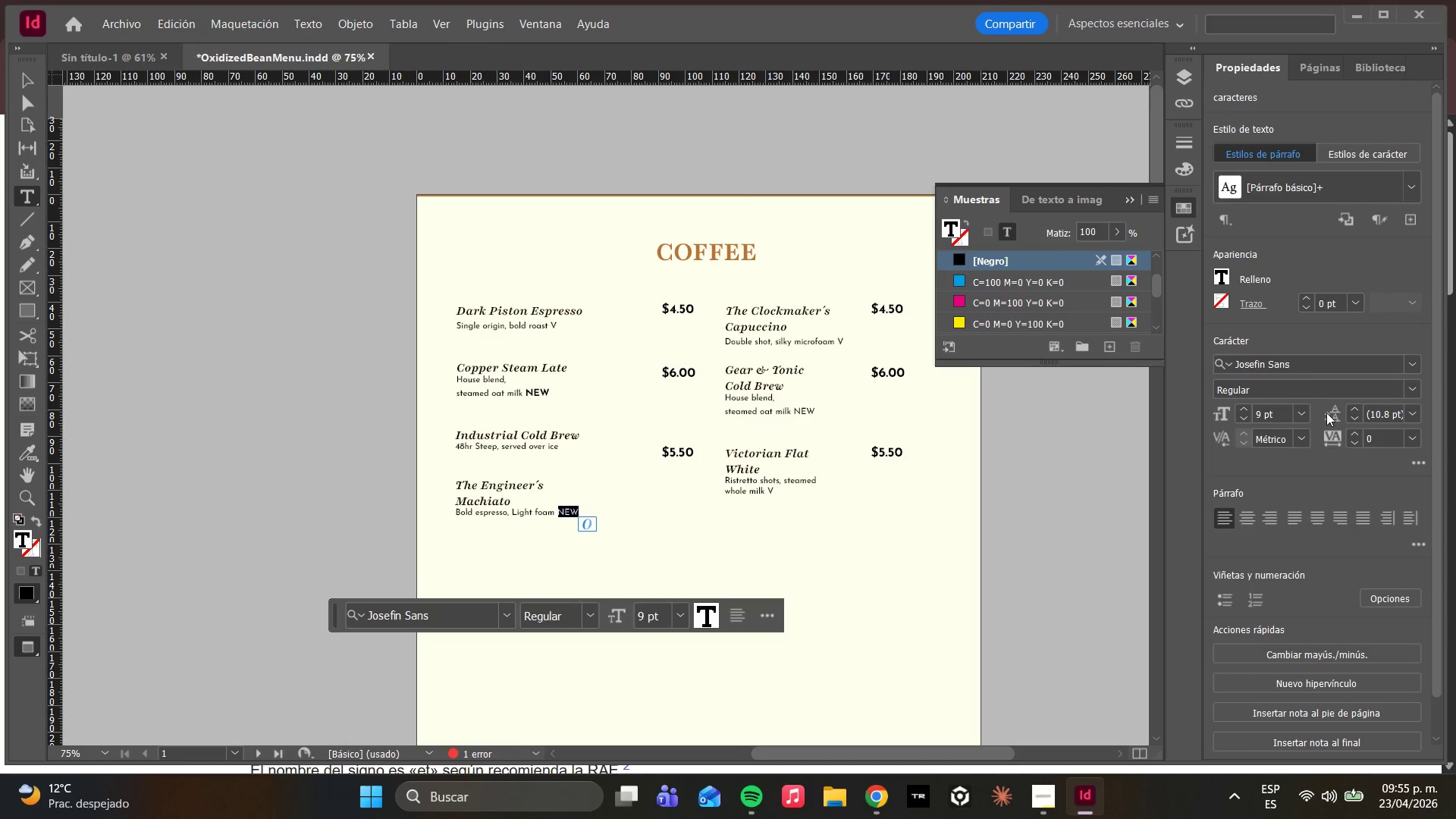 
left_click([1300, 412])
 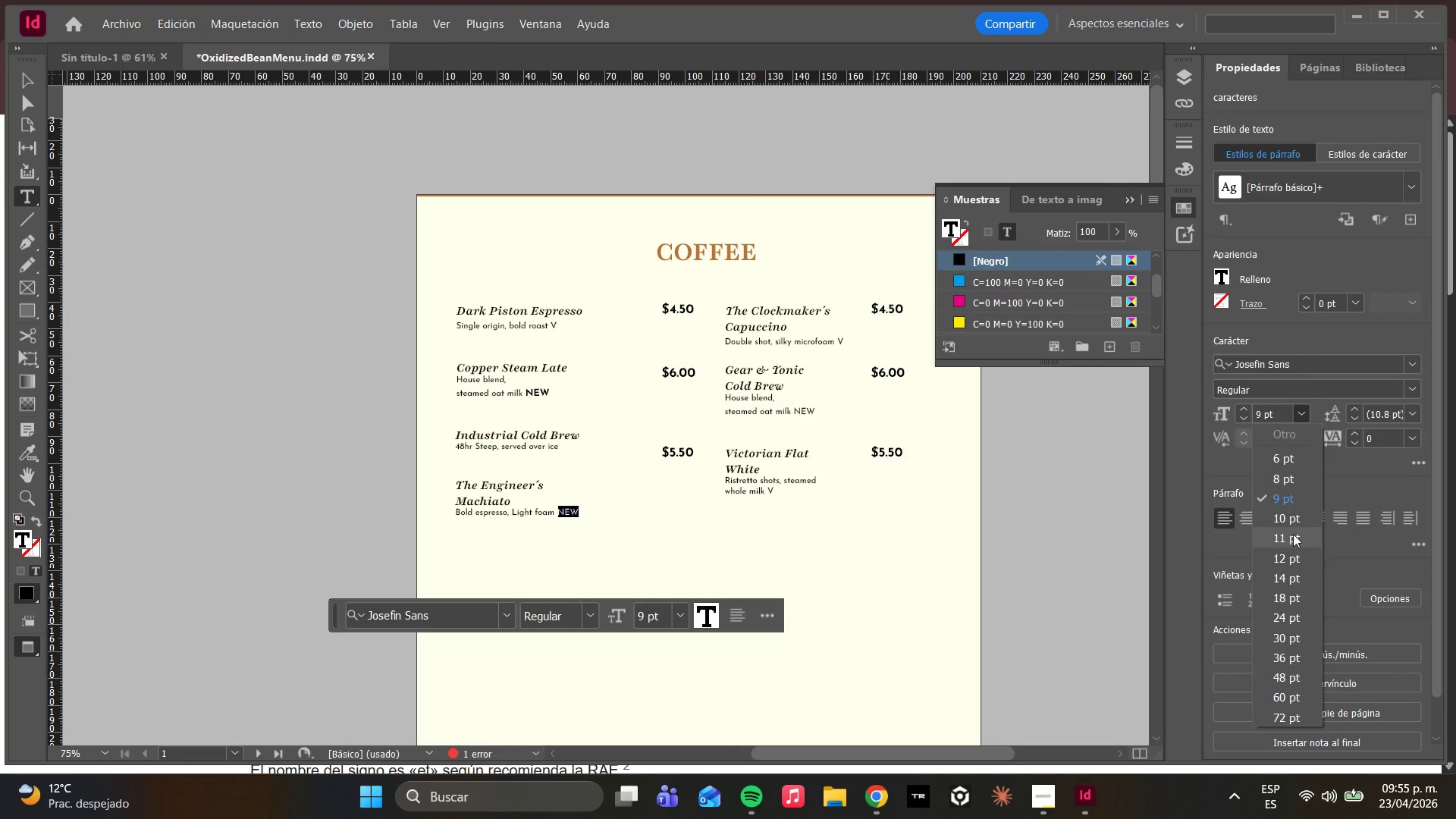 
left_click([1291, 516])
 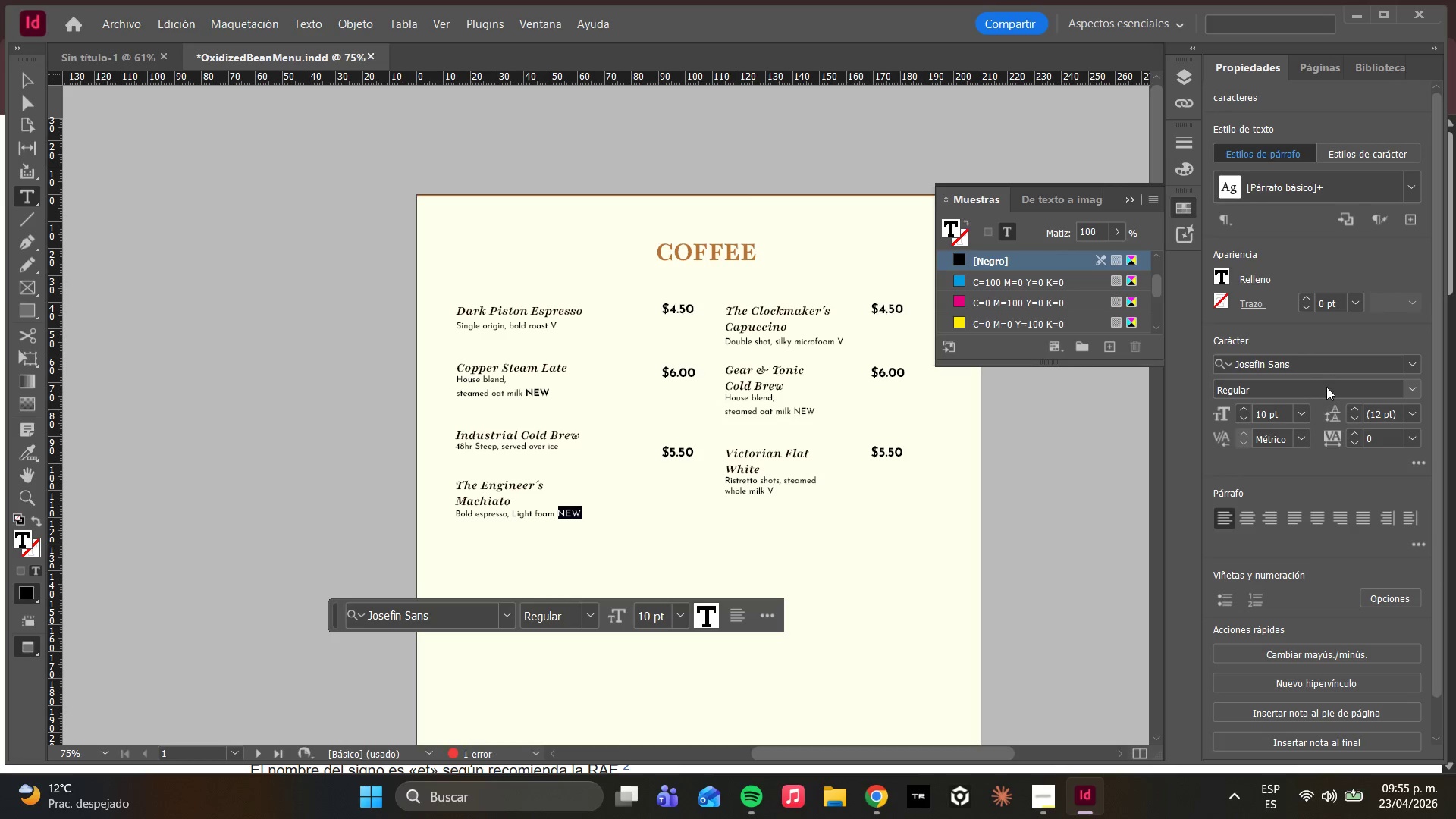 
left_click([1419, 386])
 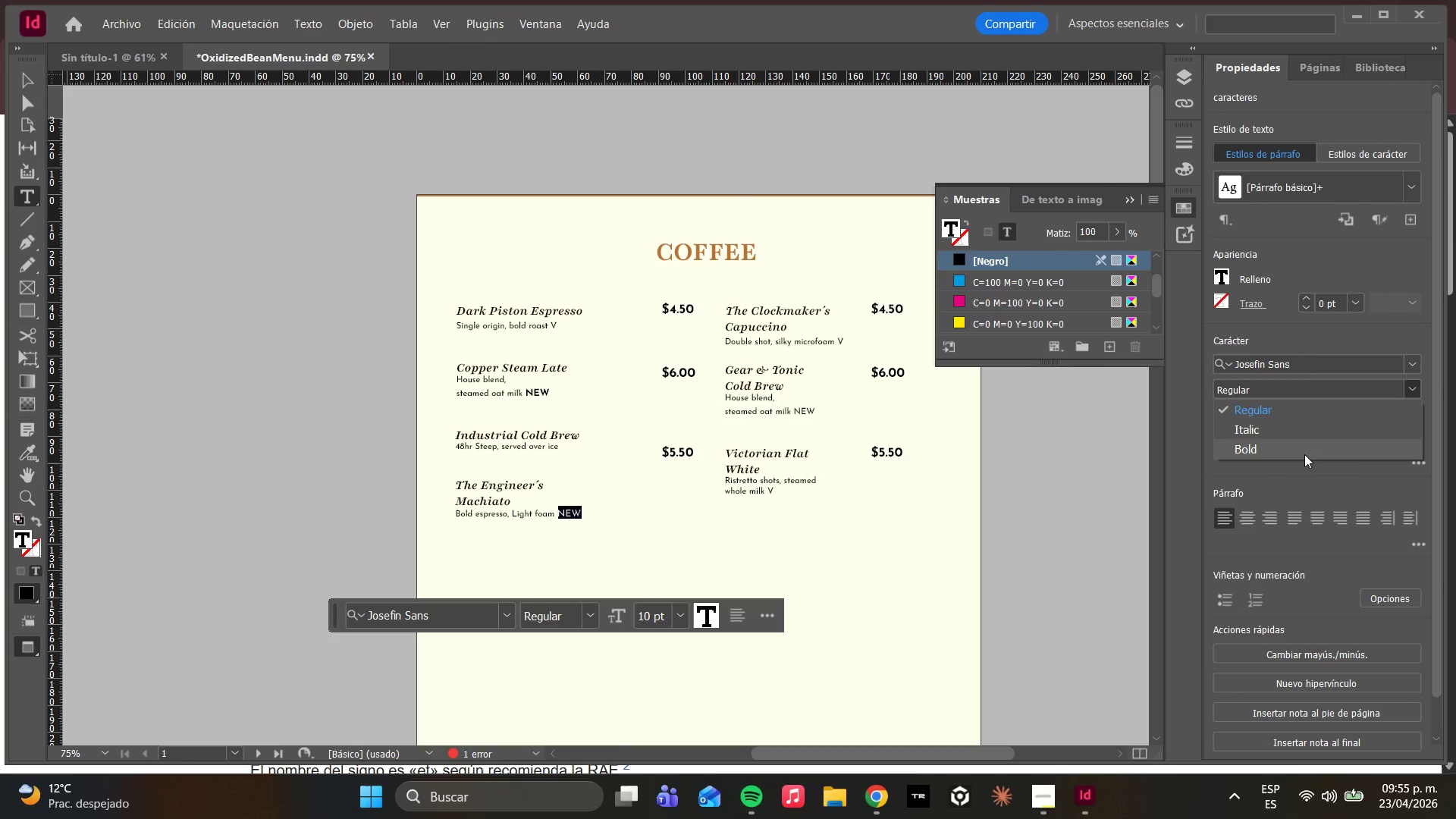 
left_click([1300, 448])
 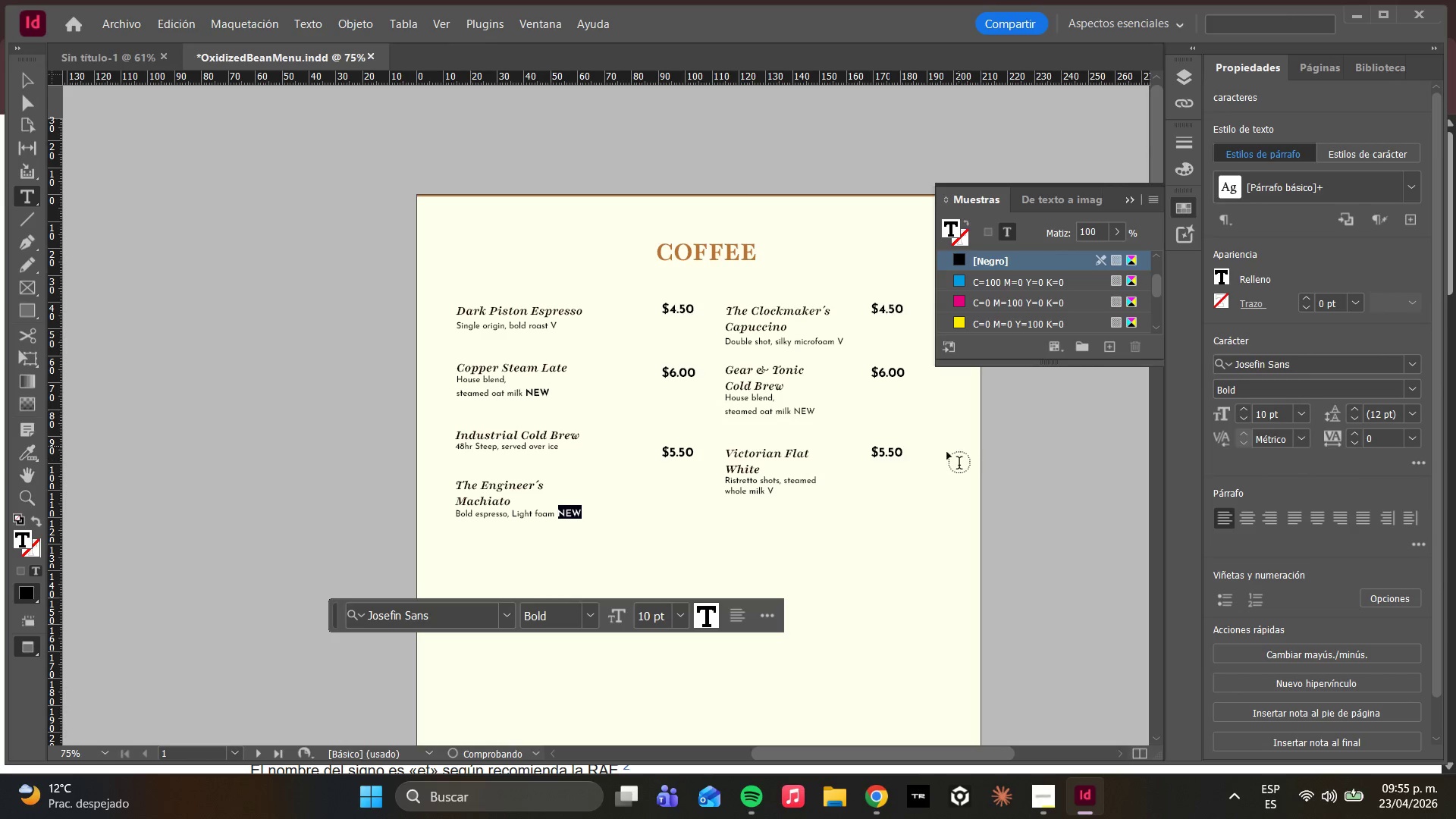 
left_click([624, 519])
 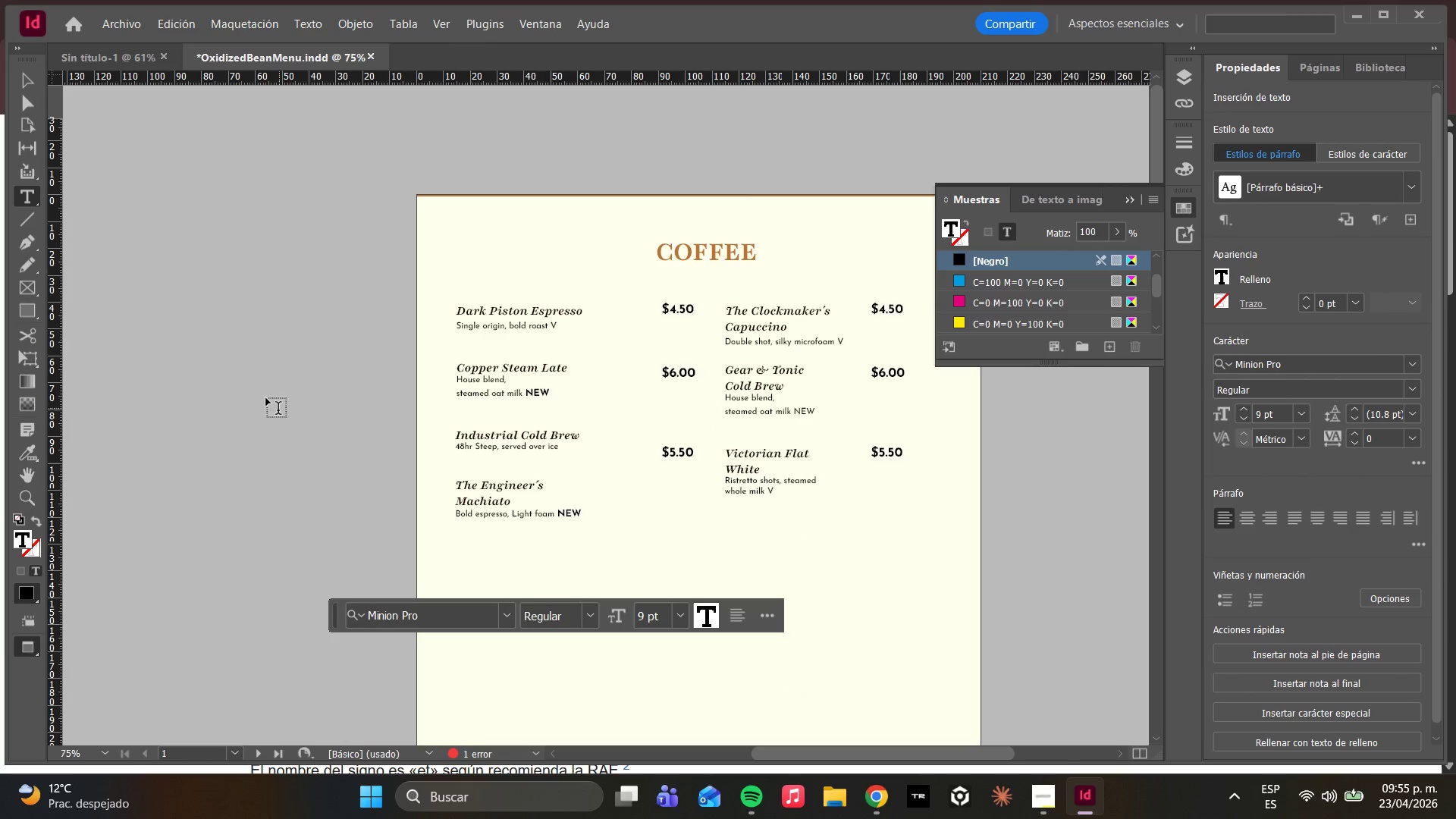 
wait(7.47)
 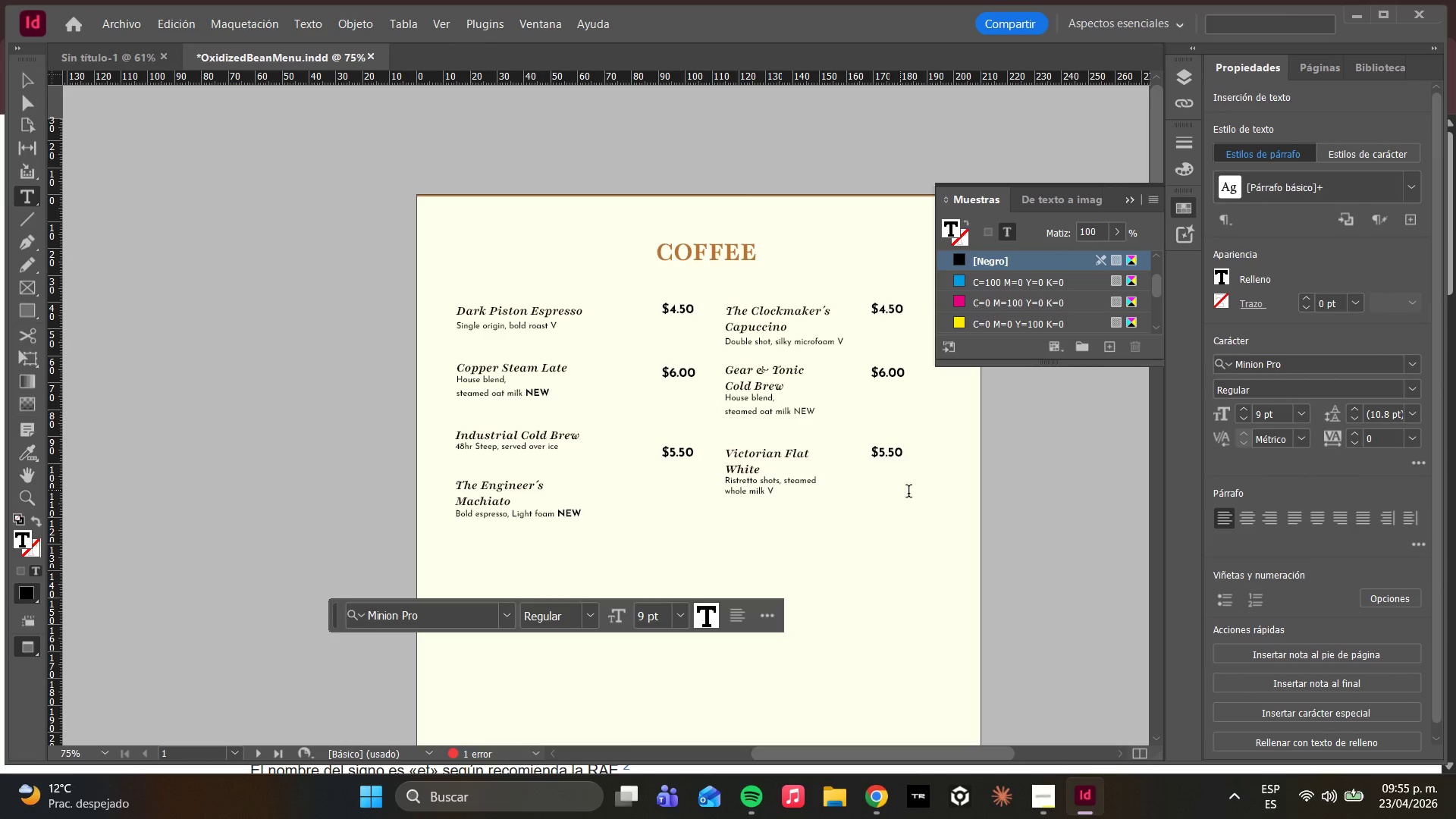 
left_click([26, 85])
 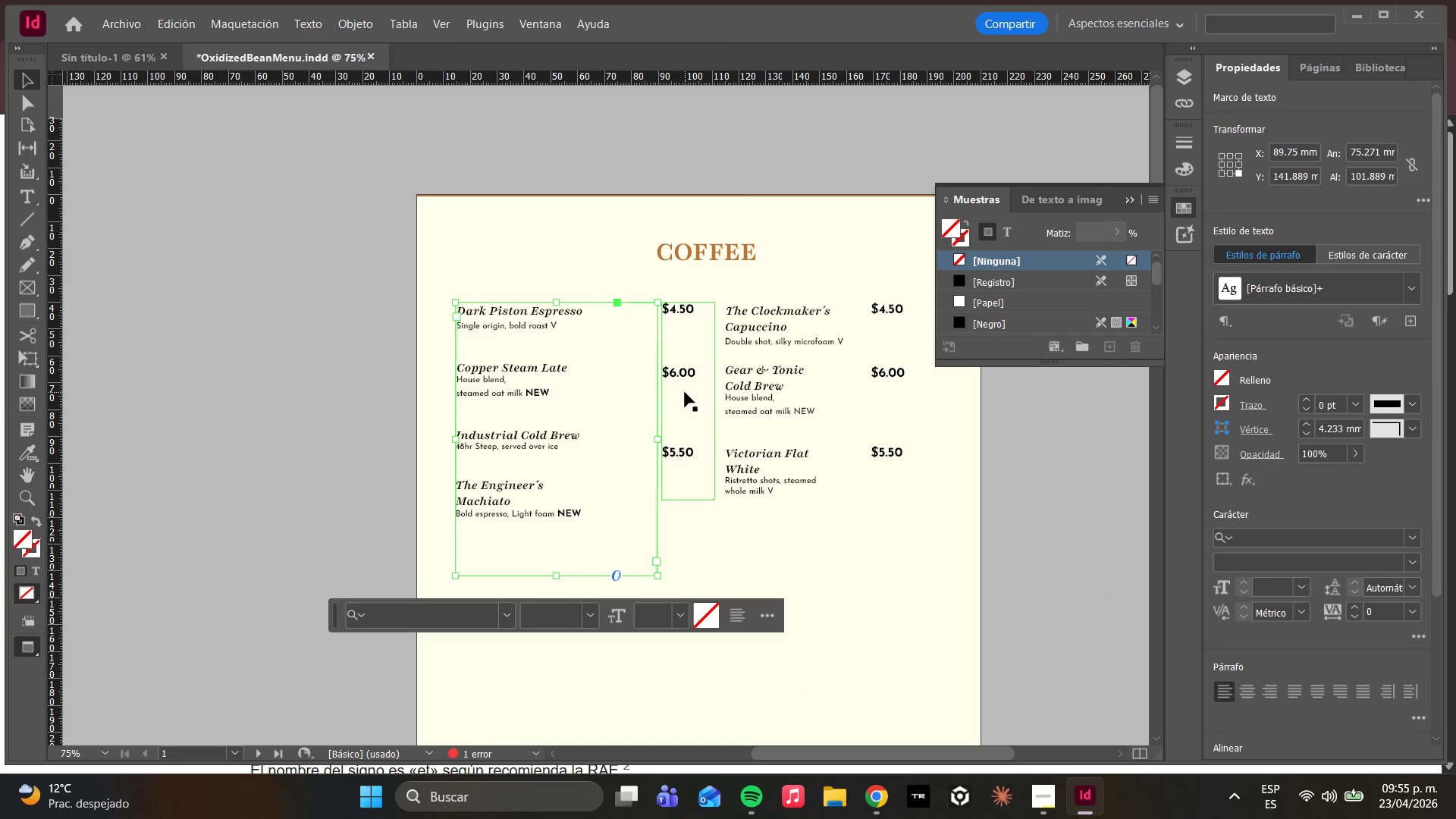 
double_click([685, 392])
 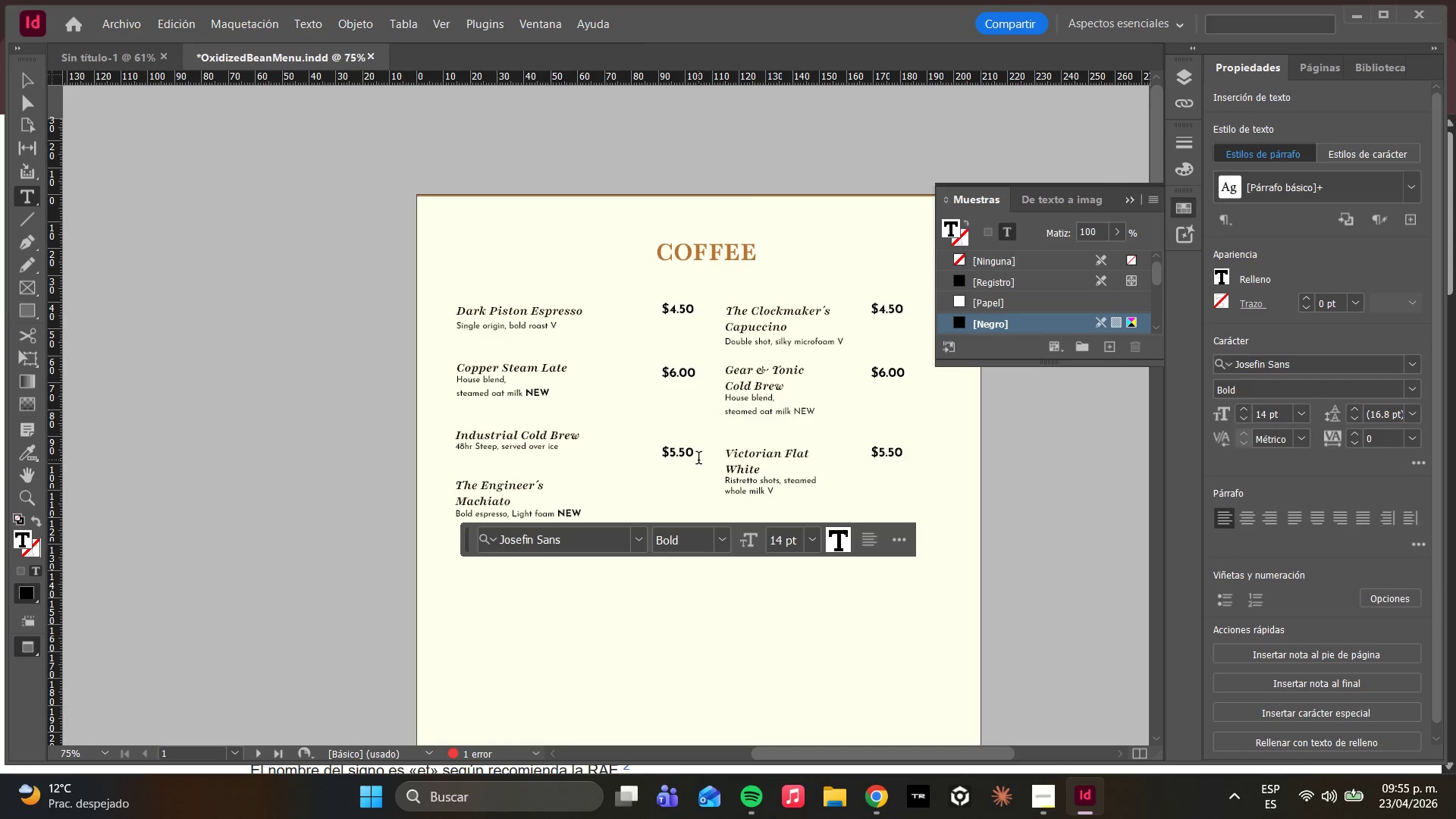 
left_click([698, 460])
 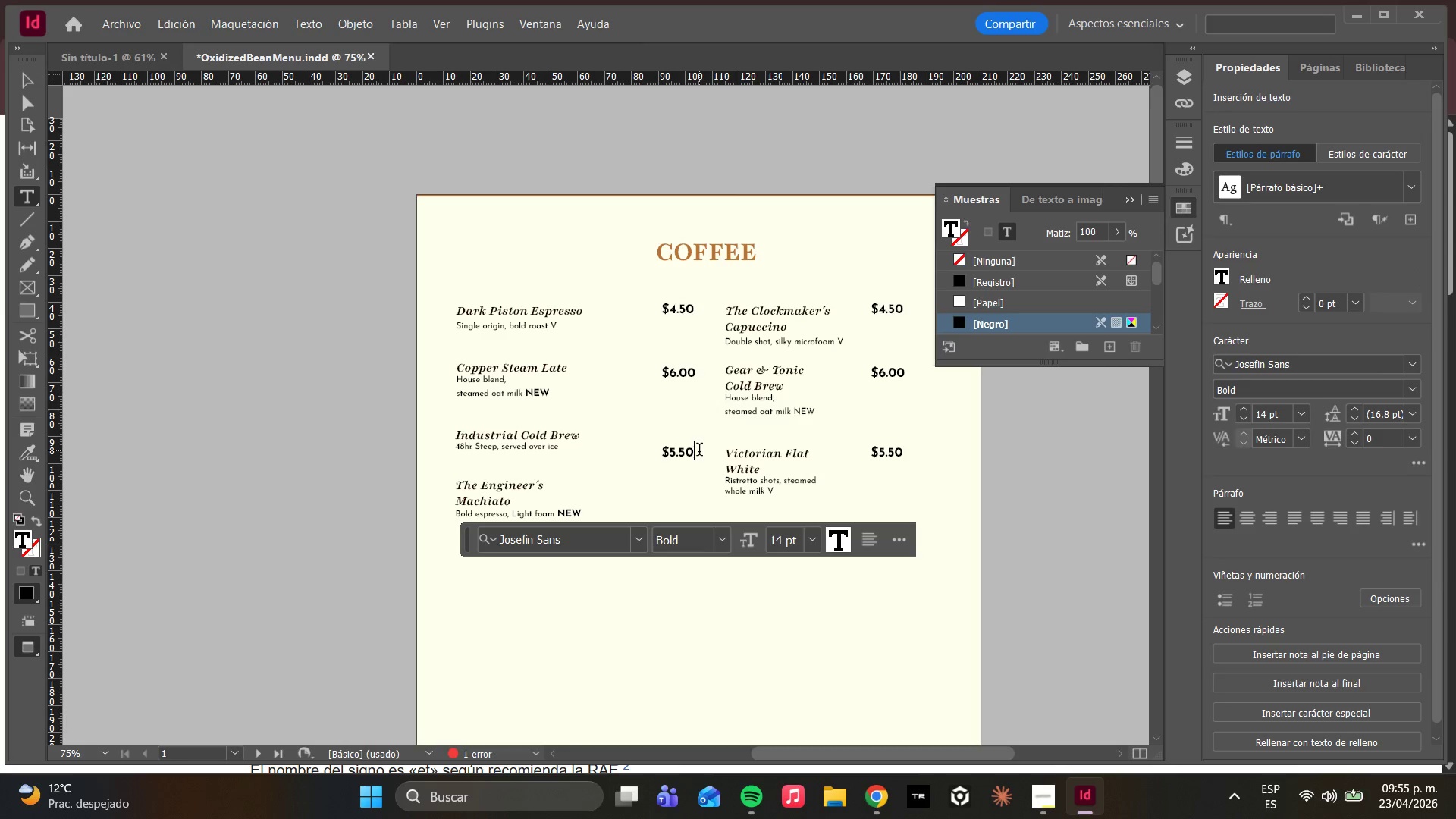 
key(Enter)
 